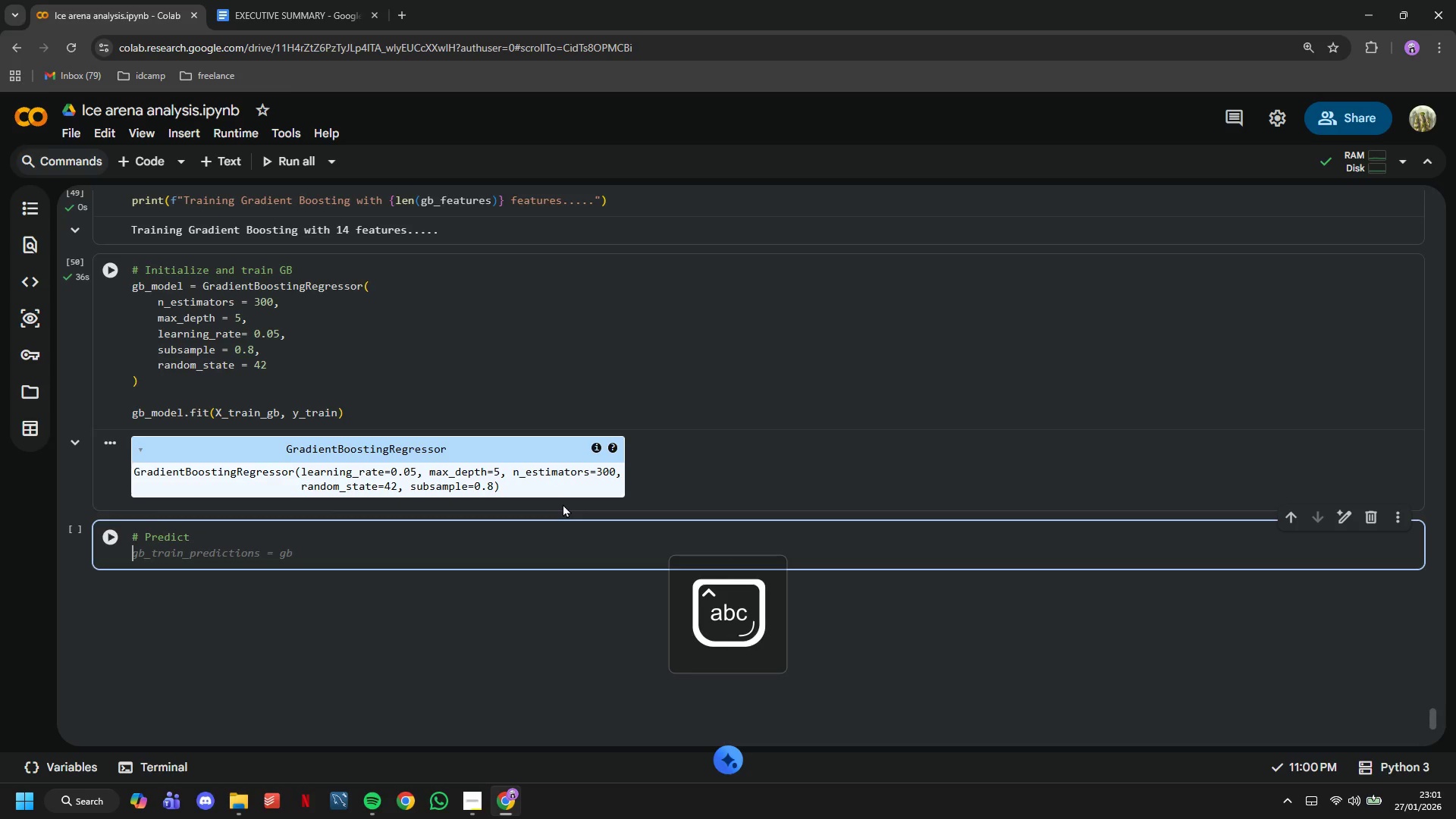 
type(gb_predictions = gb_model.preeict)
key(Backspace)
key(Backspace)
key(Backspace)
key(Backspace)
type(dict))
key(Backspace)
type((X_test_gb)
 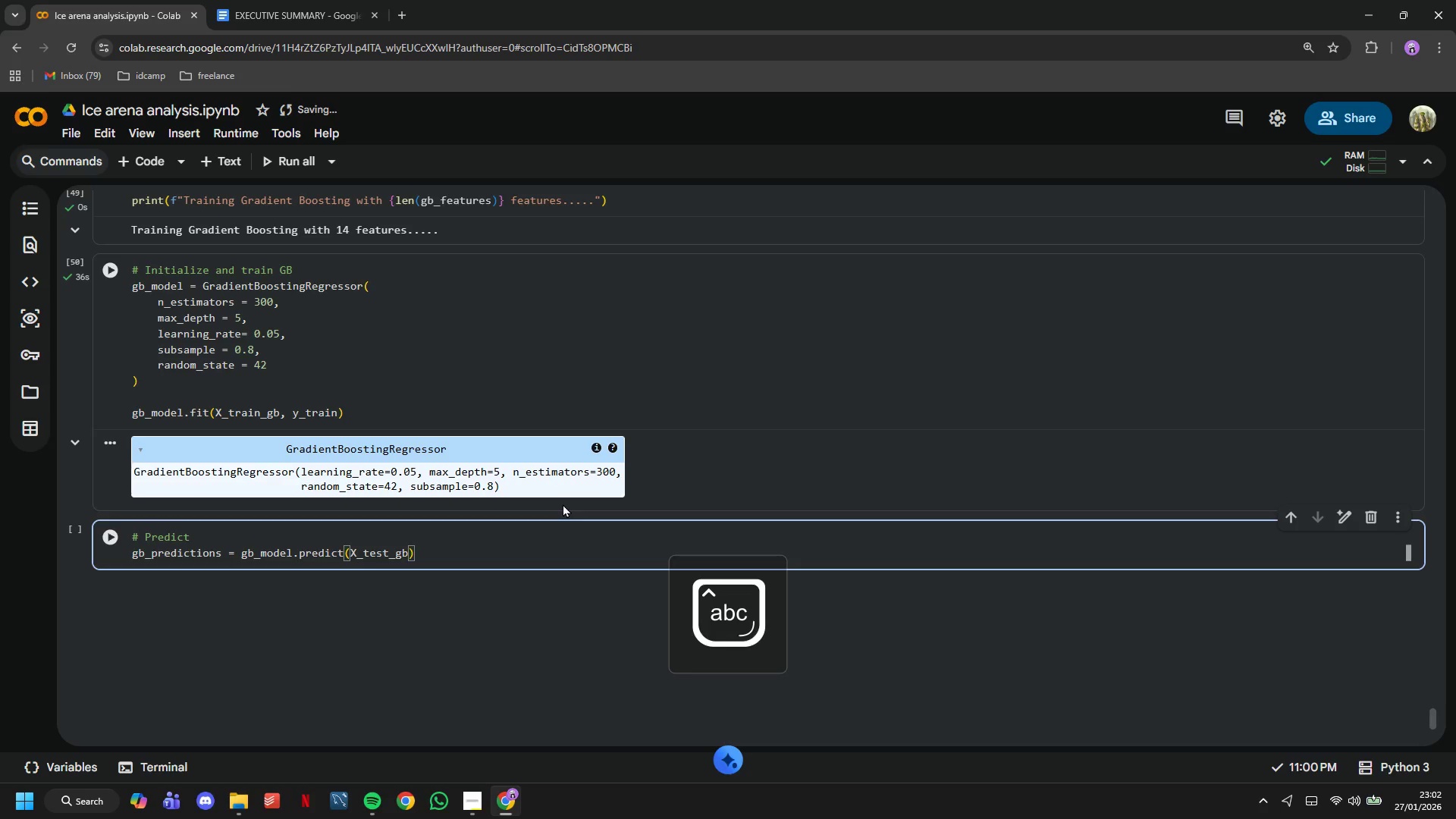 
wait(18.17)
 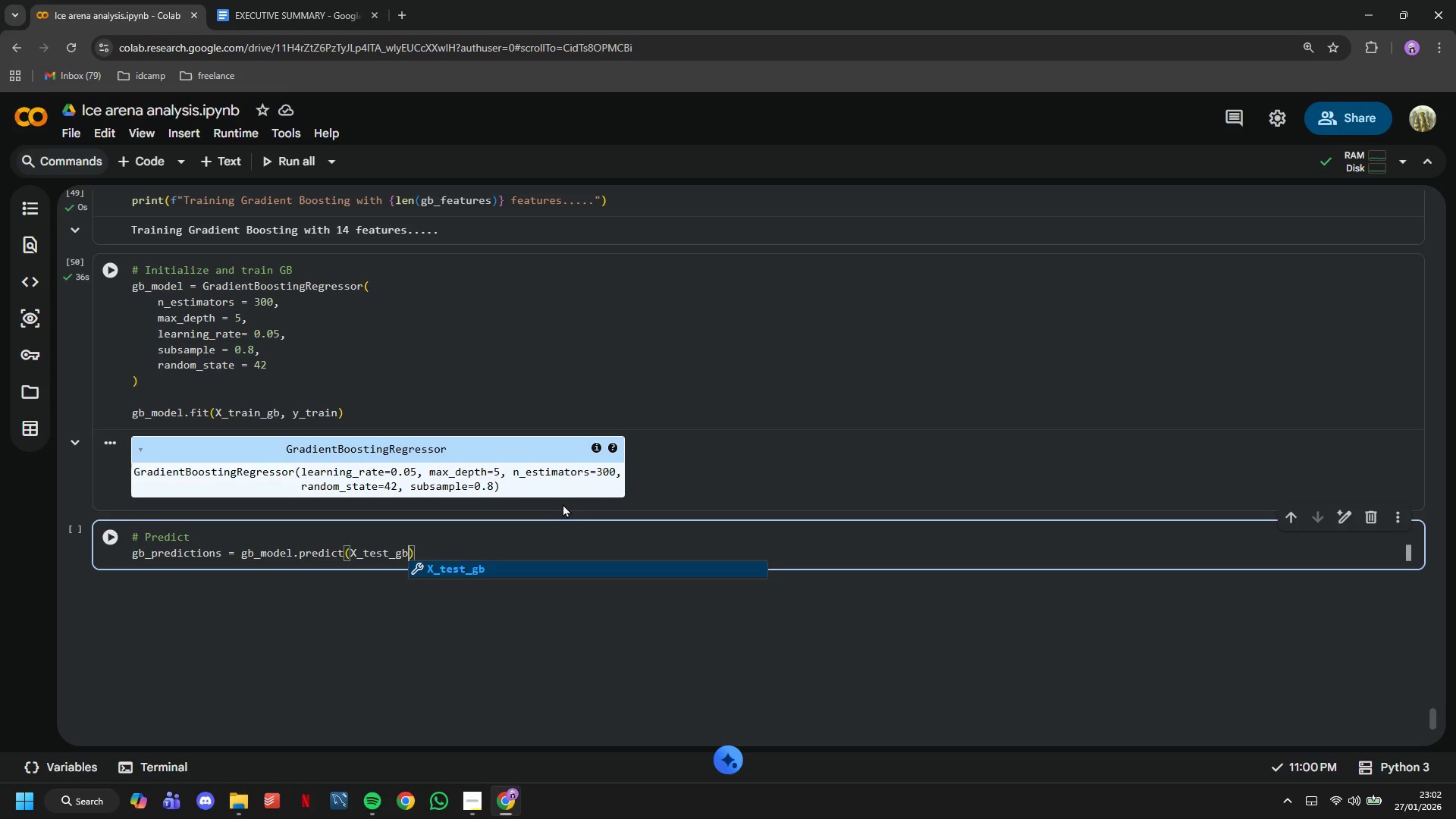 
scroll: coordinate [369, 492], scroll_direction: down, amount: 3.0
 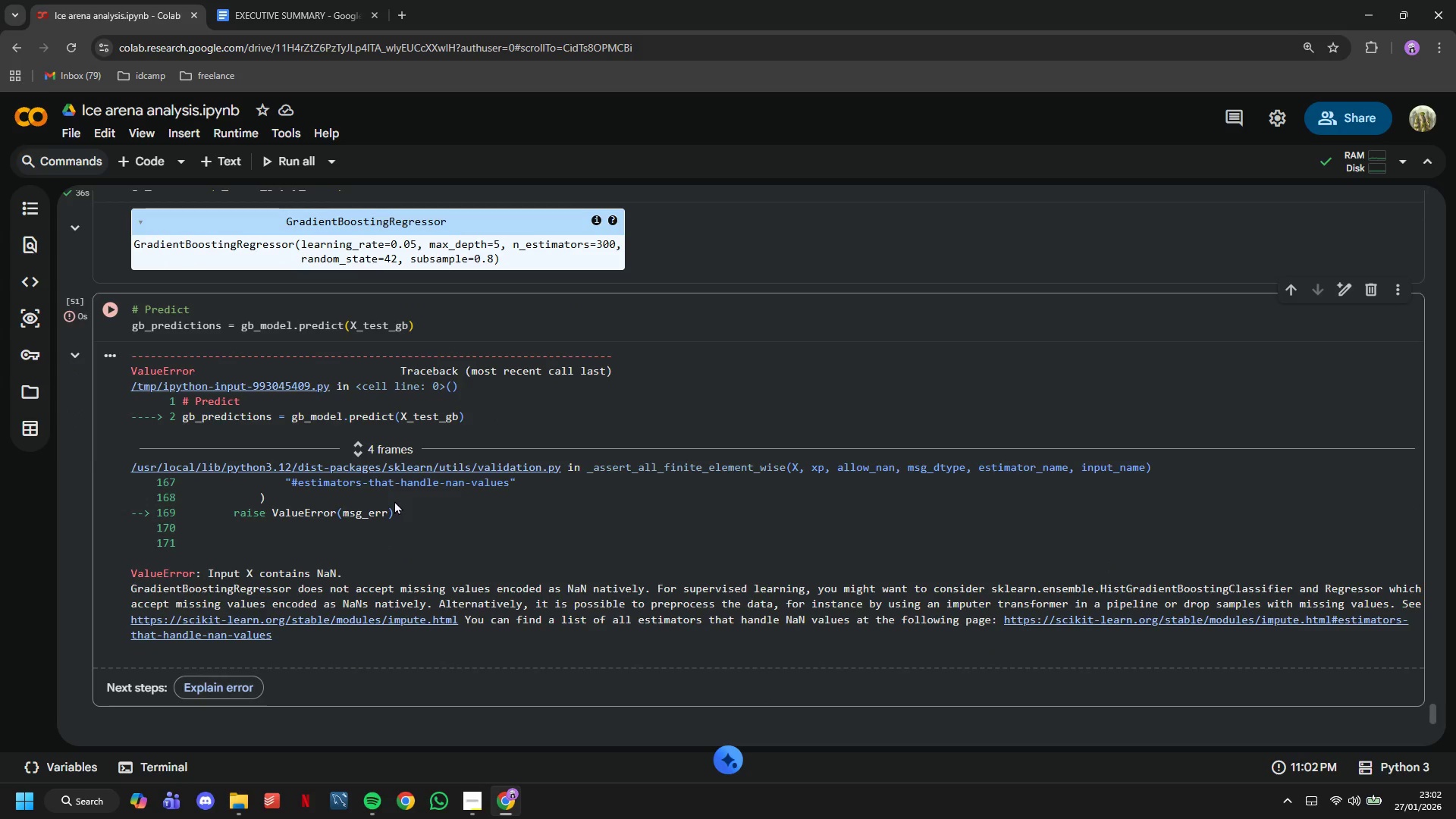 
left_click([116, 312])
 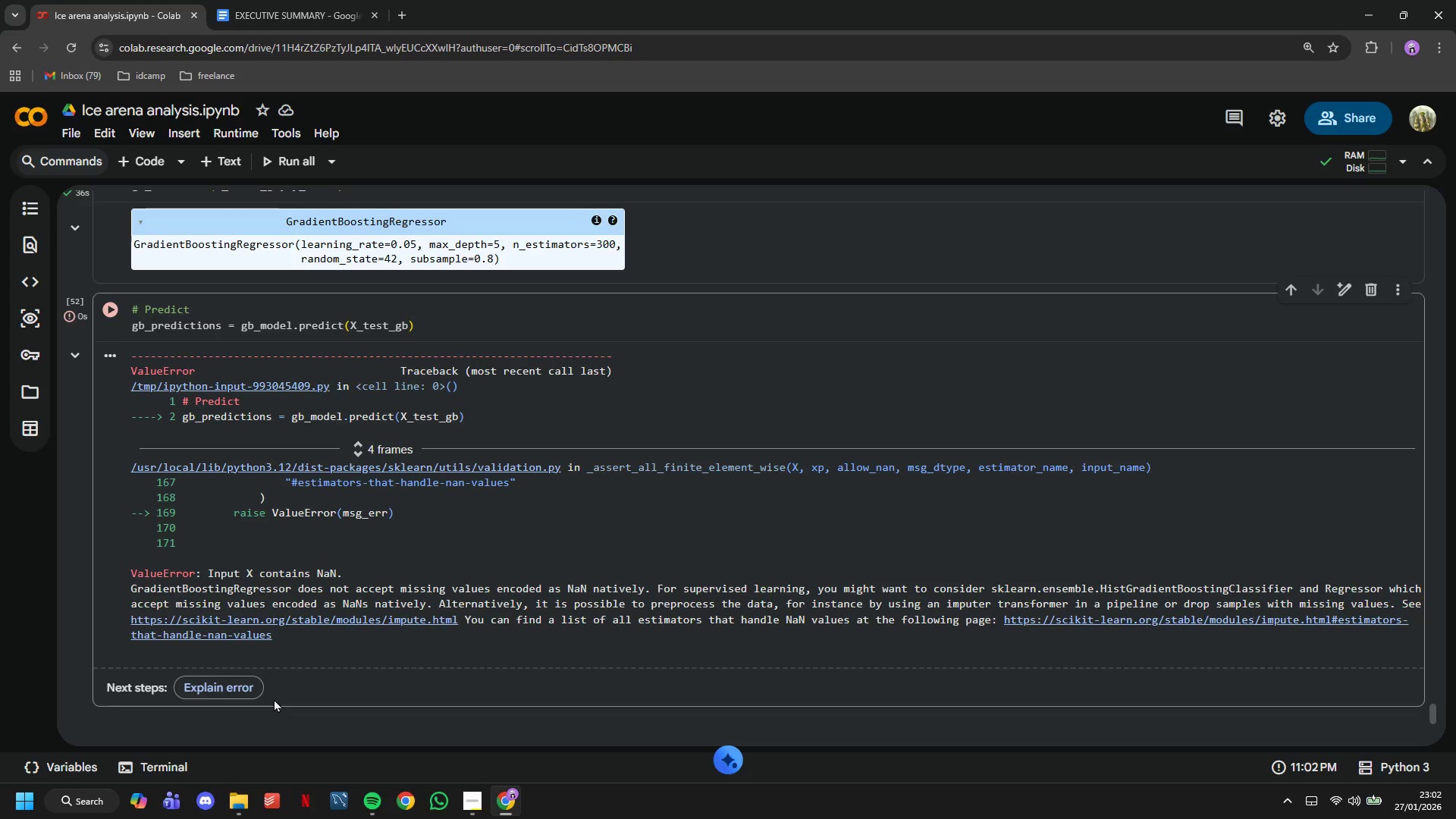 
left_click([250, 691])
 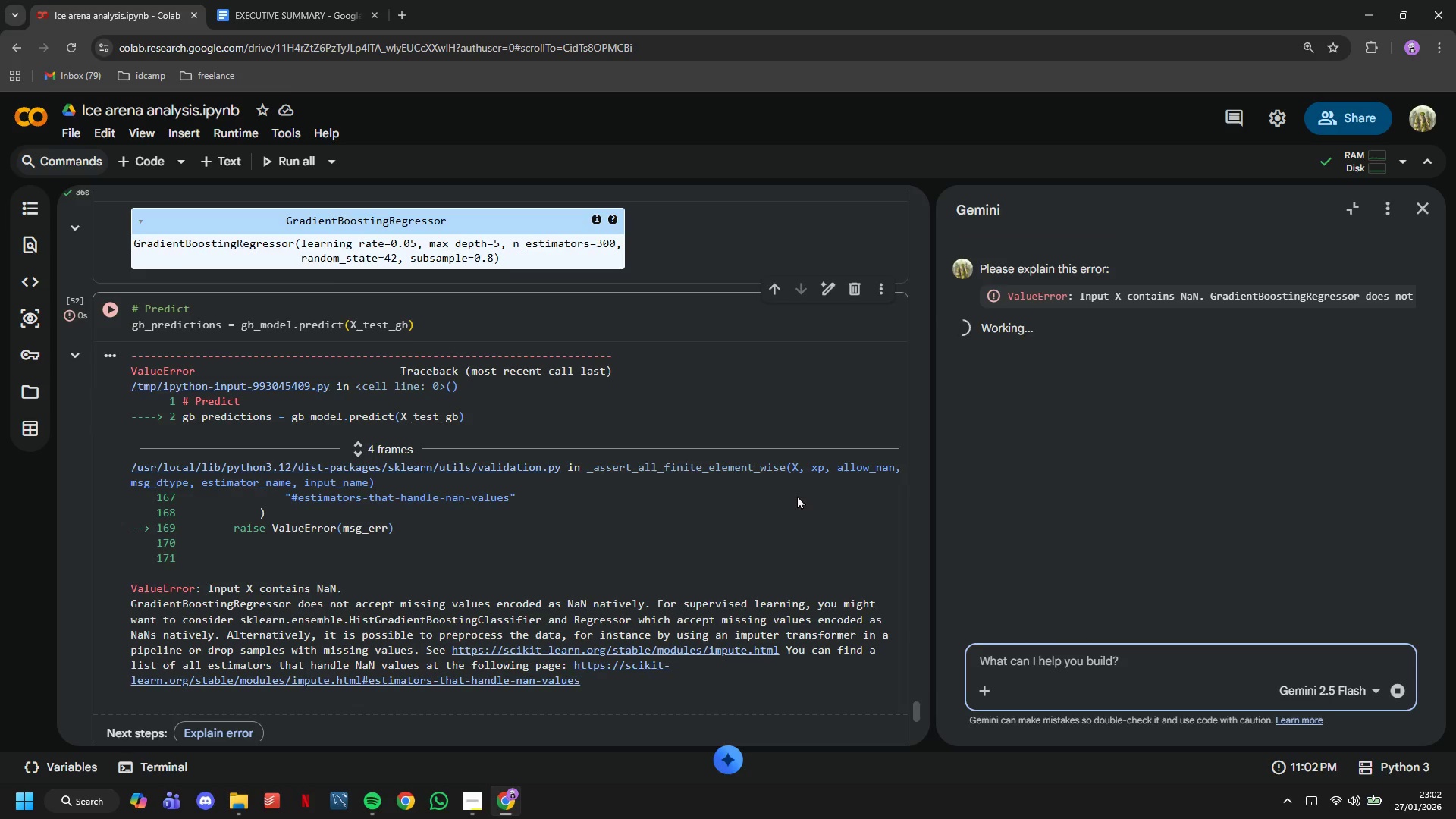 
wait(22.38)
 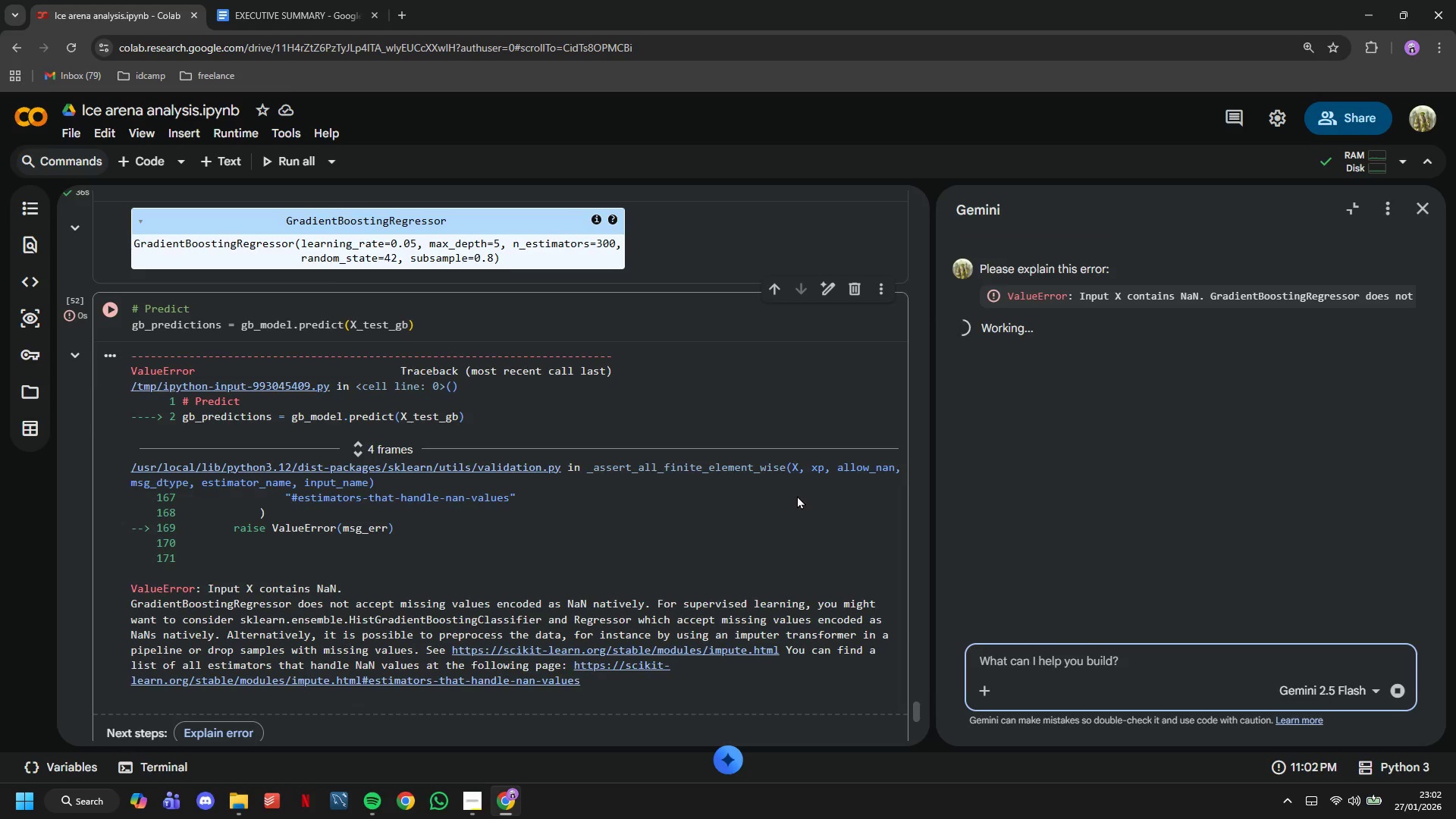 
left_click([1072, 625])
 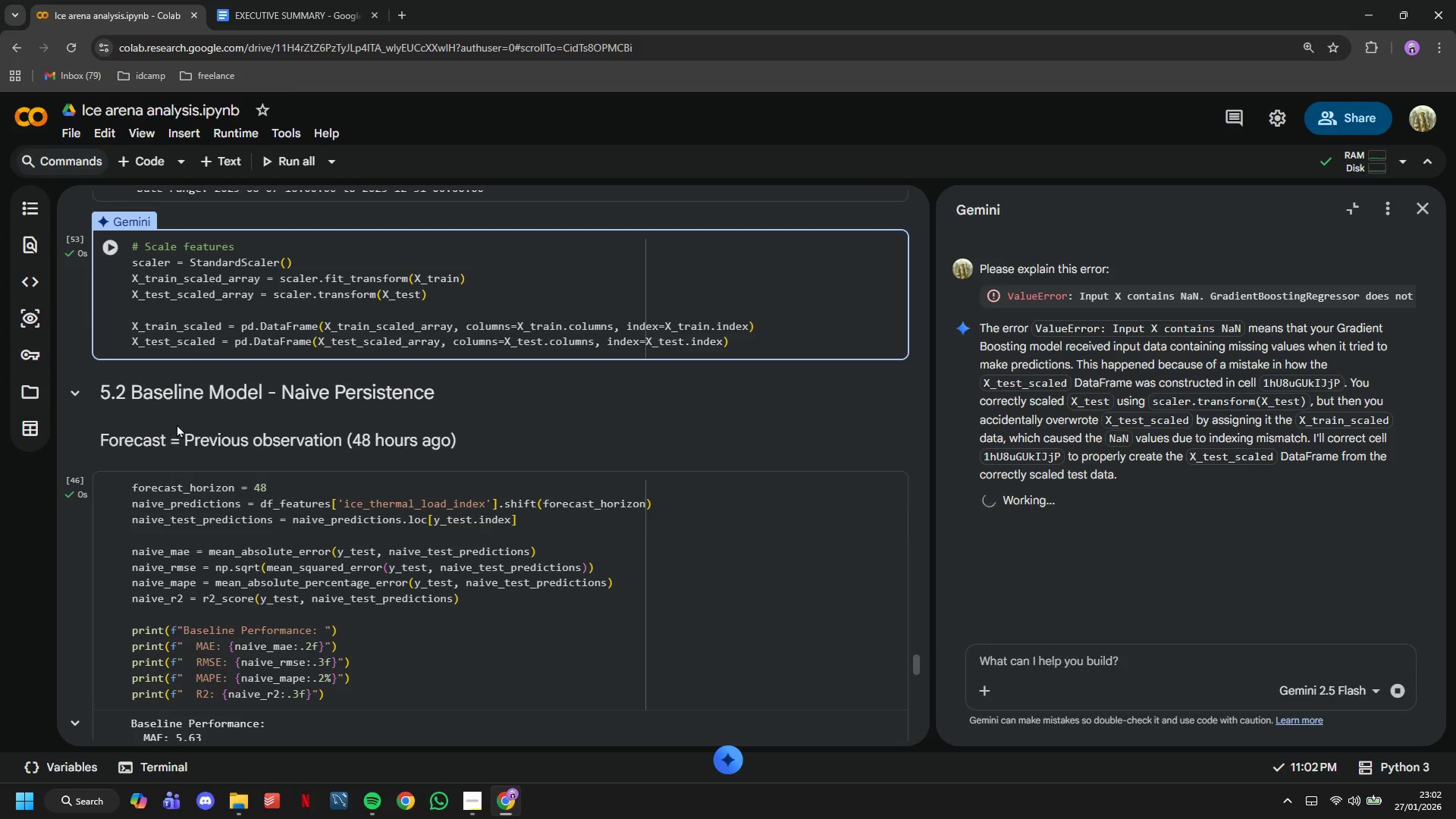 
left_click([111, 494])
 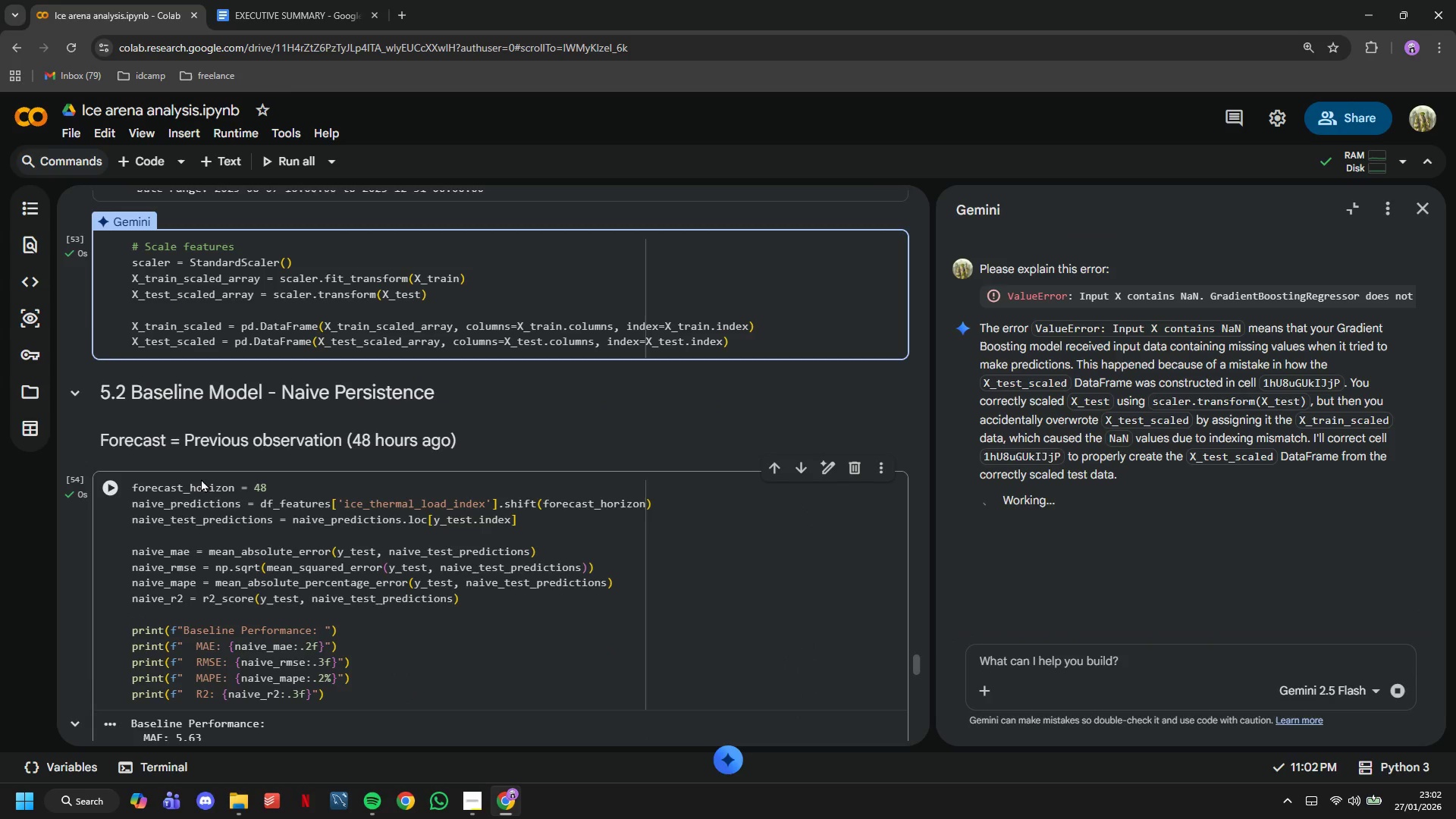 
scroll: coordinate [130, 572], scroll_direction: down, amount: 7.0
 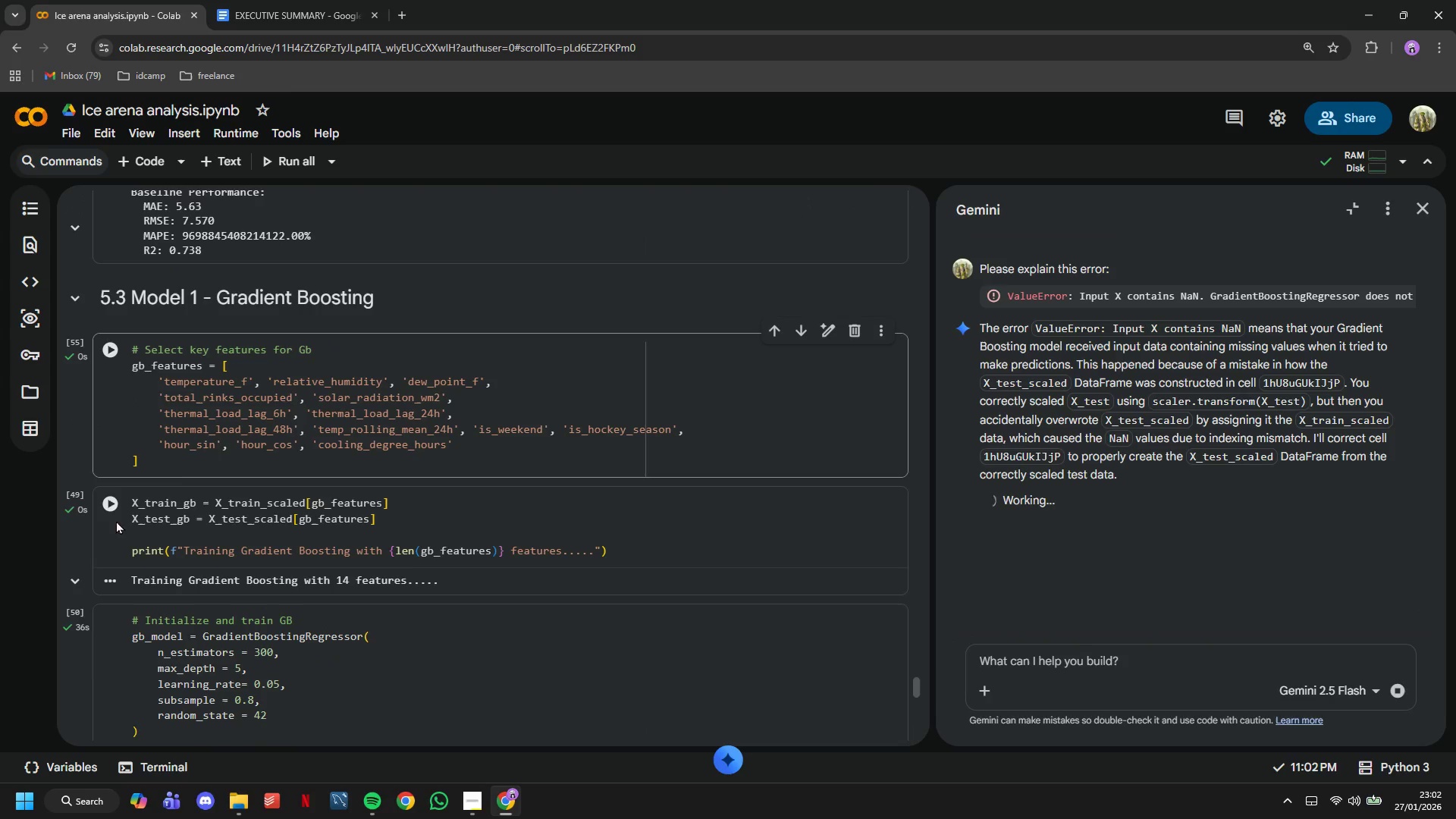 
left_click([114, 500])
 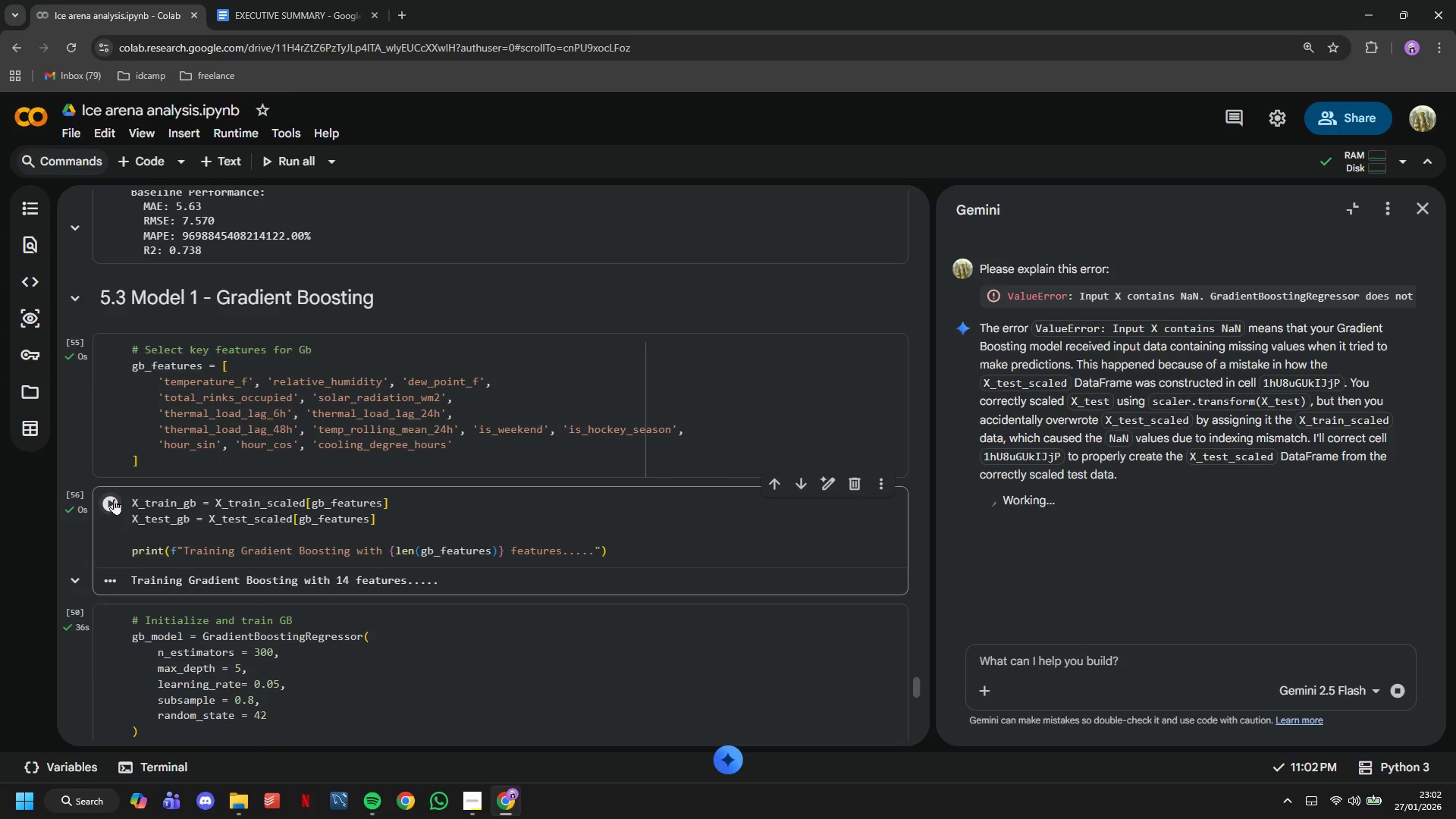 
scroll: coordinate [114, 499], scroll_direction: down, amount: 2.0
 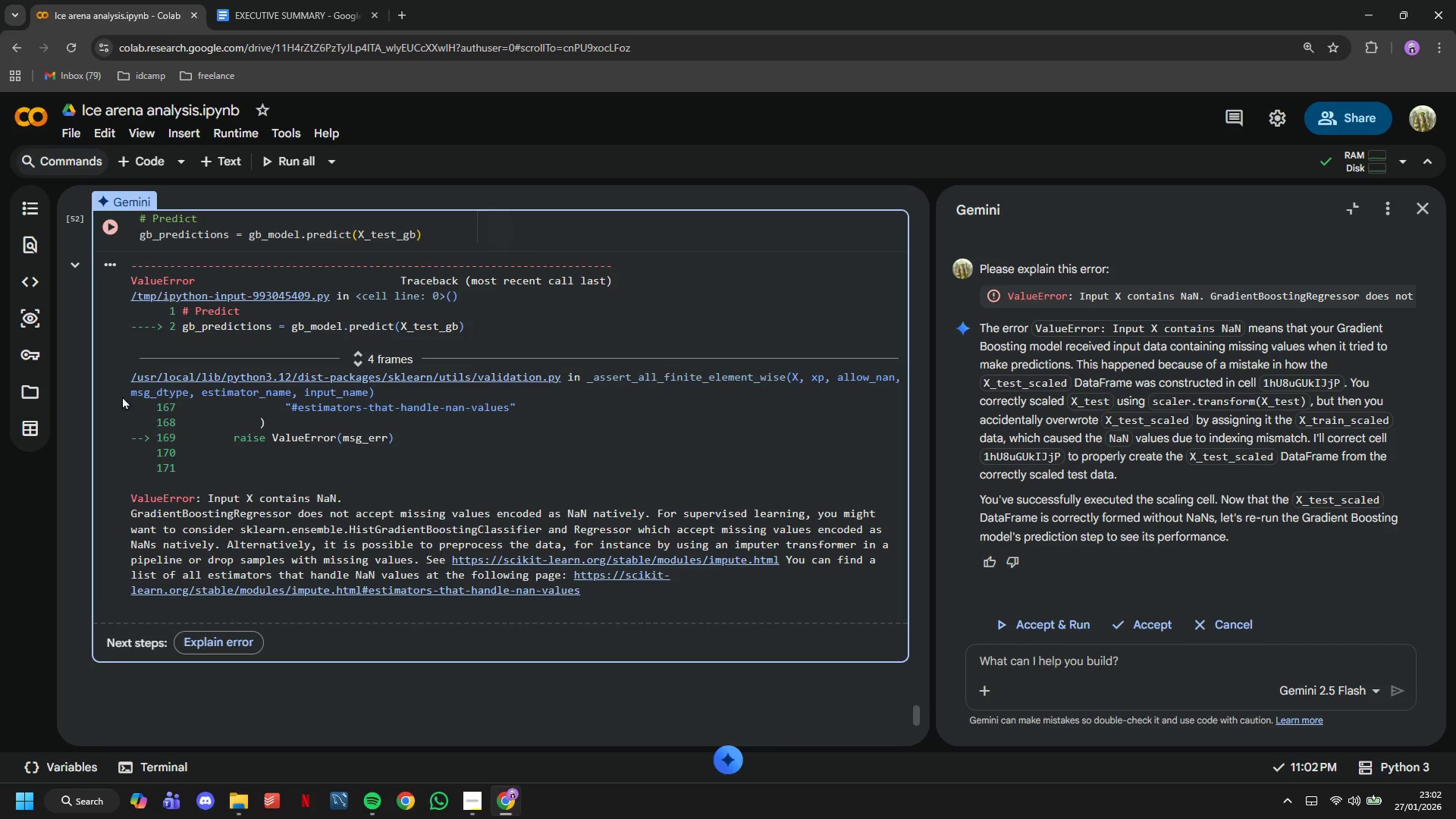 
scroll: coordinate [144, 429], scroll_direction: up, amount: 5.0
 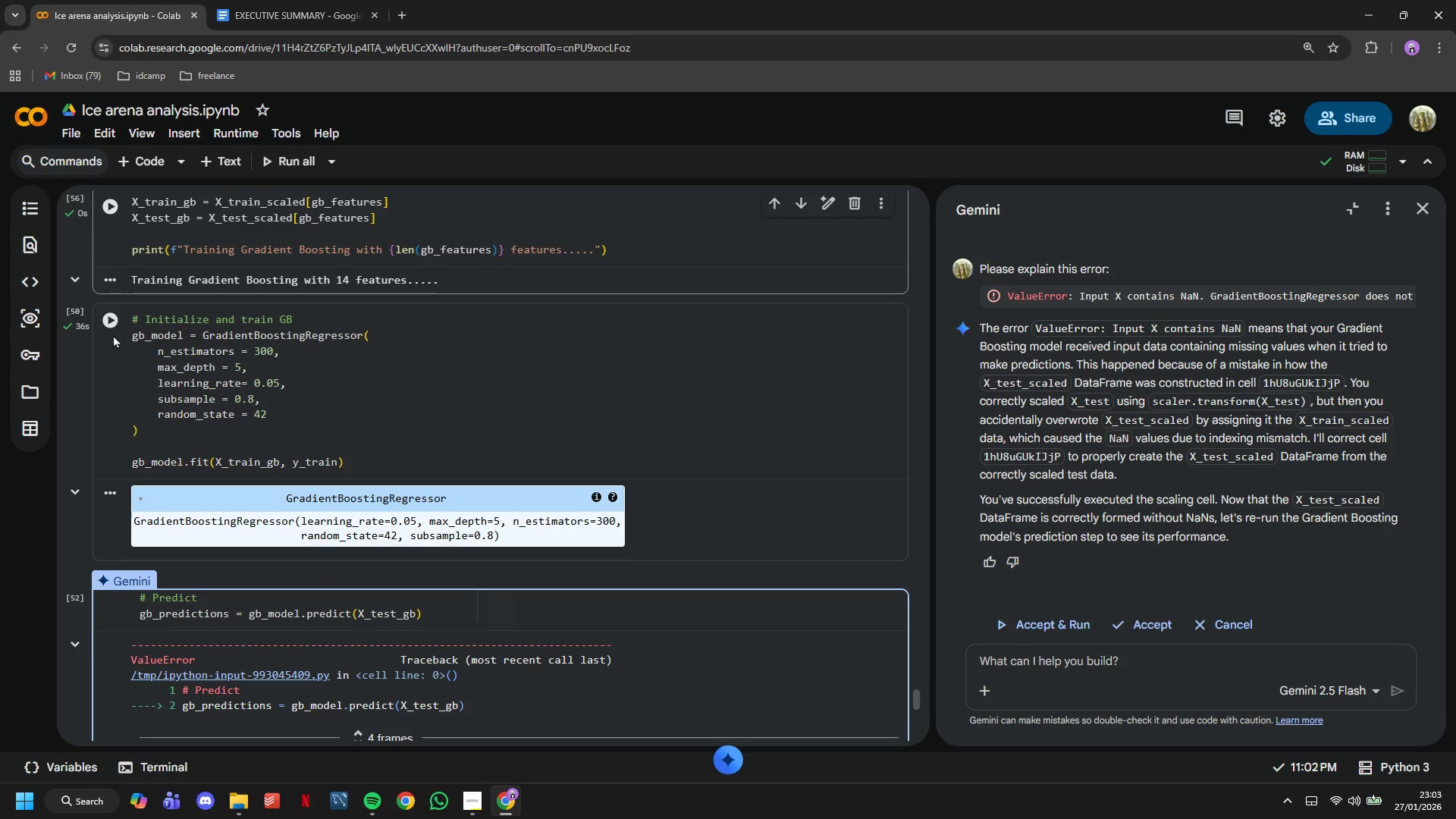 
left_click([111, 319])
 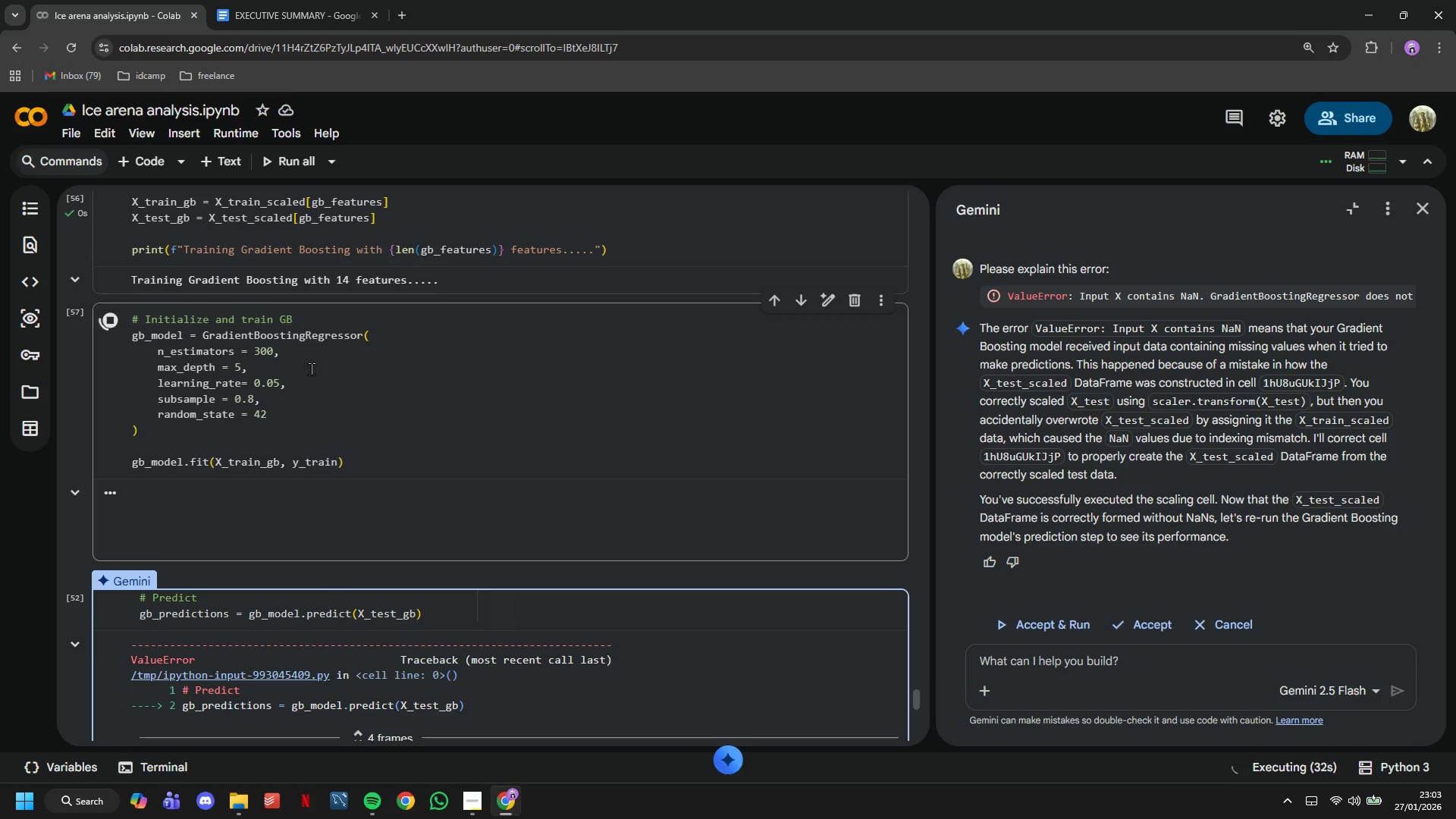 
wait(38.36)
 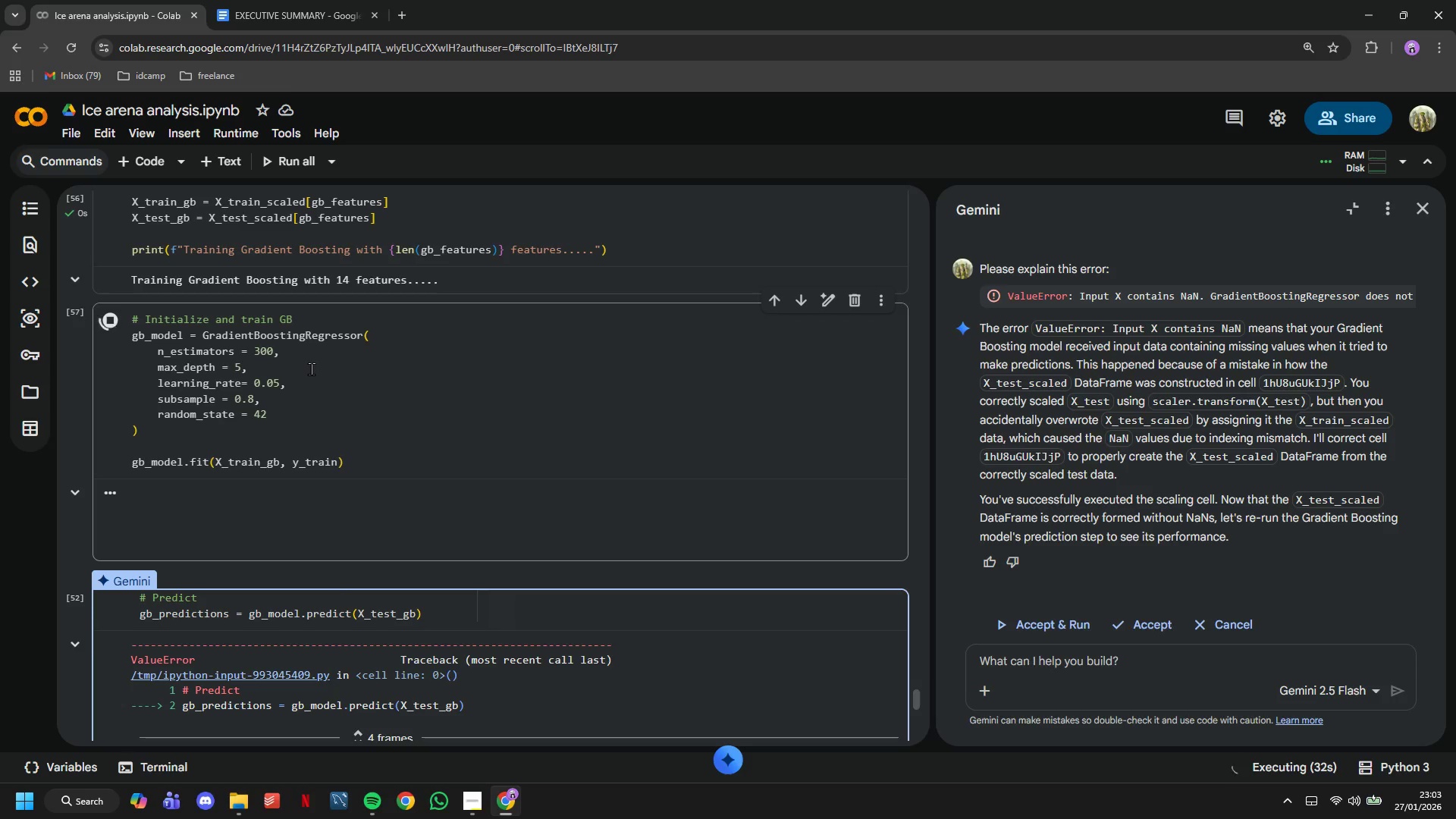 
scroll: coordinate [294, 482], scroll_direction: down, amount: 2.0
 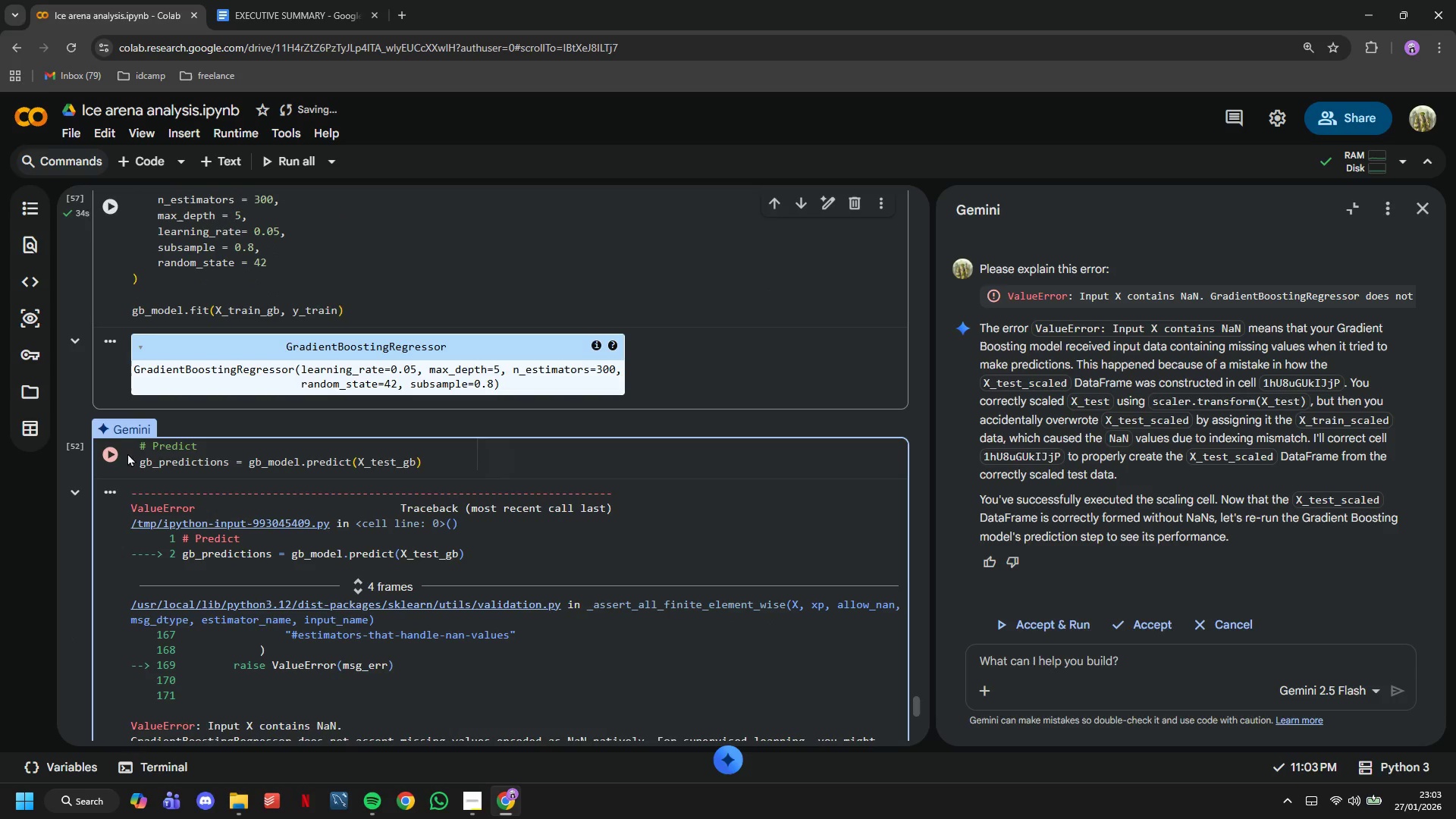 
left_click([123, 450])
 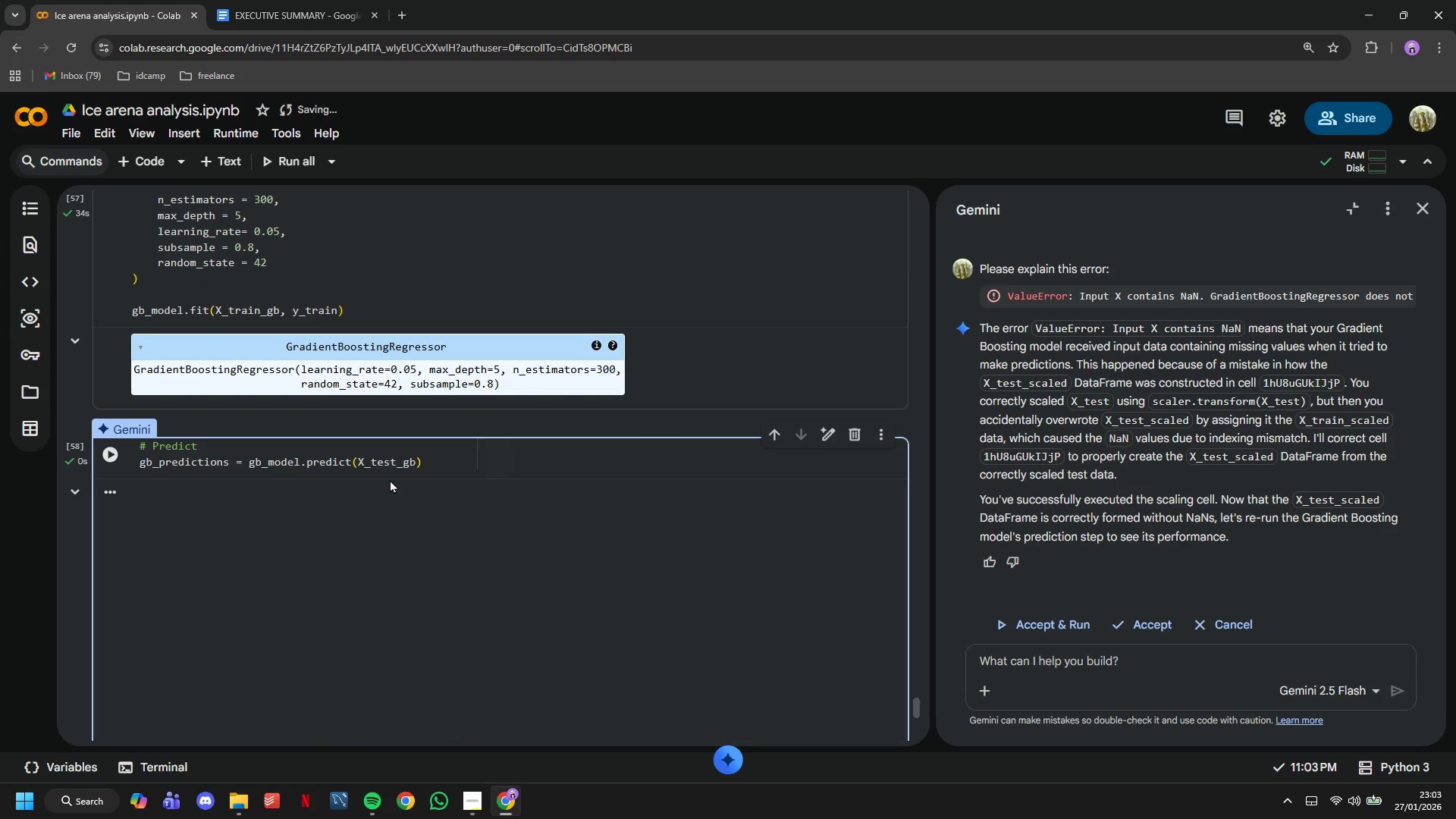 
scroll: coordinate [390, 479], scroll_direction: down, amount: 2.0
 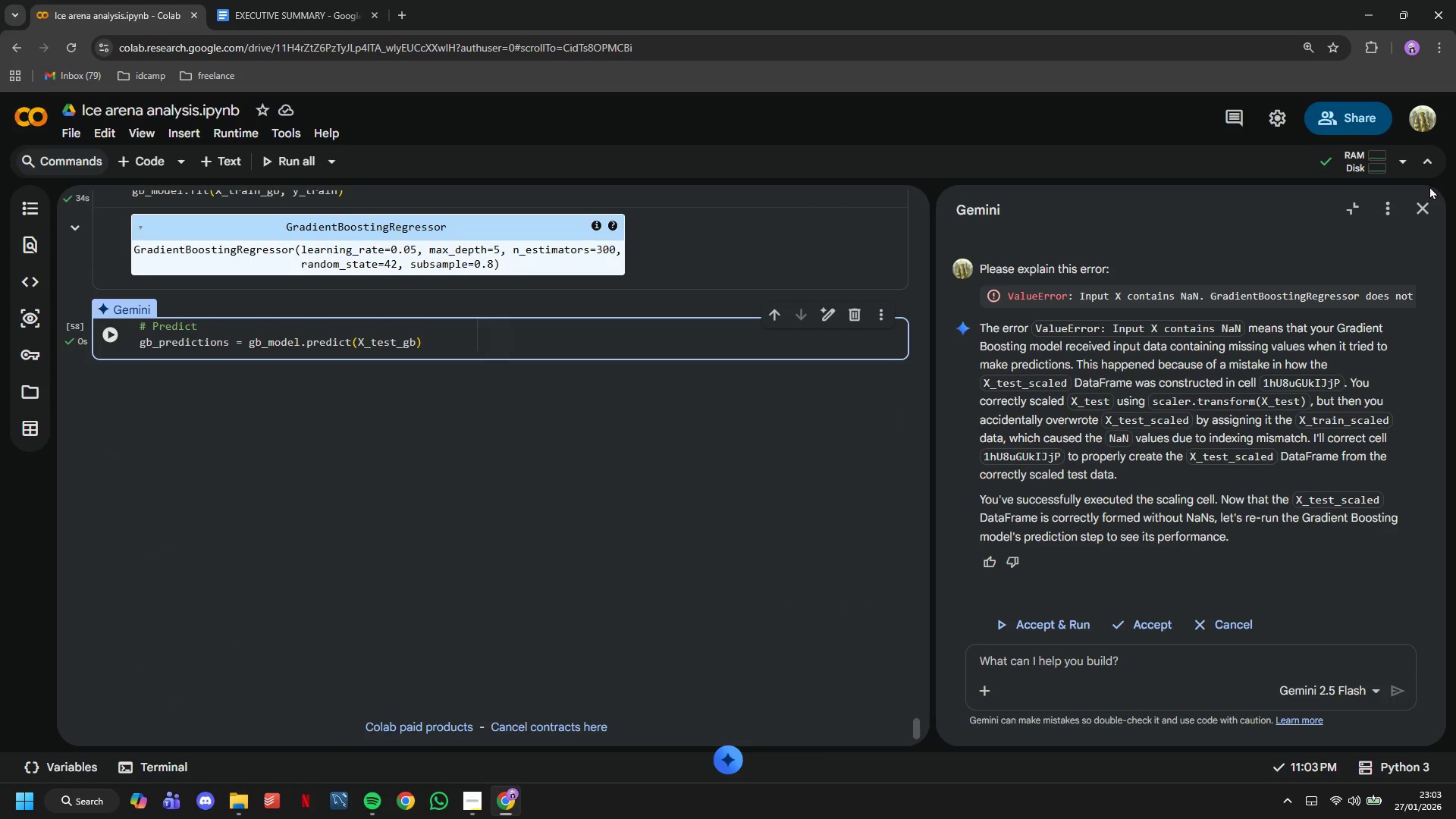 
left_click([1432, 210])
 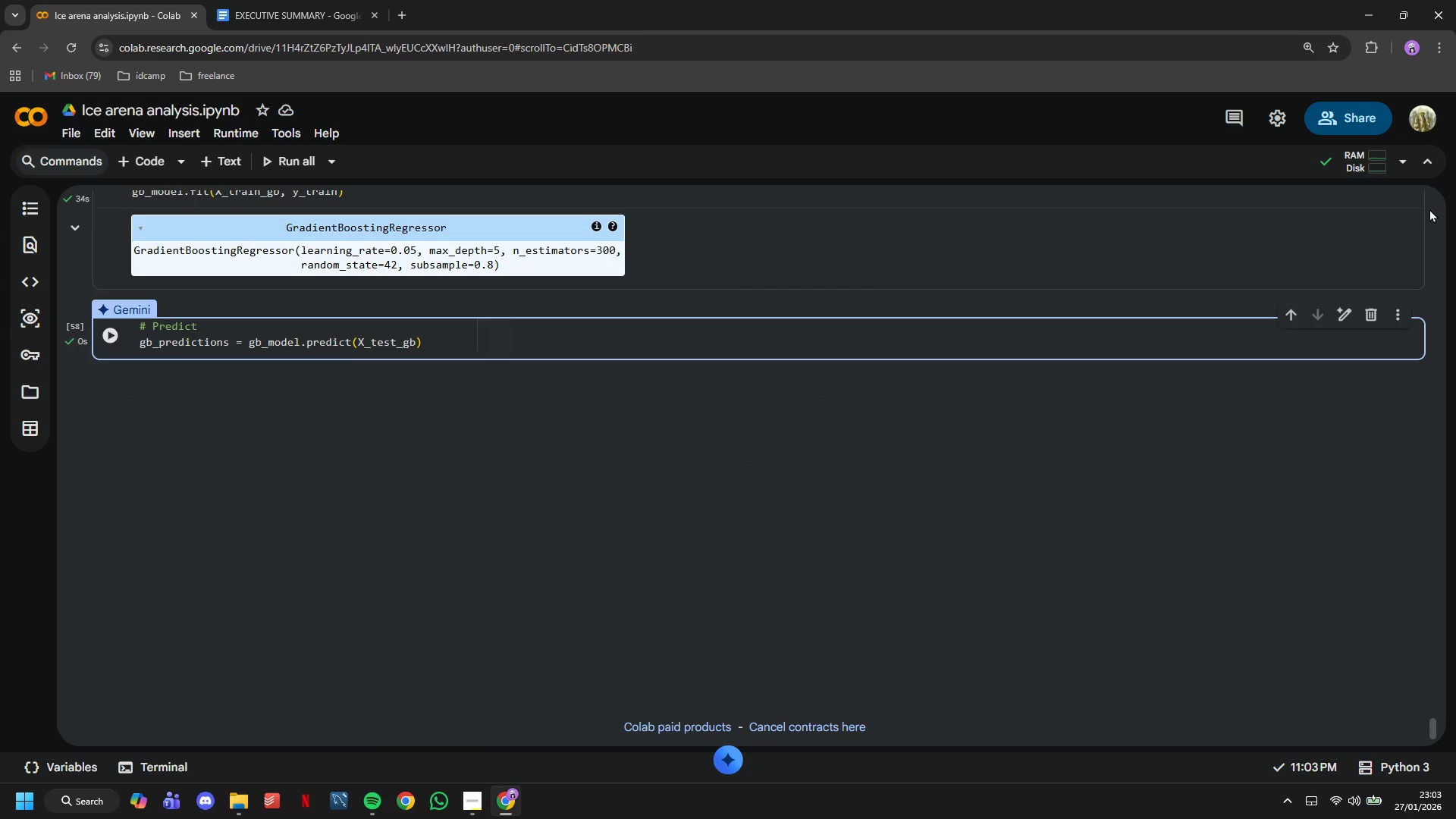 
wait(10.09)
 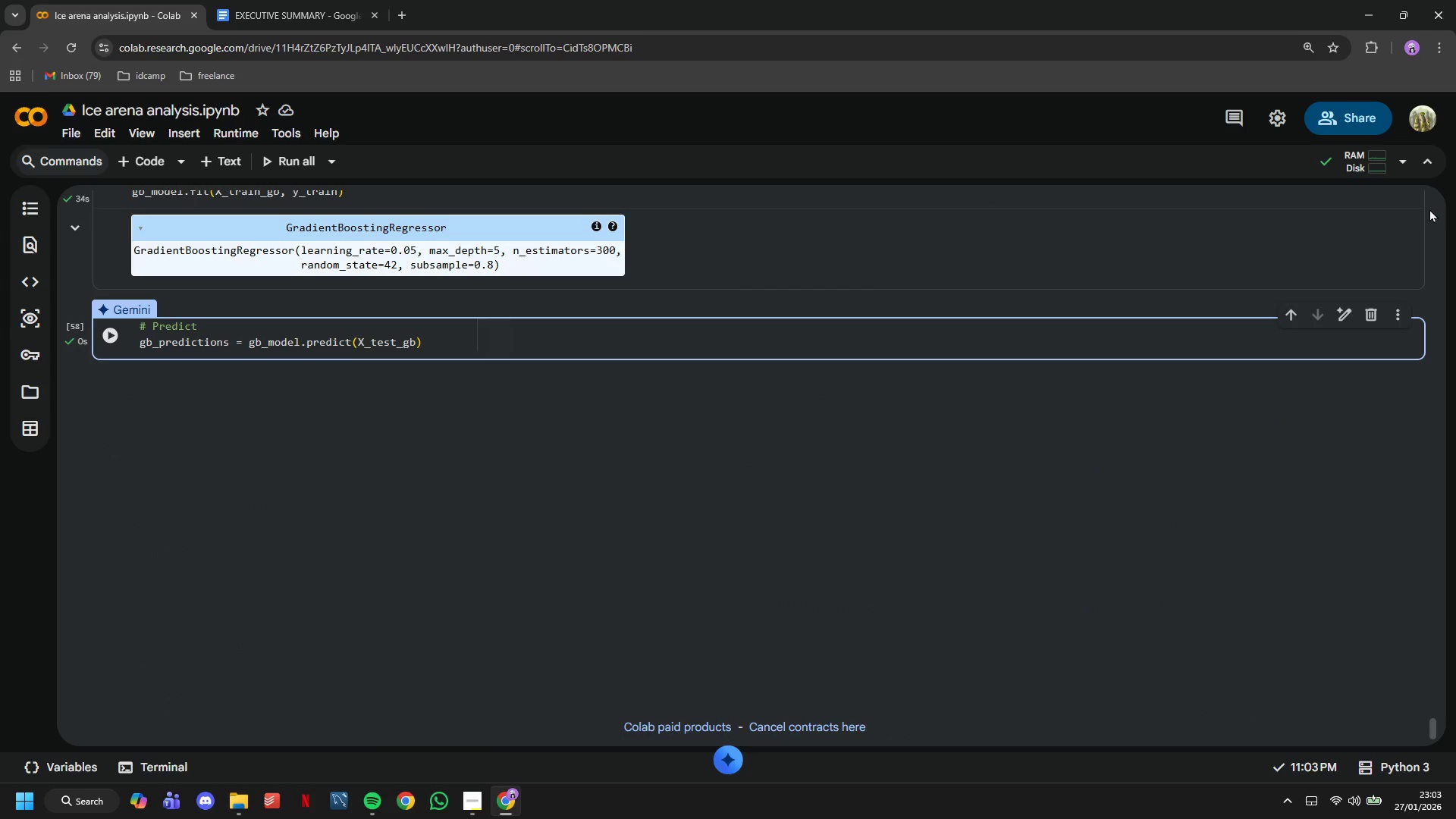 
scroll: coordinate [1445, 201], scroll_direction: down, amount: 2.0
 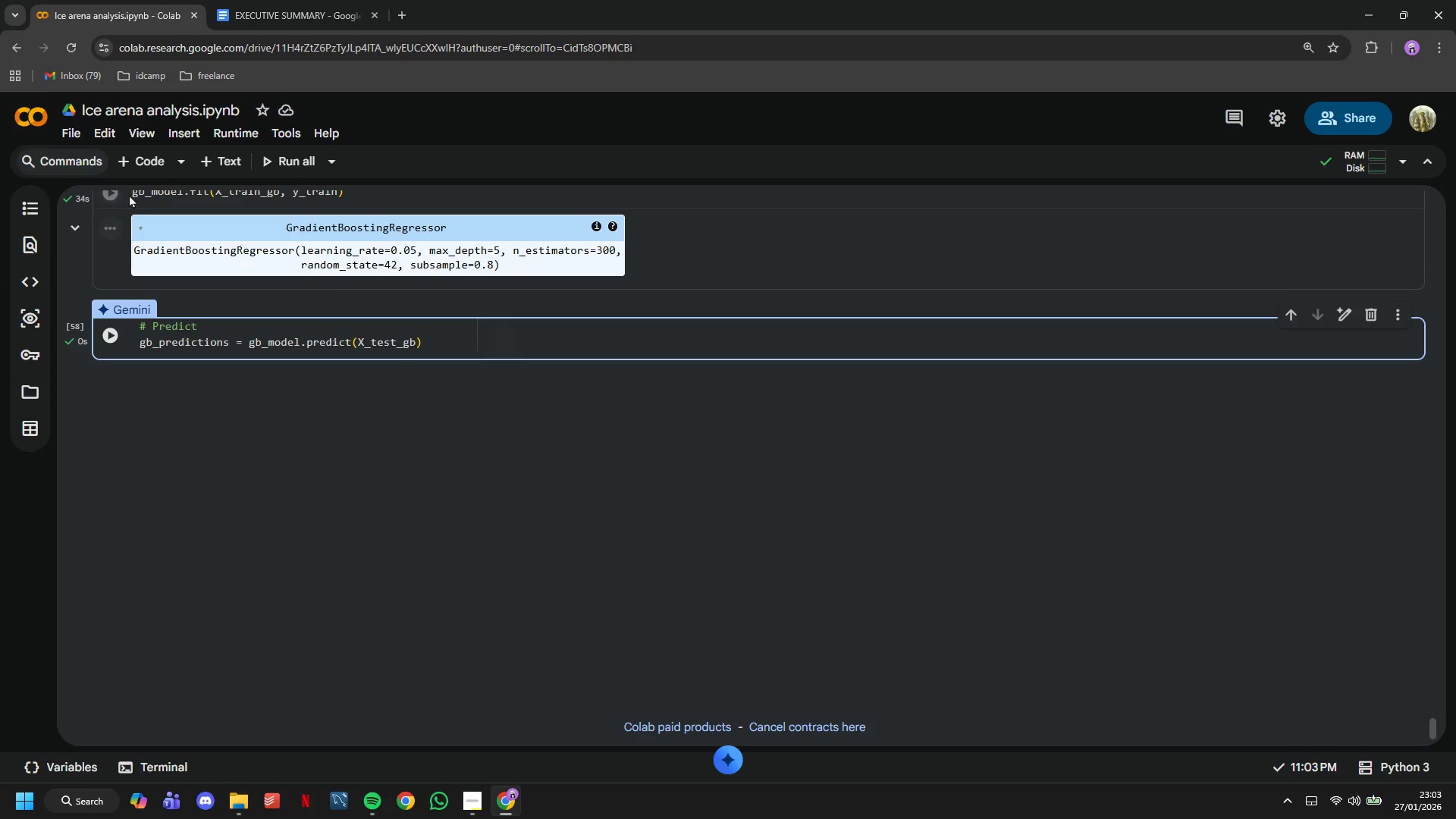 
left_click([131, 162])
 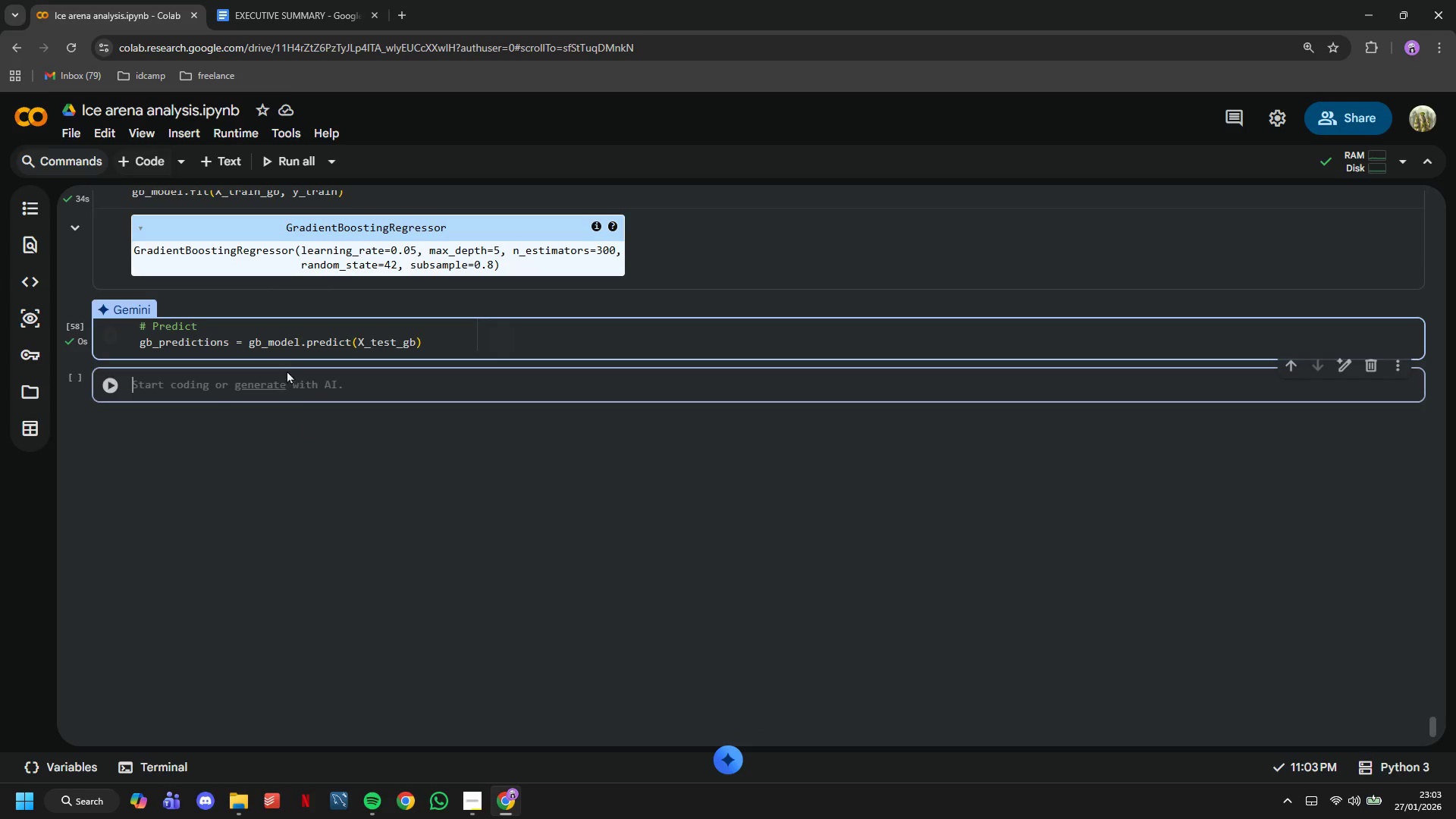 
scroll: coordinate [285, 366], scroll_direction: down, amount: 3.0
 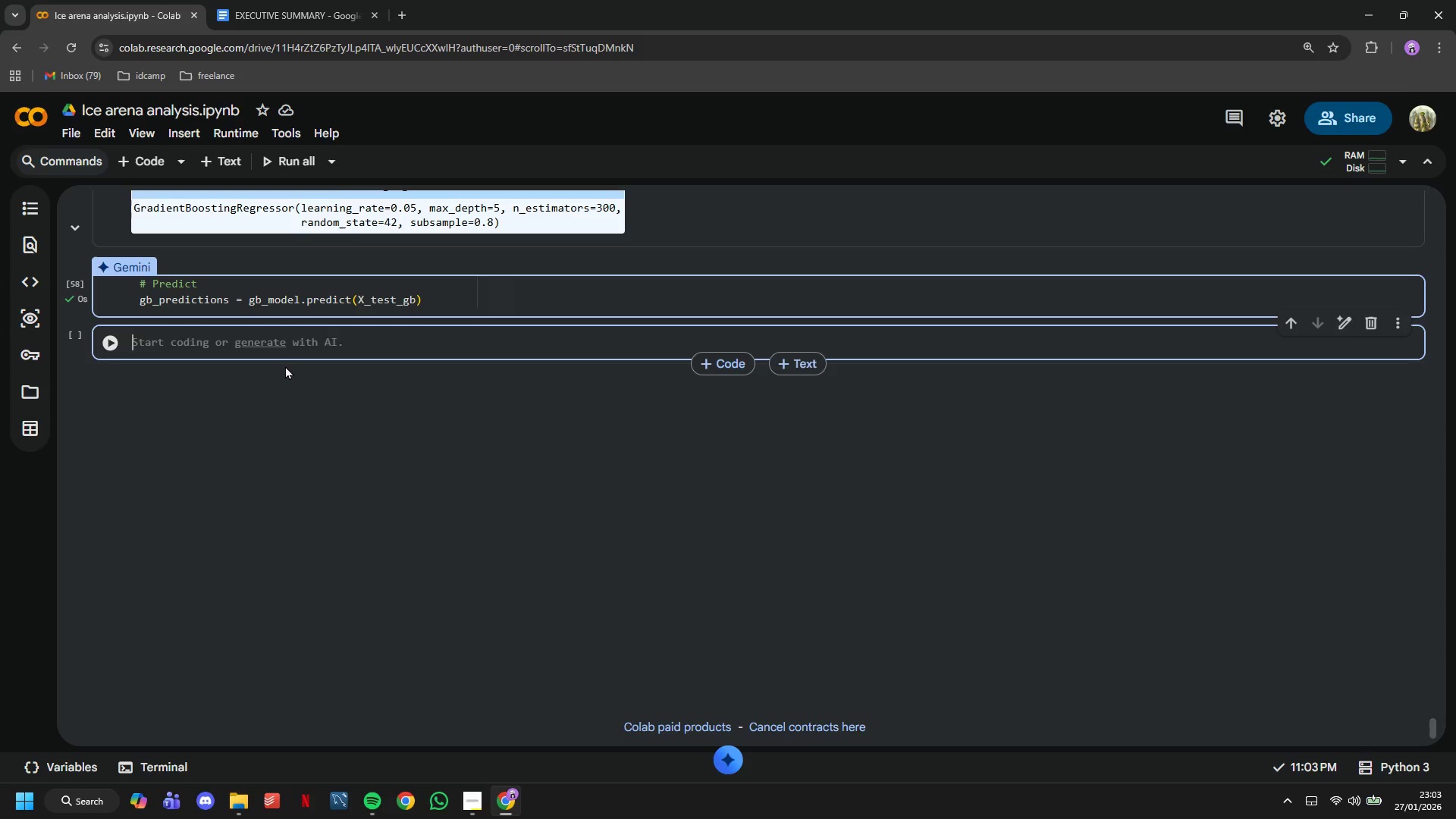 
type(gb_mae = mean_absolute_error(y_test, gb_predictions)
 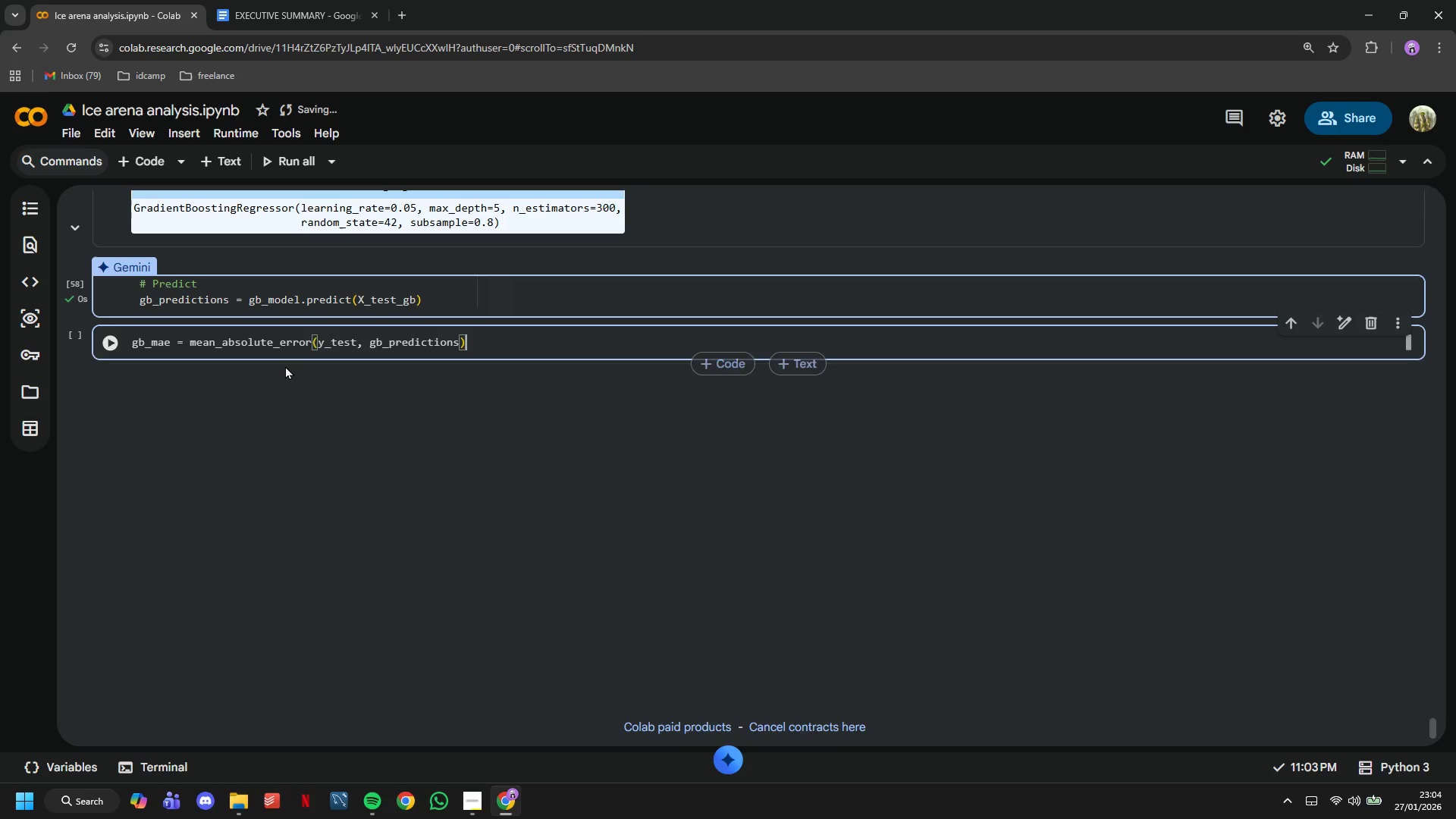 
 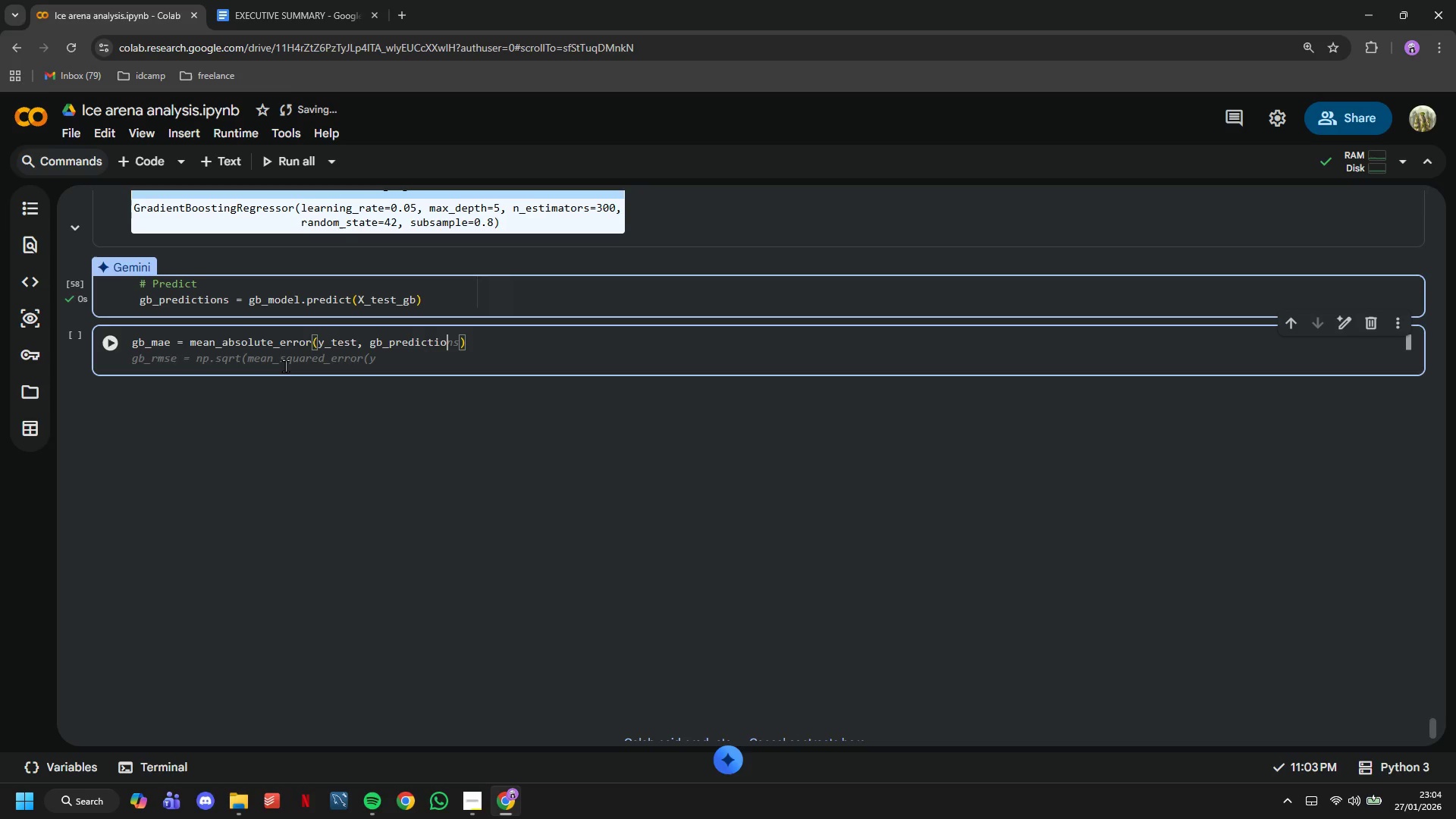 
key(ArrowRight)
 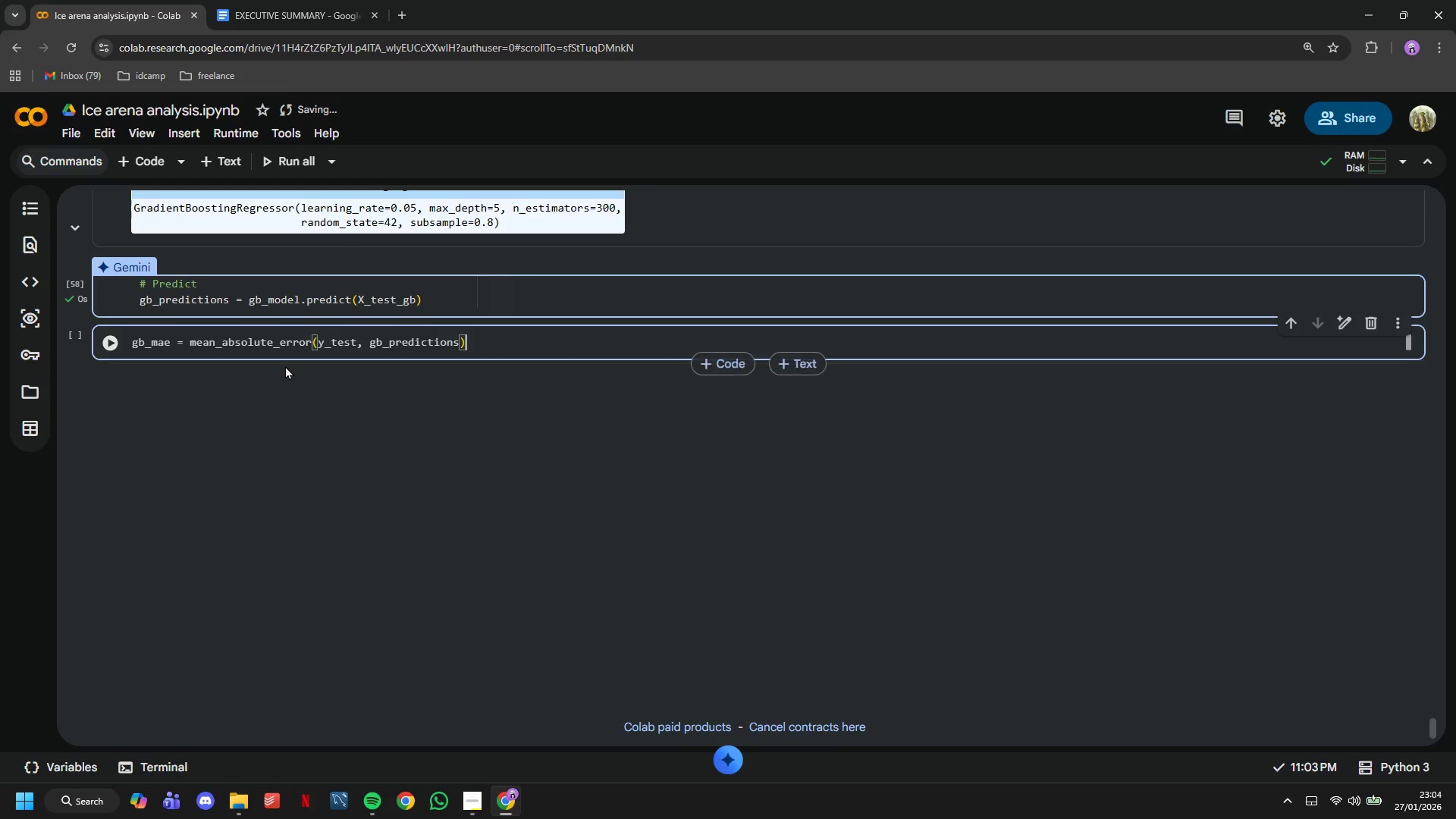 
key(Enter)
 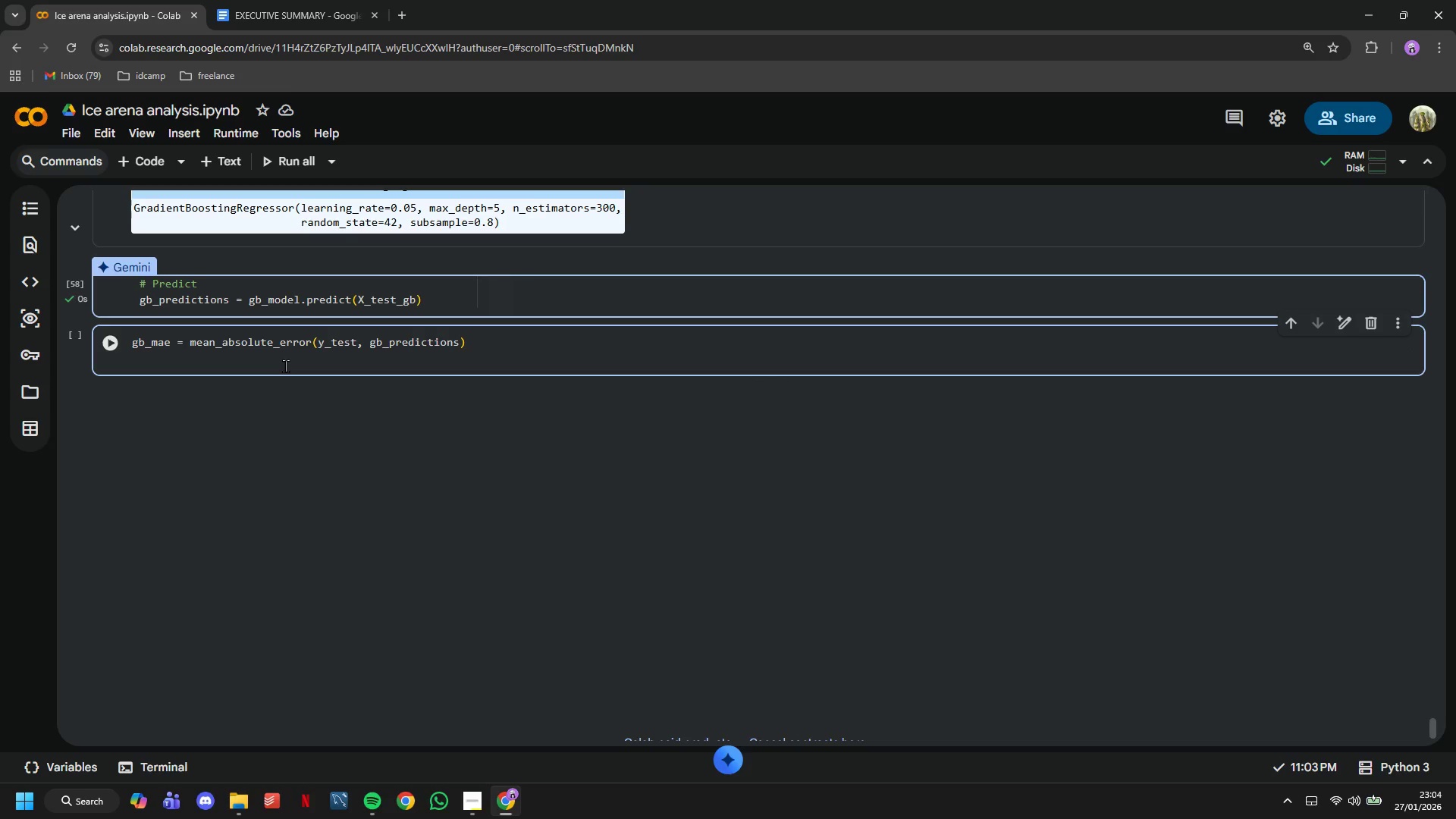 
type(gb_rmse = np.sqrt(mean_squared_error(y_test, gb_predictions)
 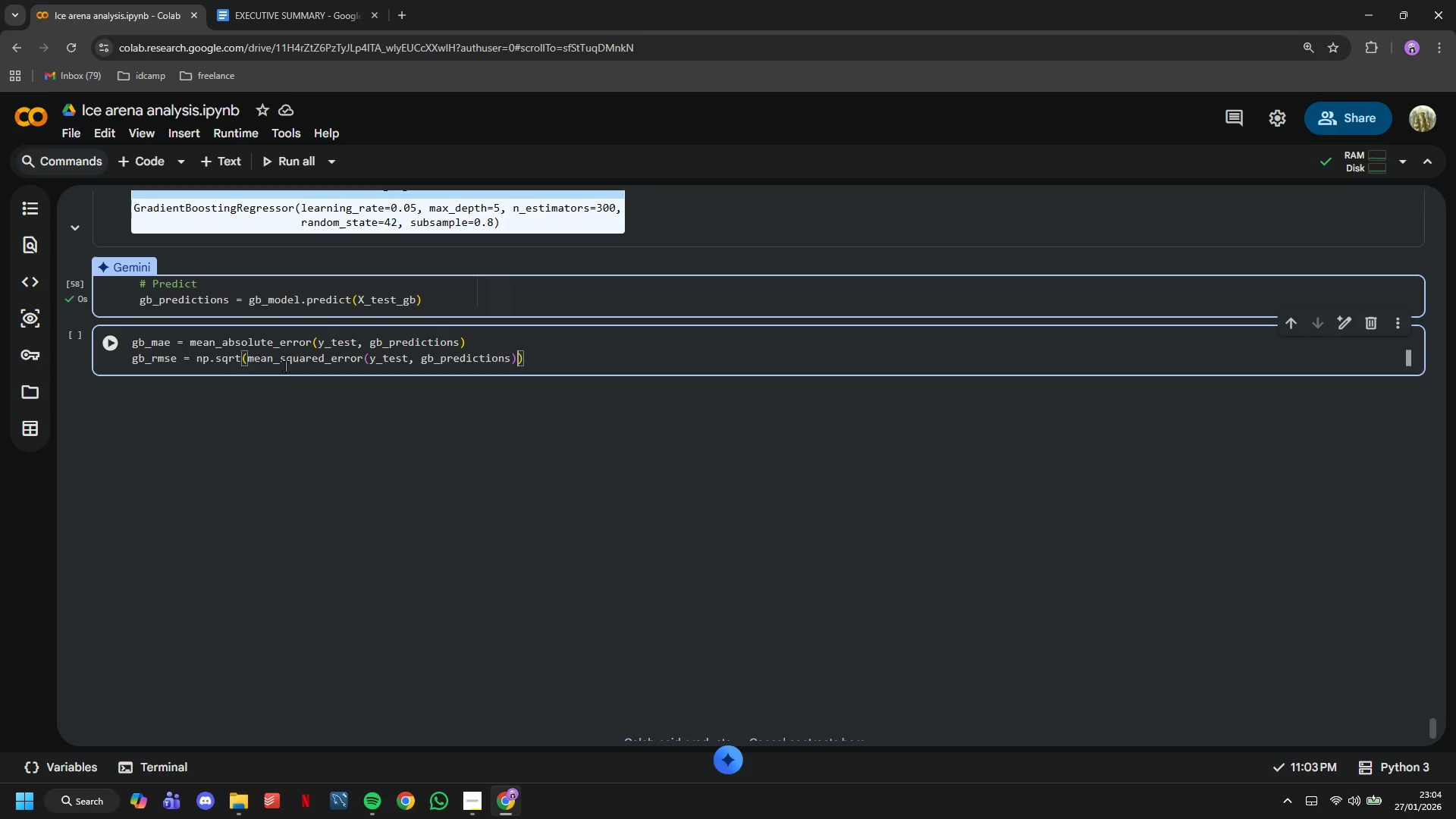 
 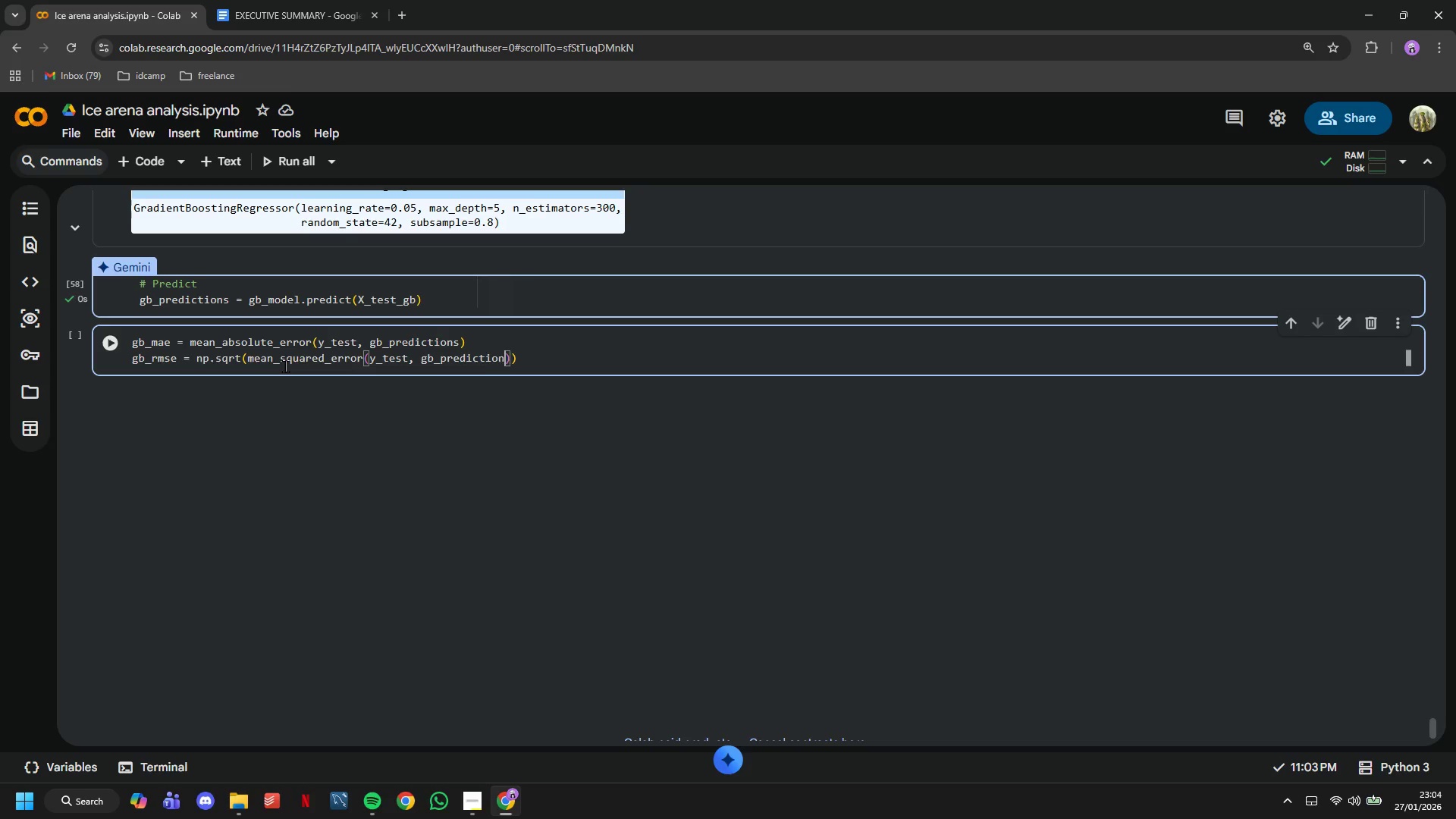 
key(ArrowRight)
 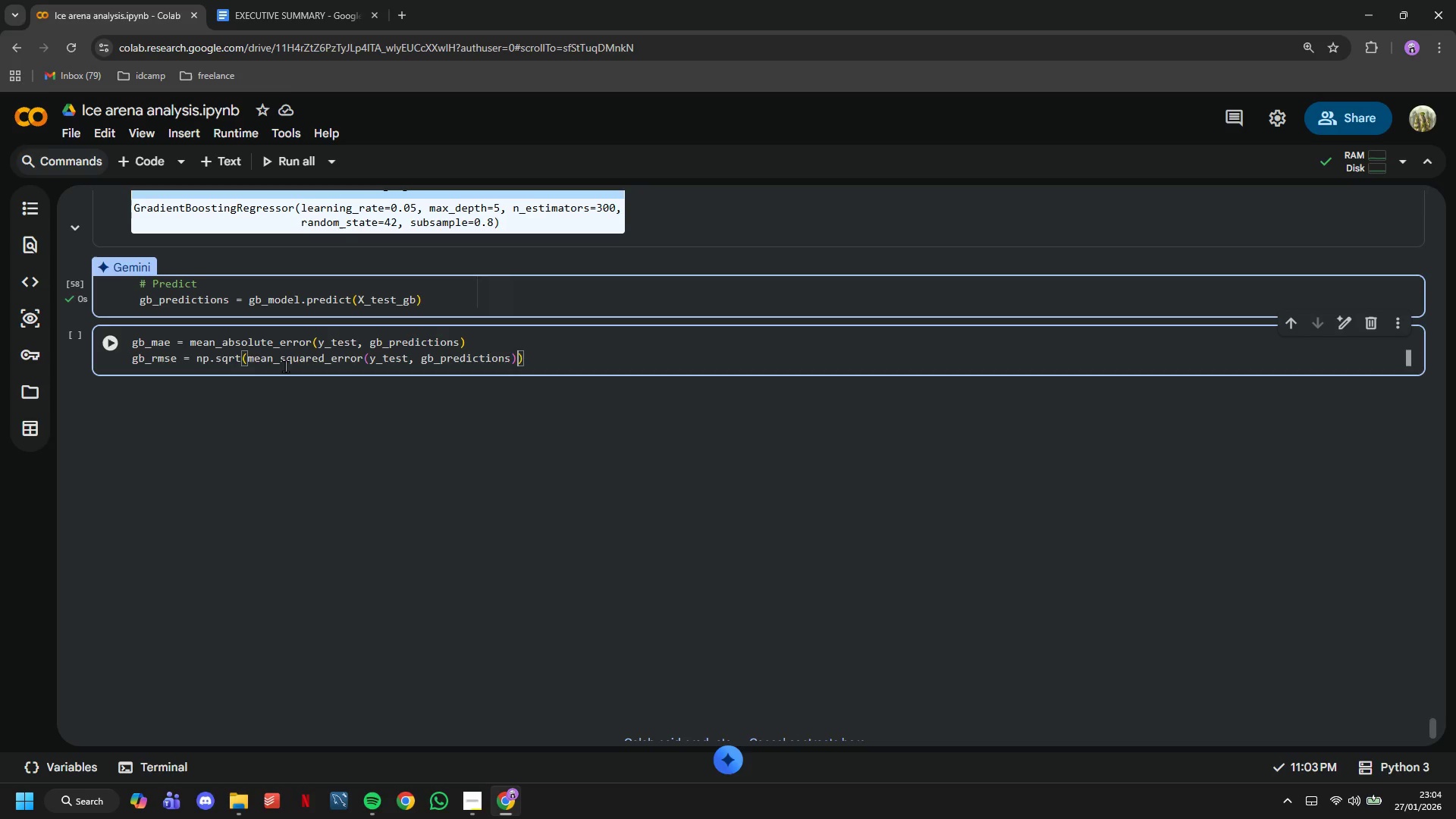 
key(ArrowRight)
 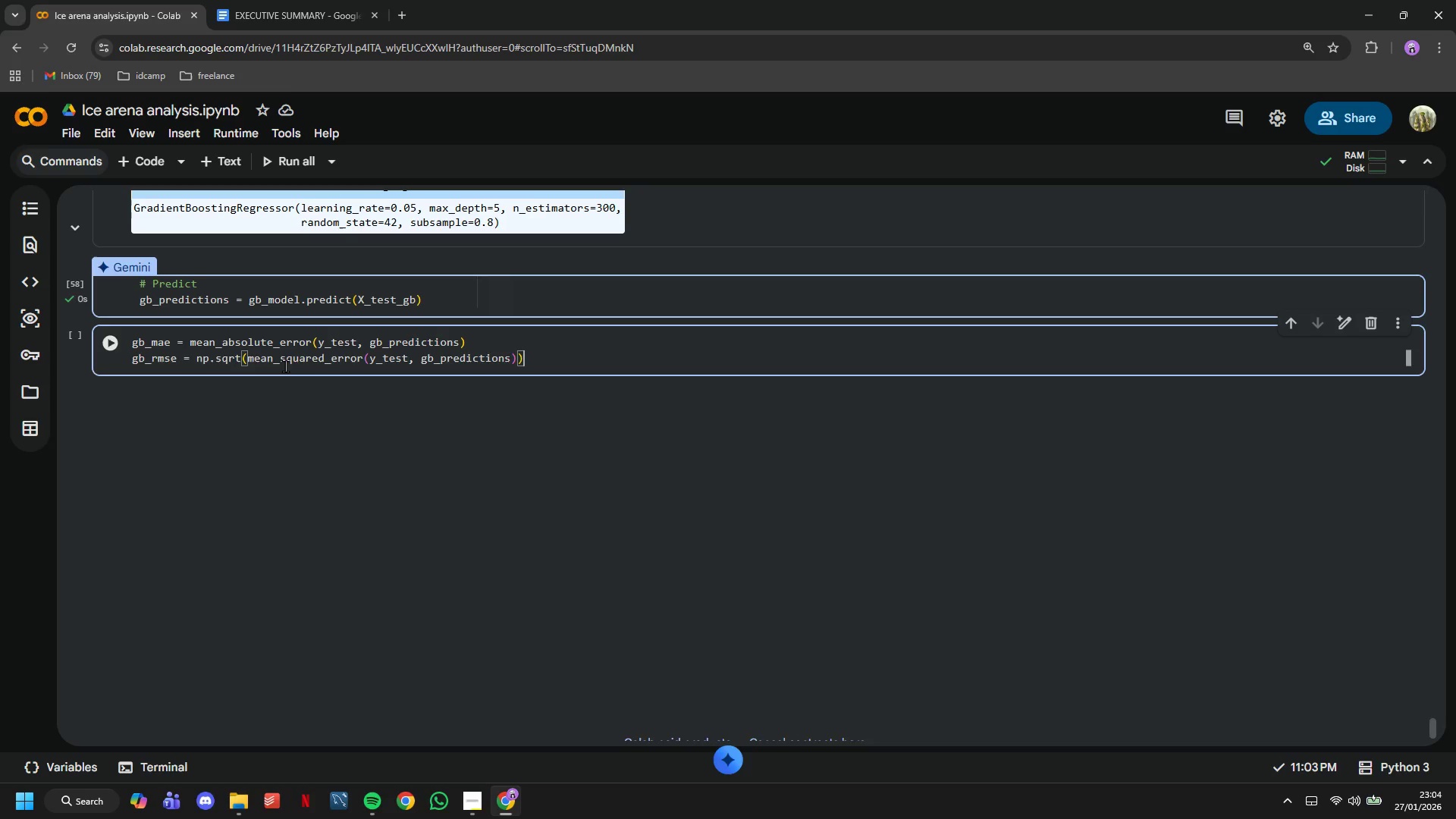 
key(Enter)
 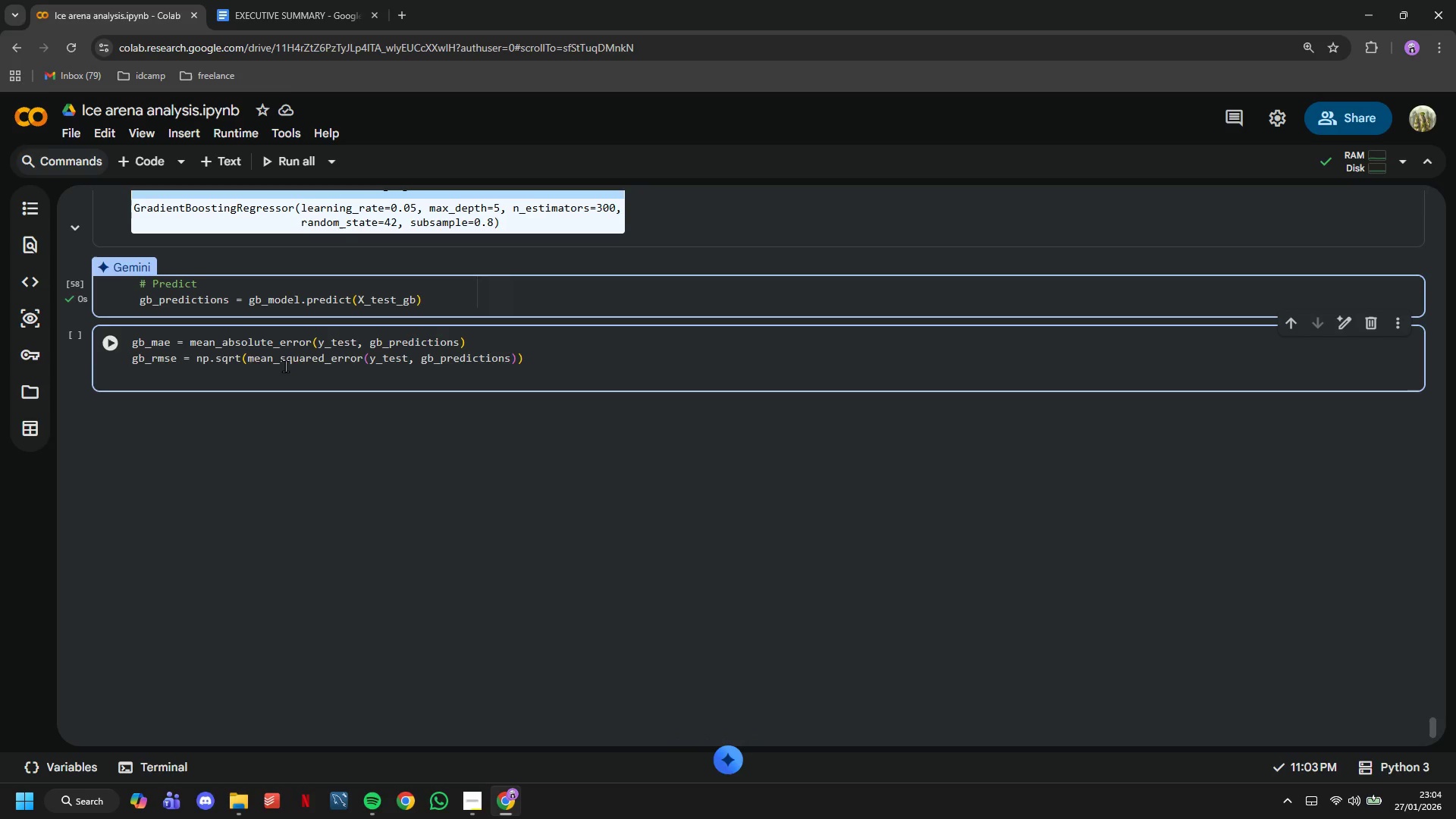 
type(gb_r2 = r2_score(y_tet)
key(Backspace)
type(st, gb_predictions)
 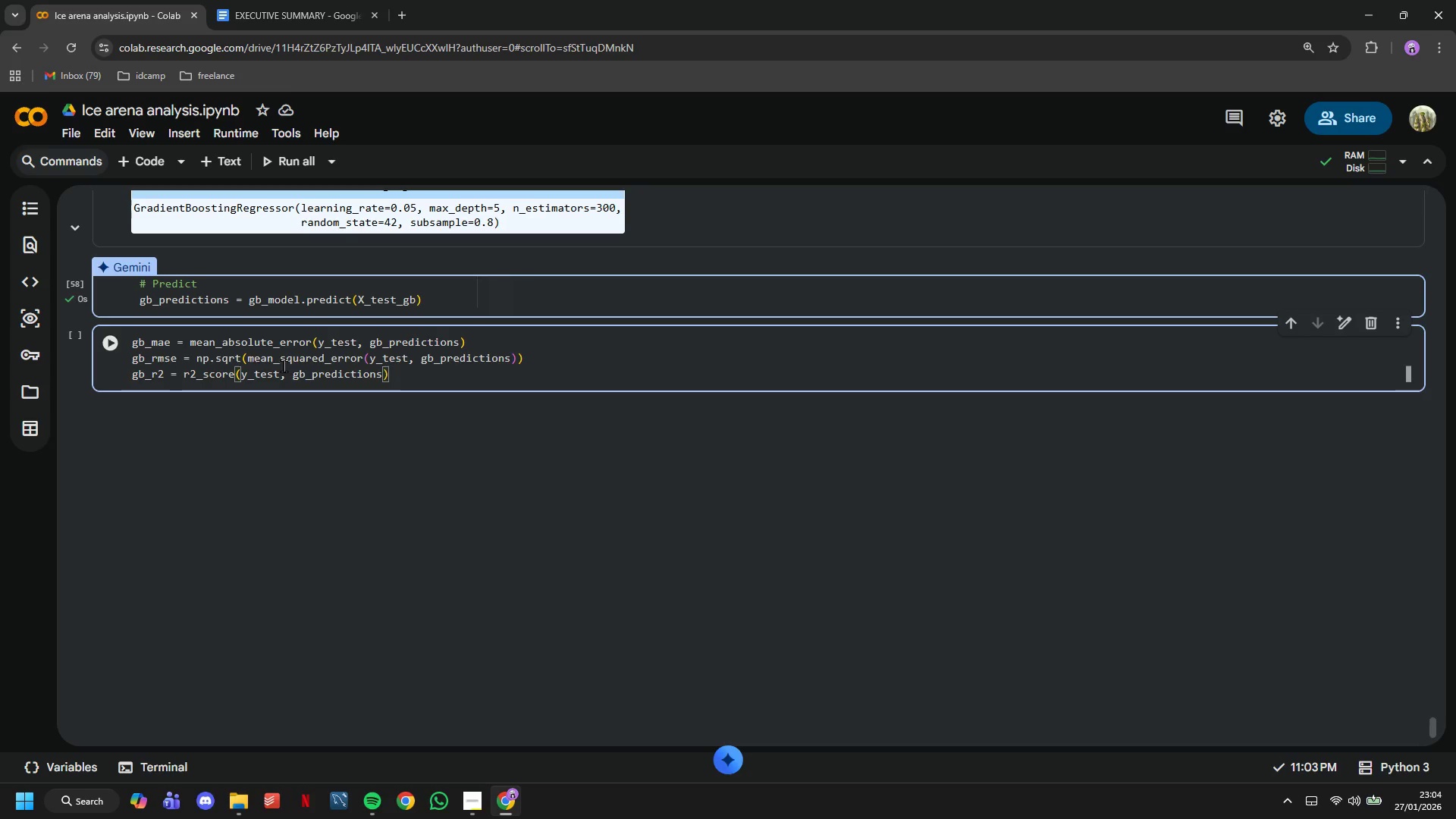 
left_click([120, 338])
 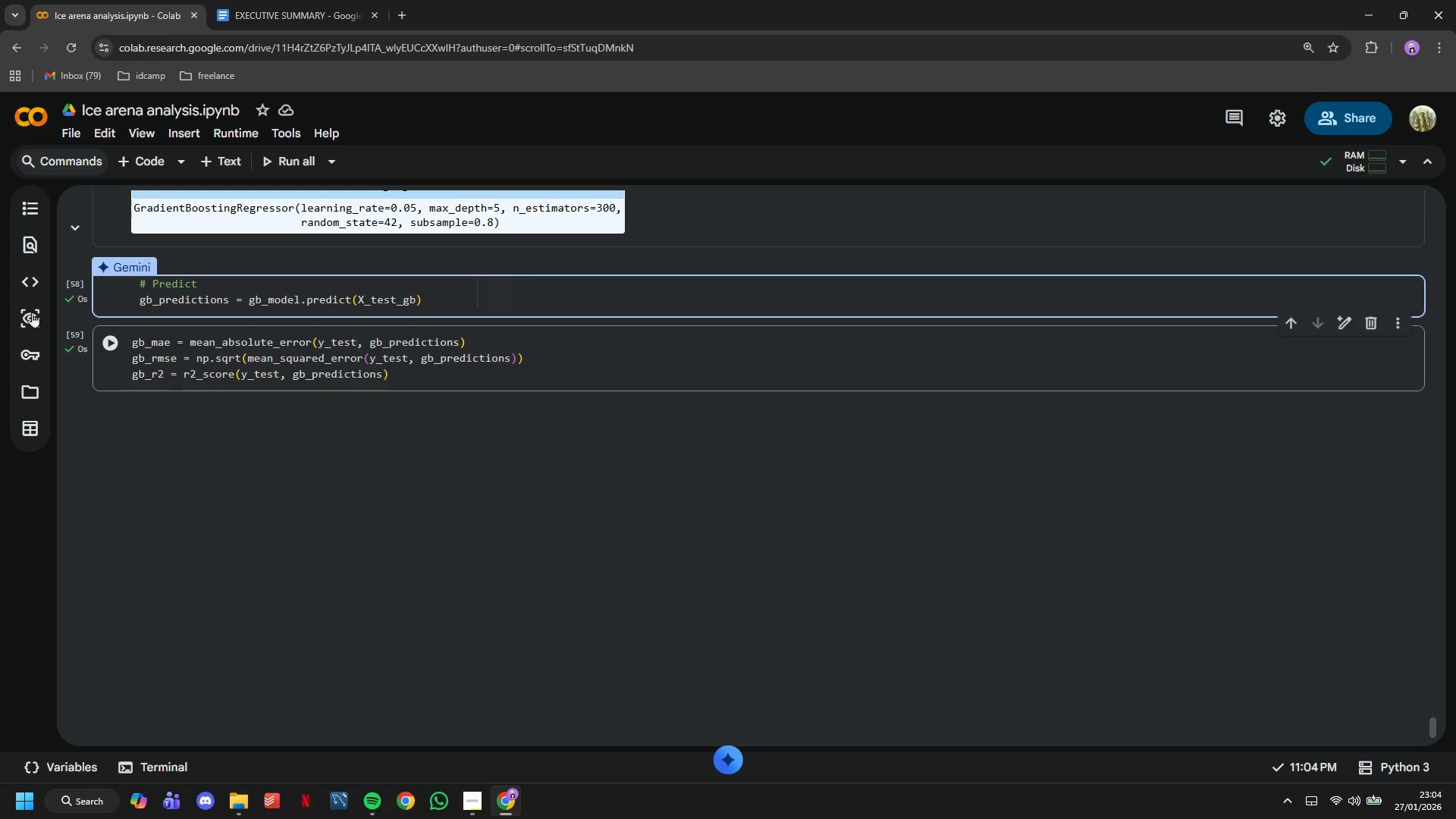 
left_click([131, 167])
 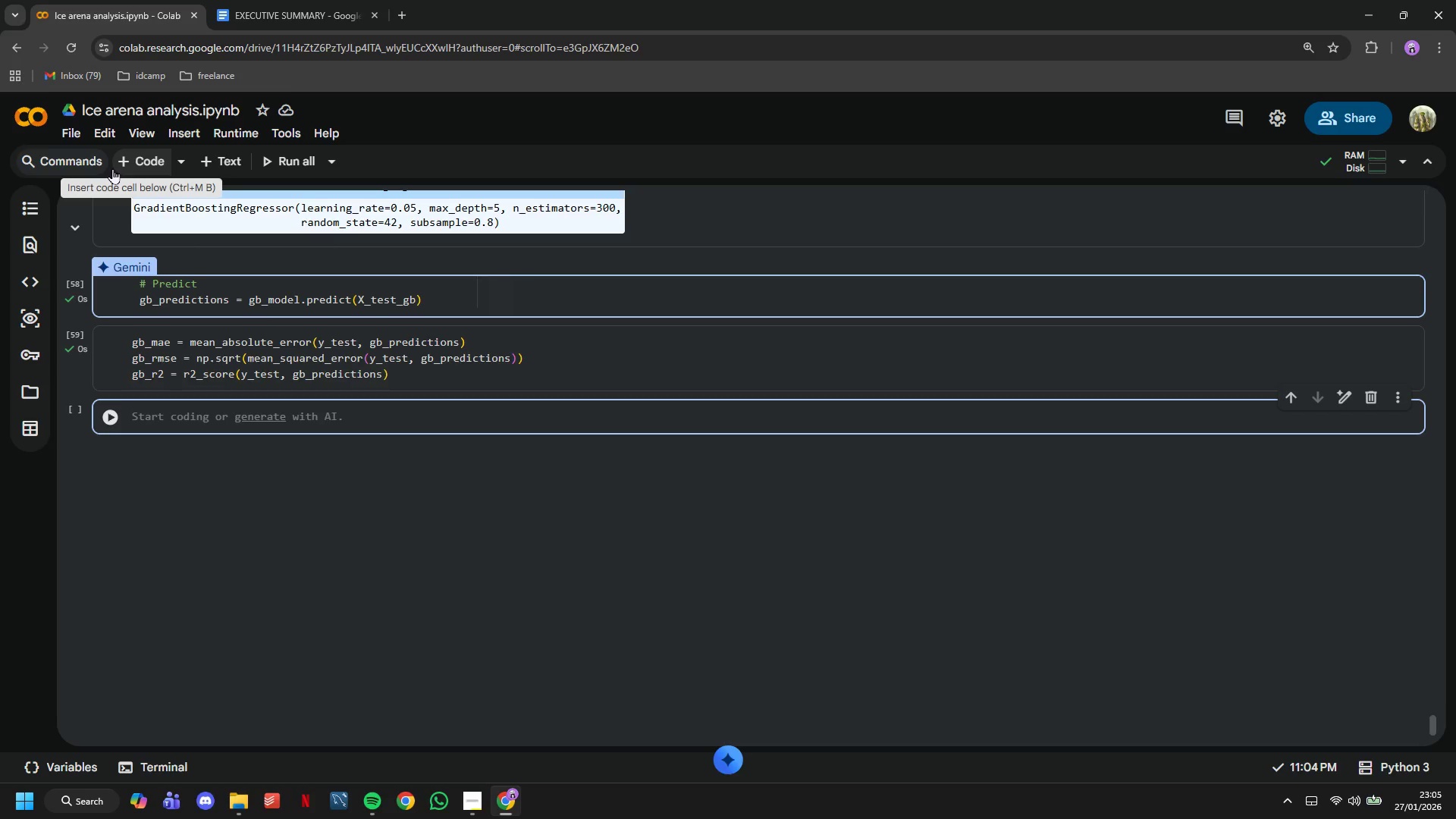 
wait(12.97)
 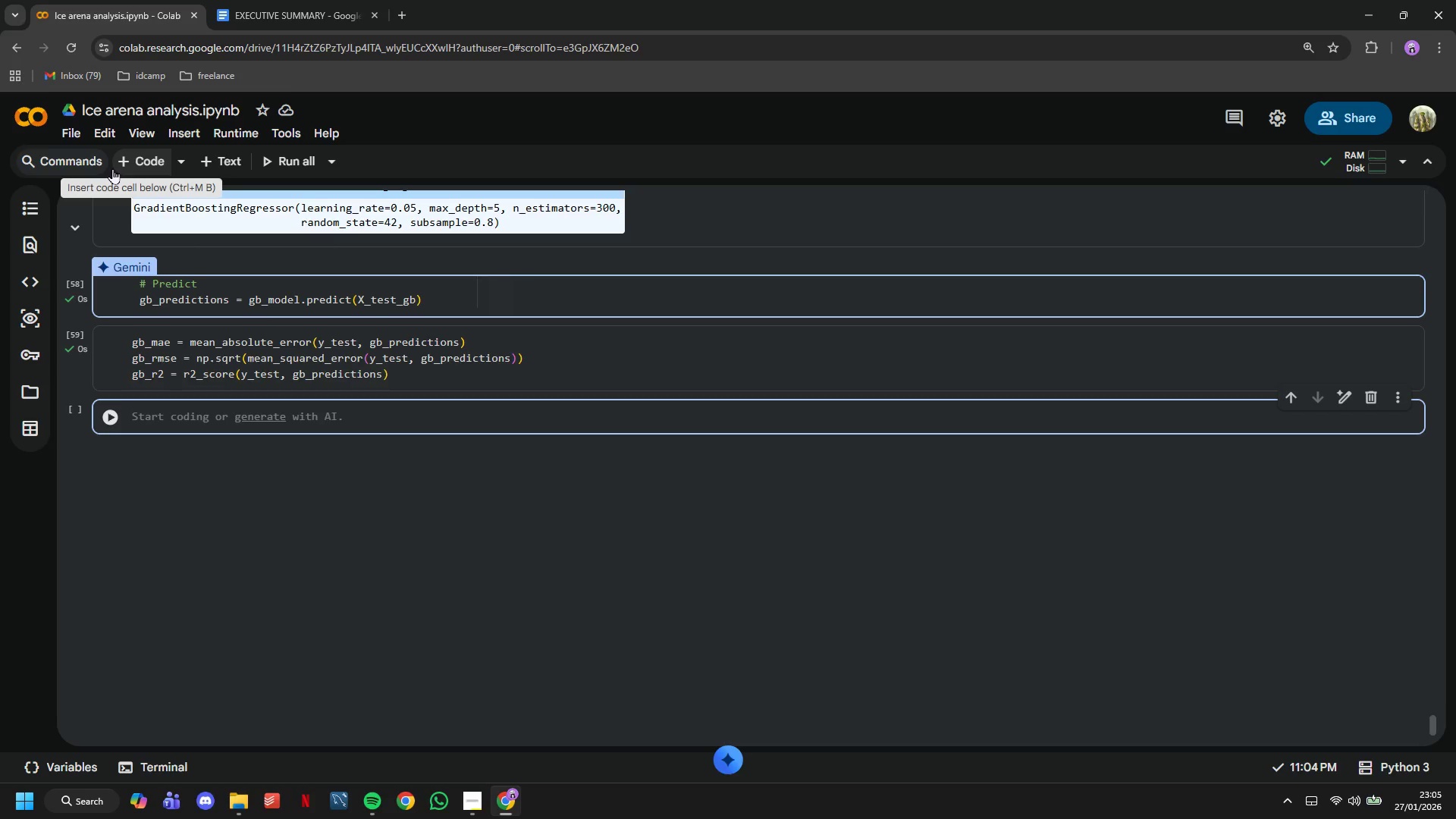 
type(print(")
 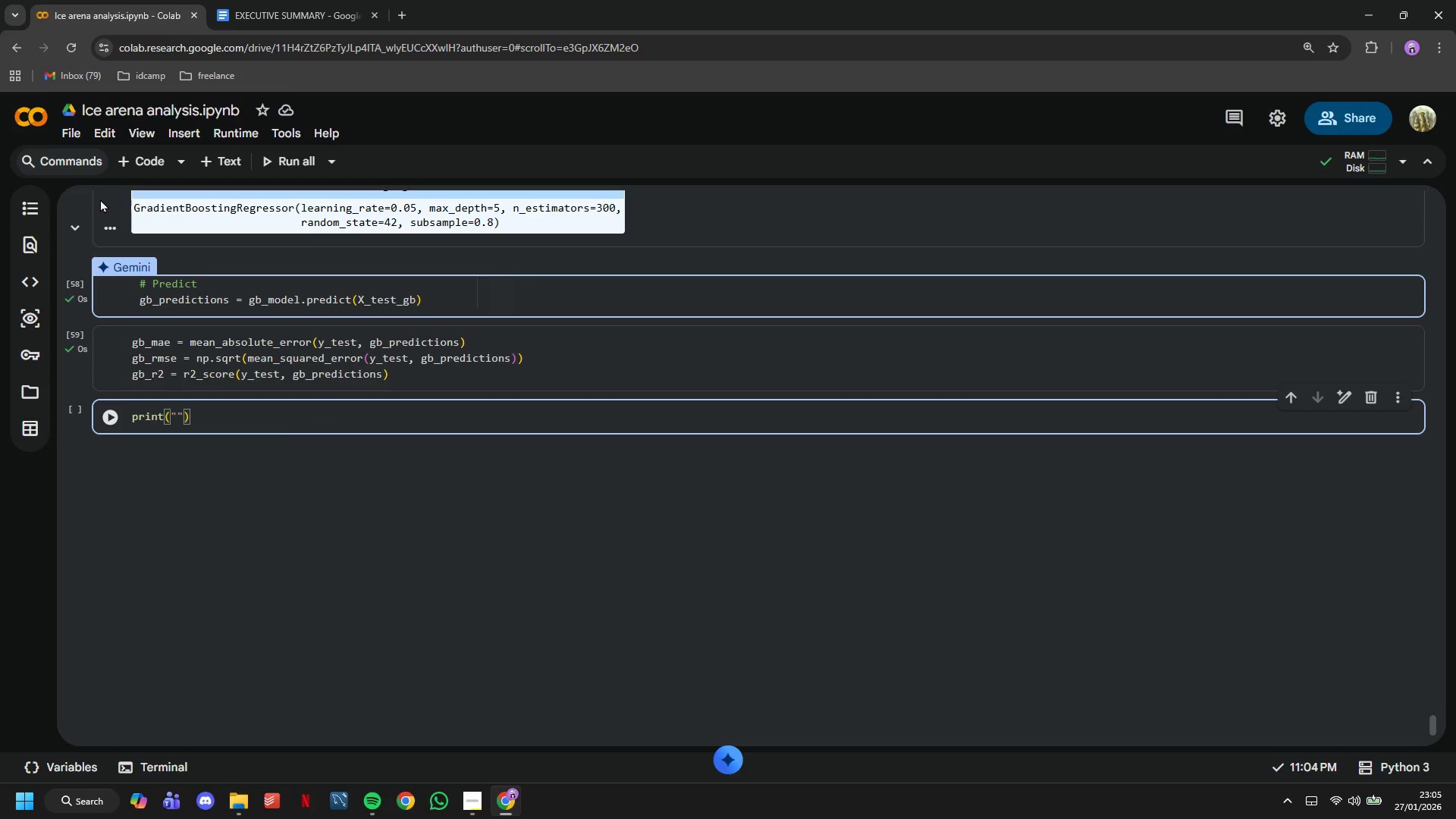 
type(Gradient Boosting Performance:)
 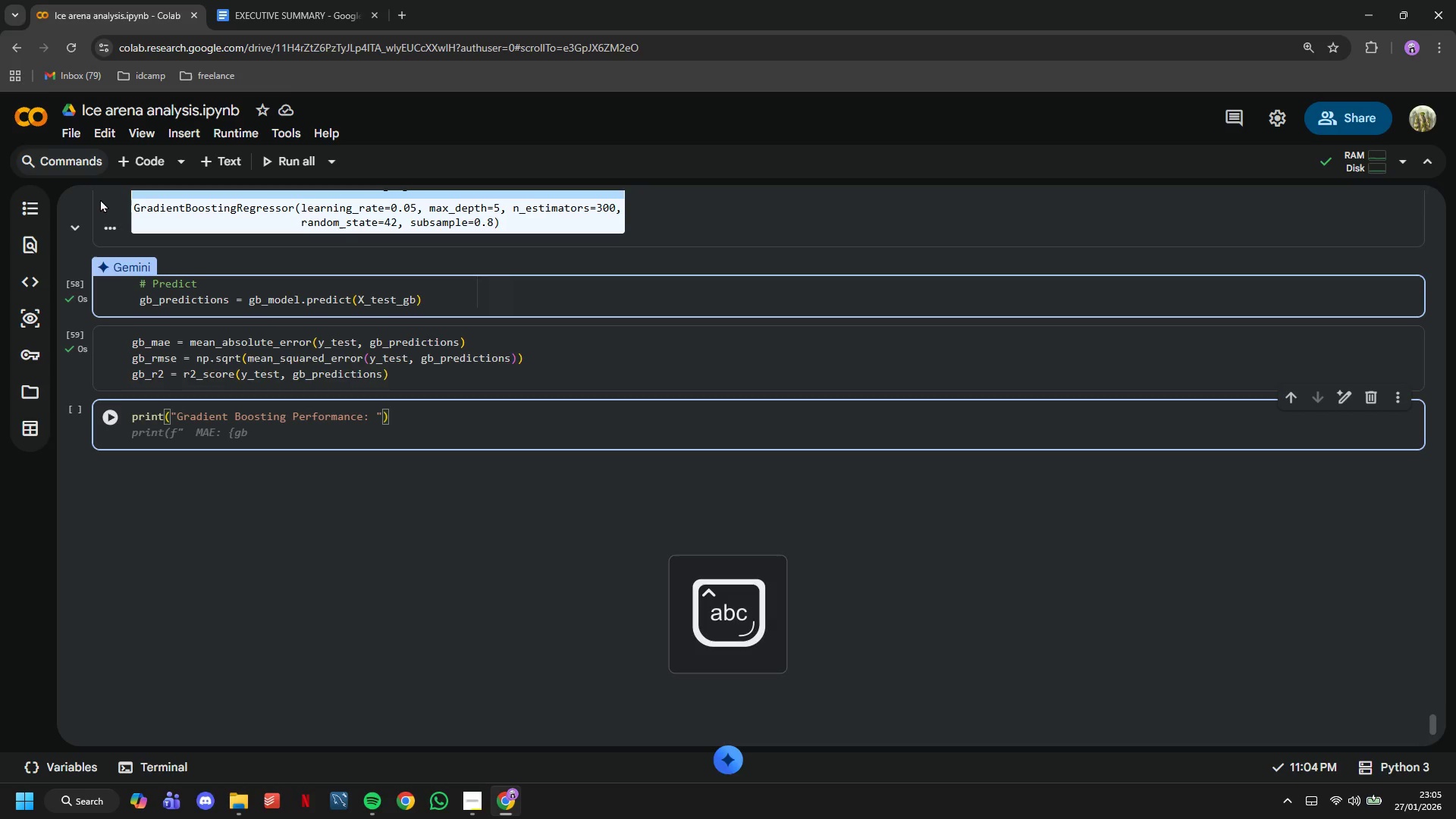 
wait(8.05)
 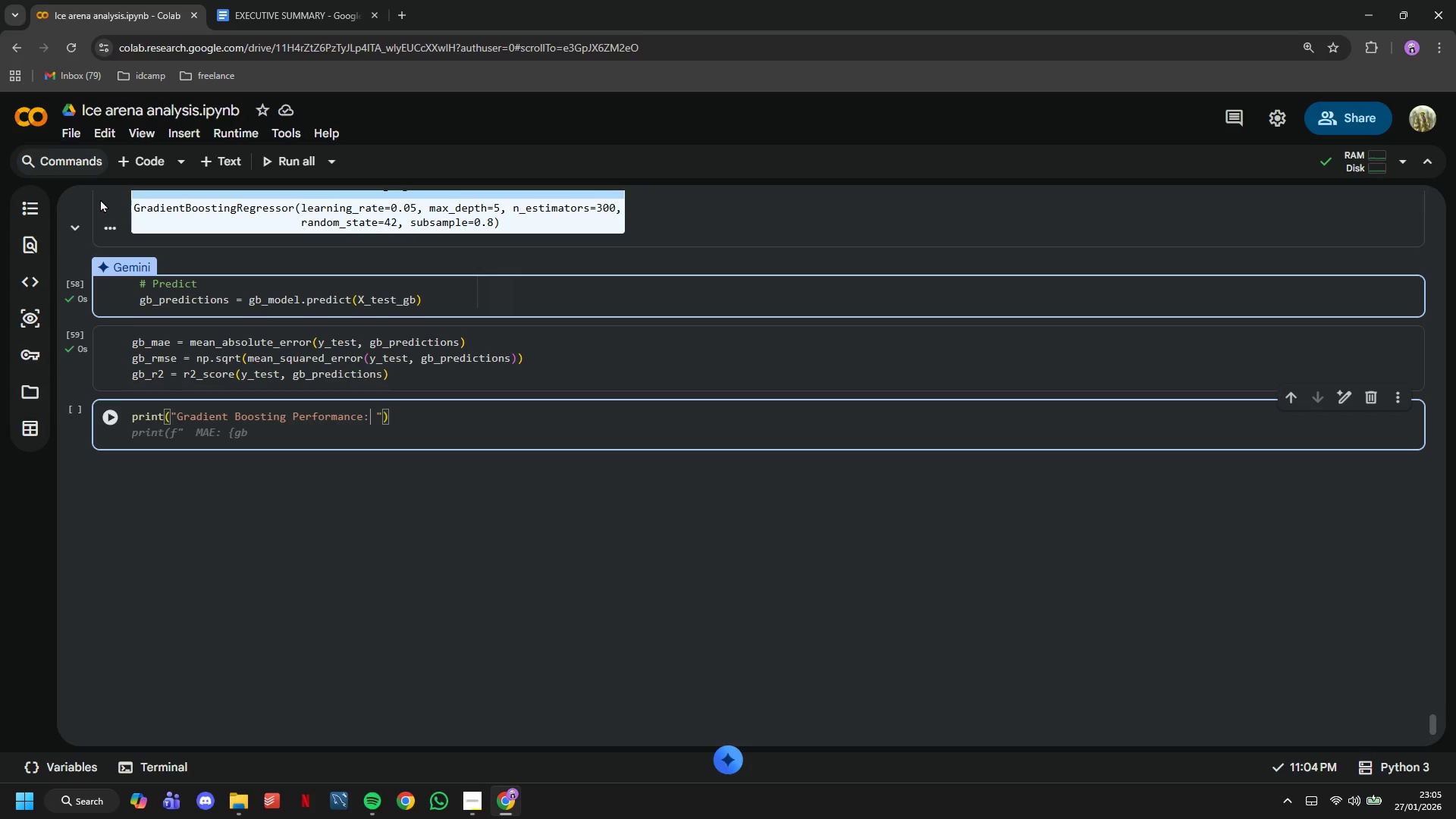 
key(ArrowRight)
 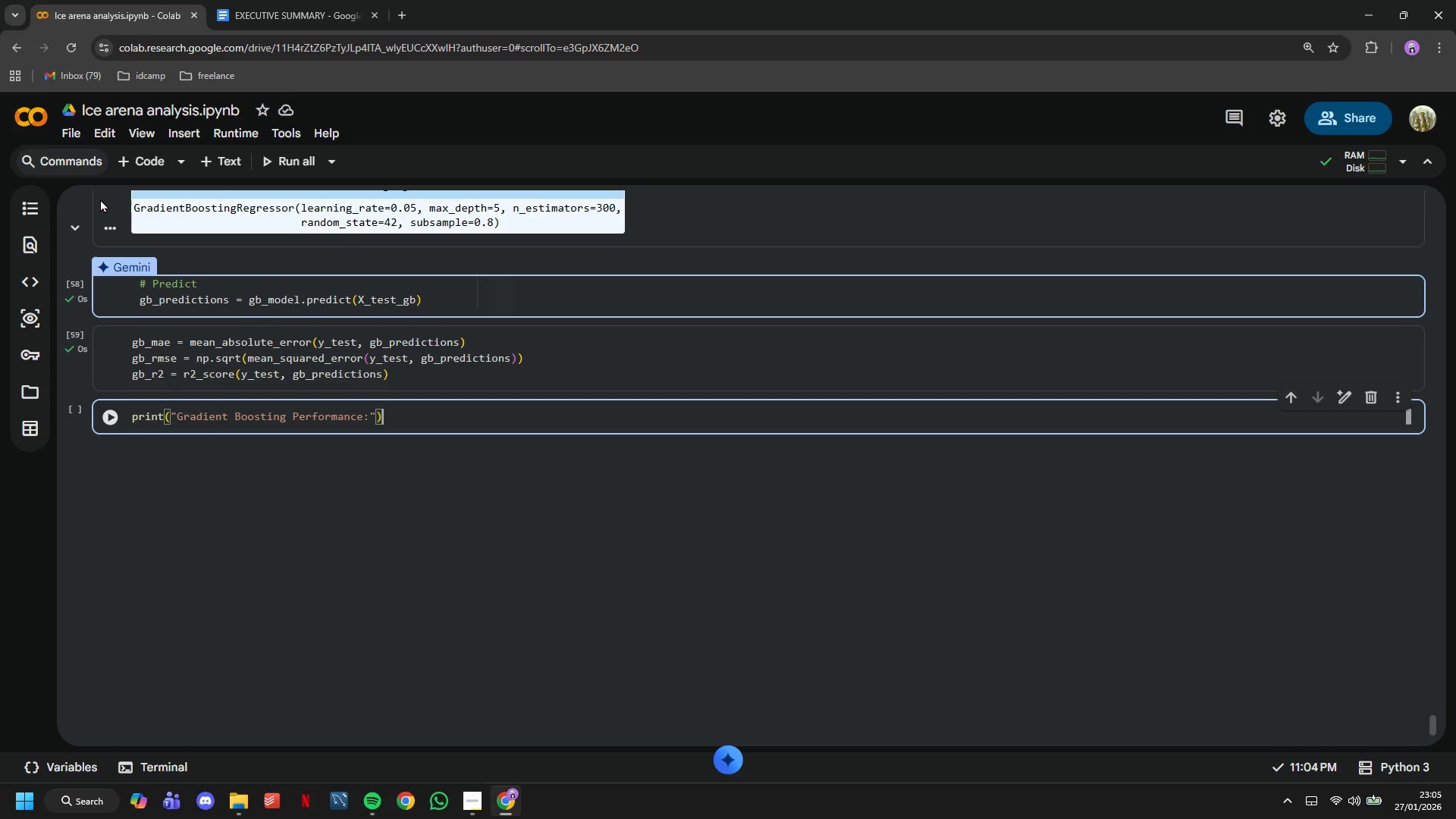 
key(ArrowRight)
 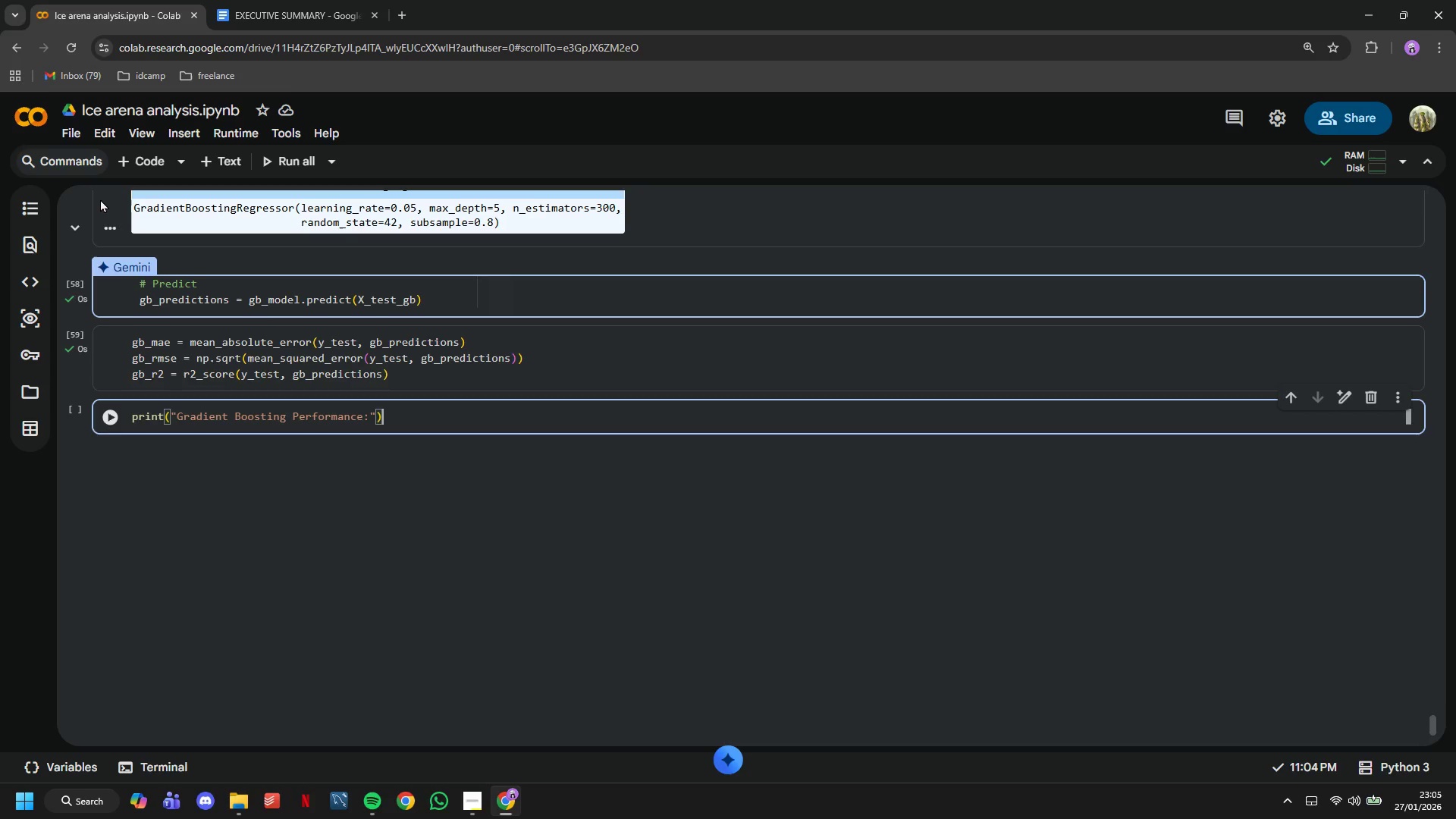 
key(Enter)
 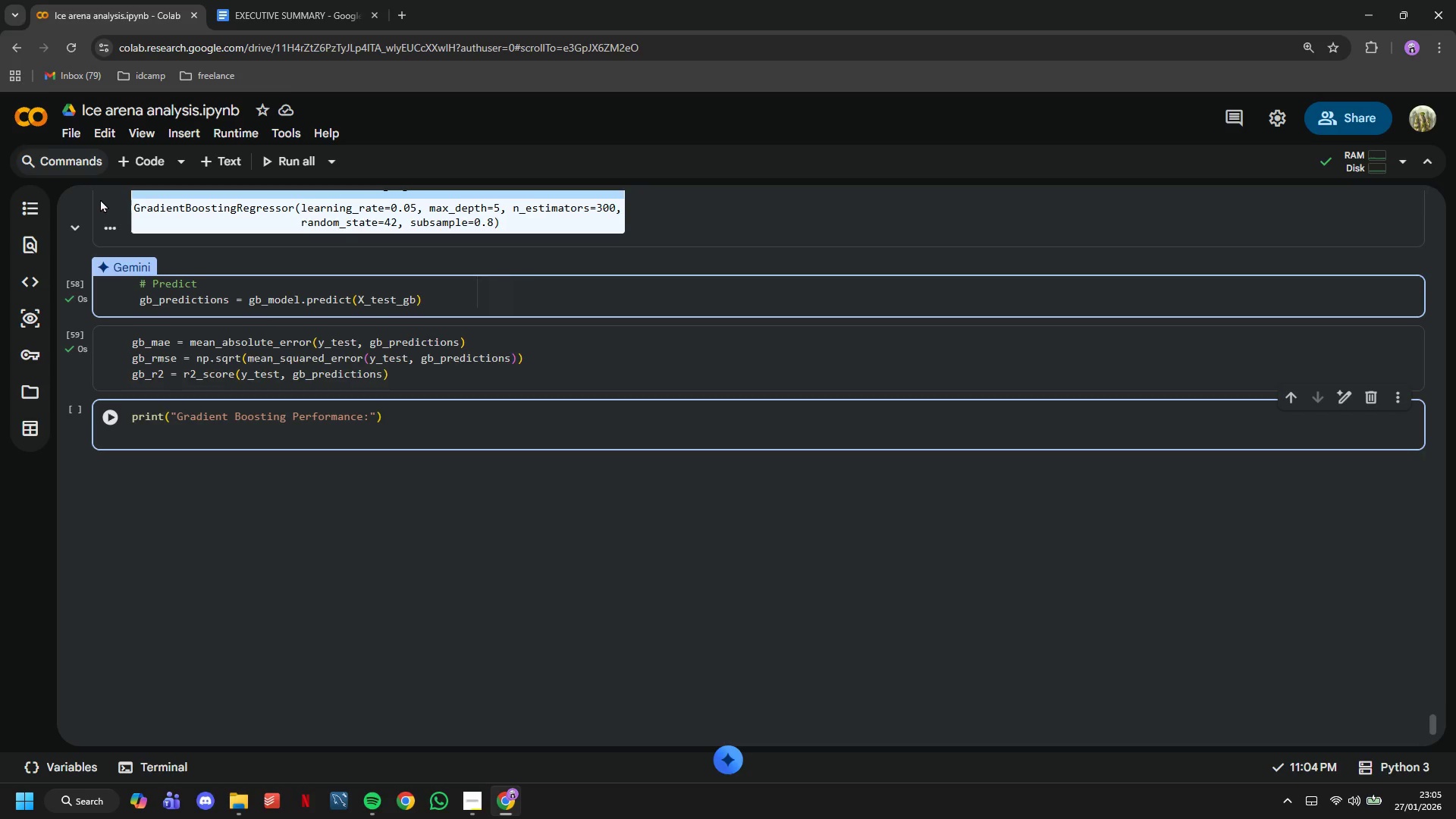 
type(print(")
 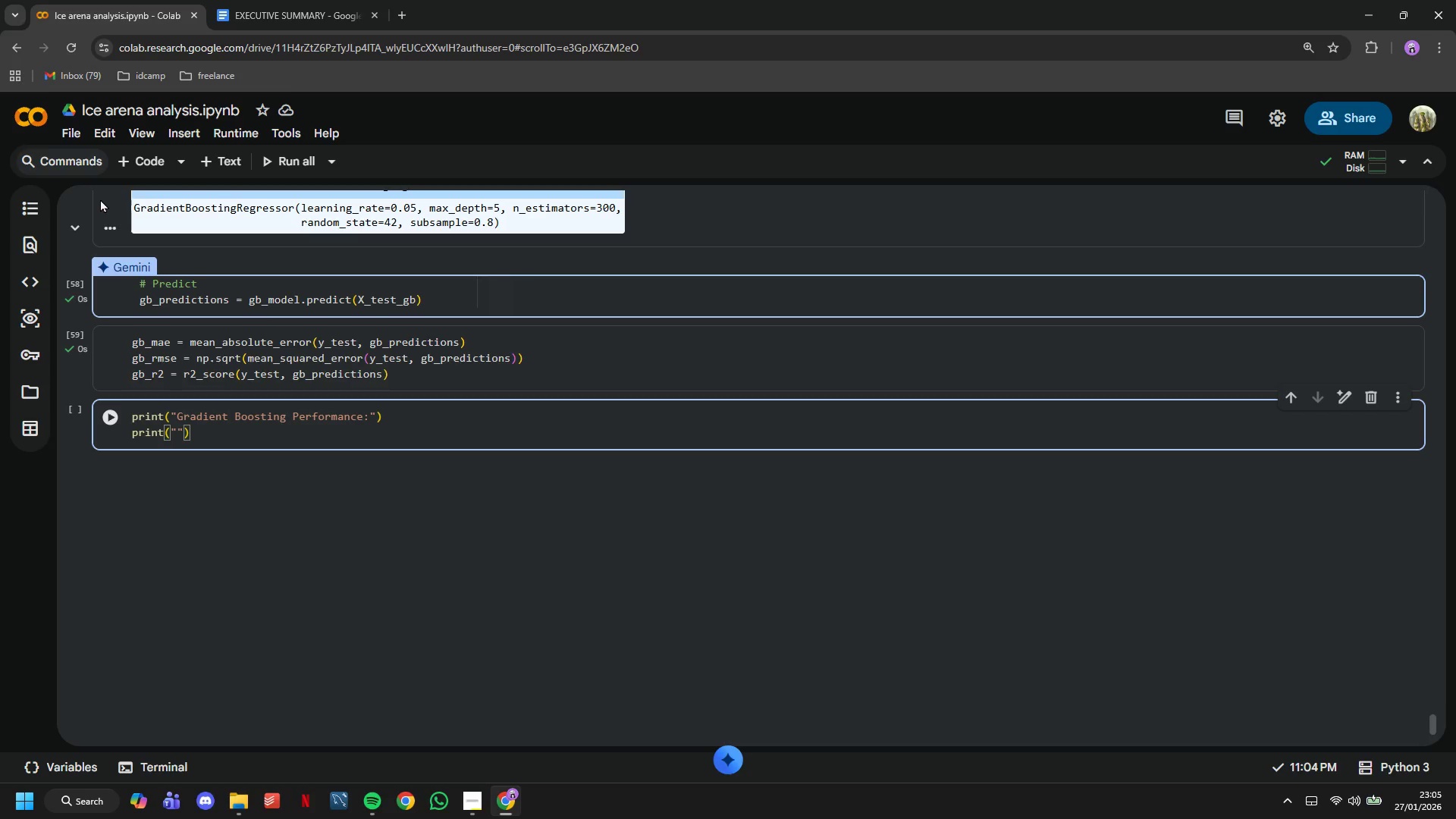 
key(ArrowLeft)
 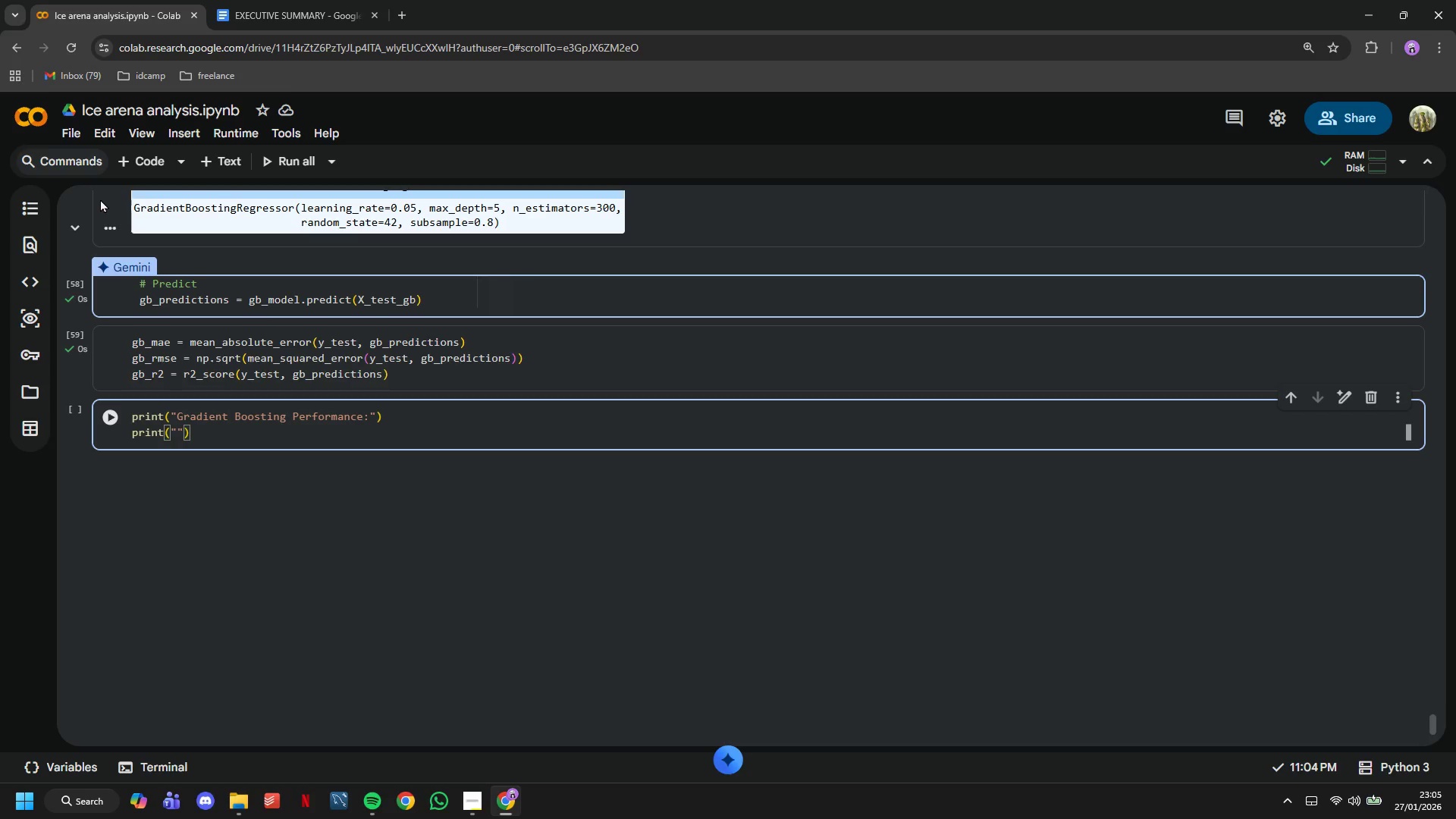 
key(F)
 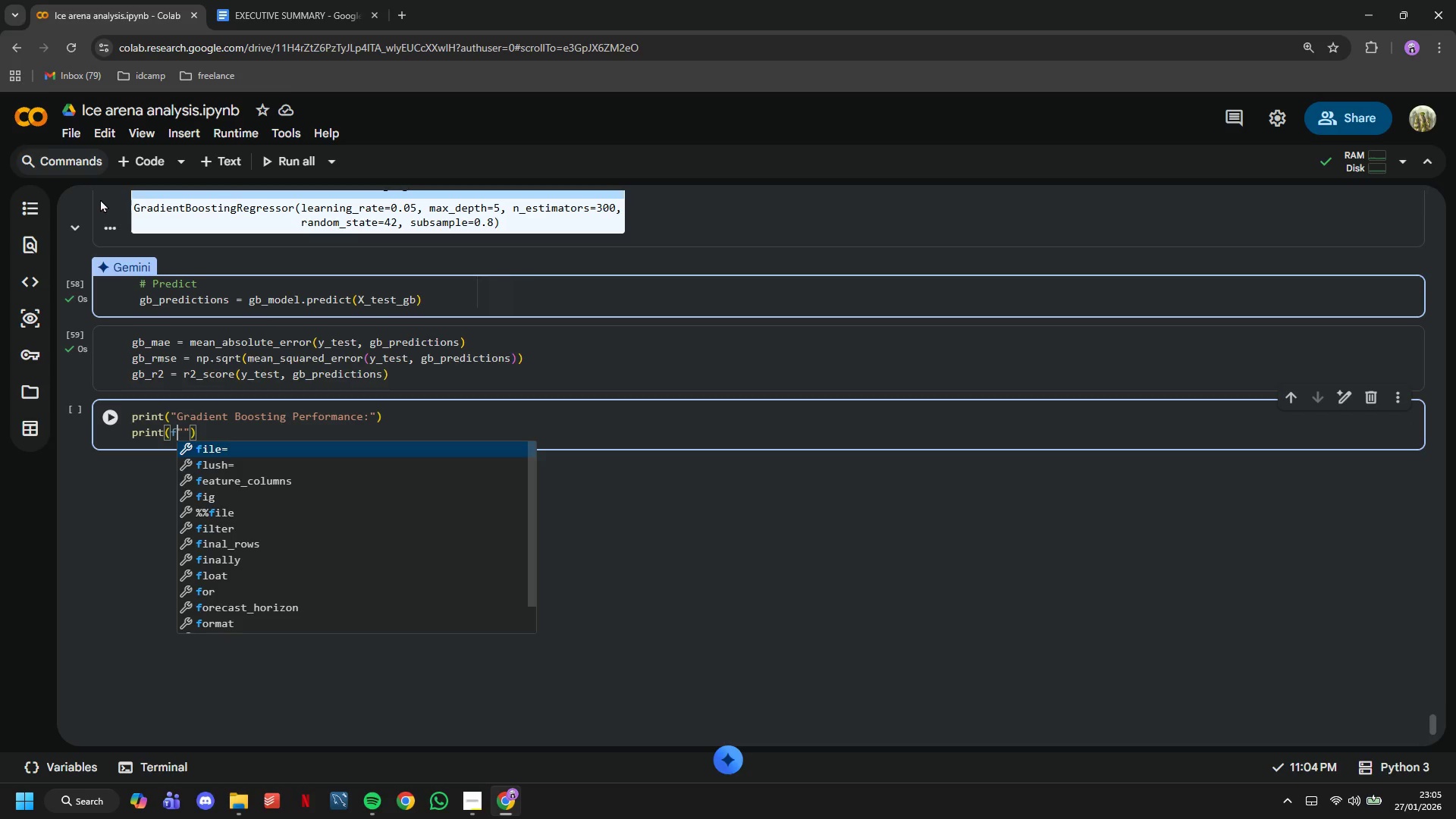 
key(Shift+ShiftRight)
 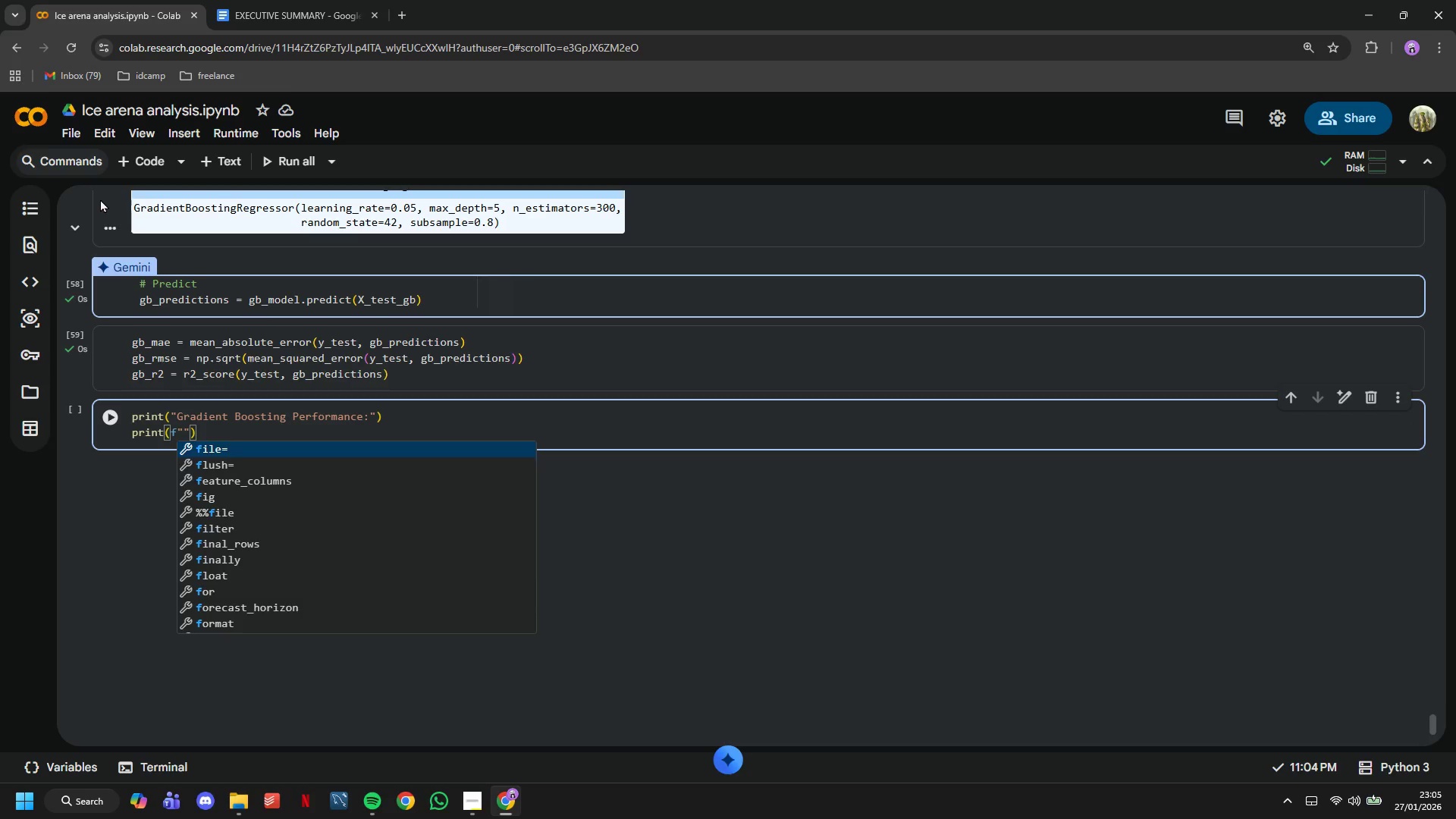 
key(ArrowRight)
 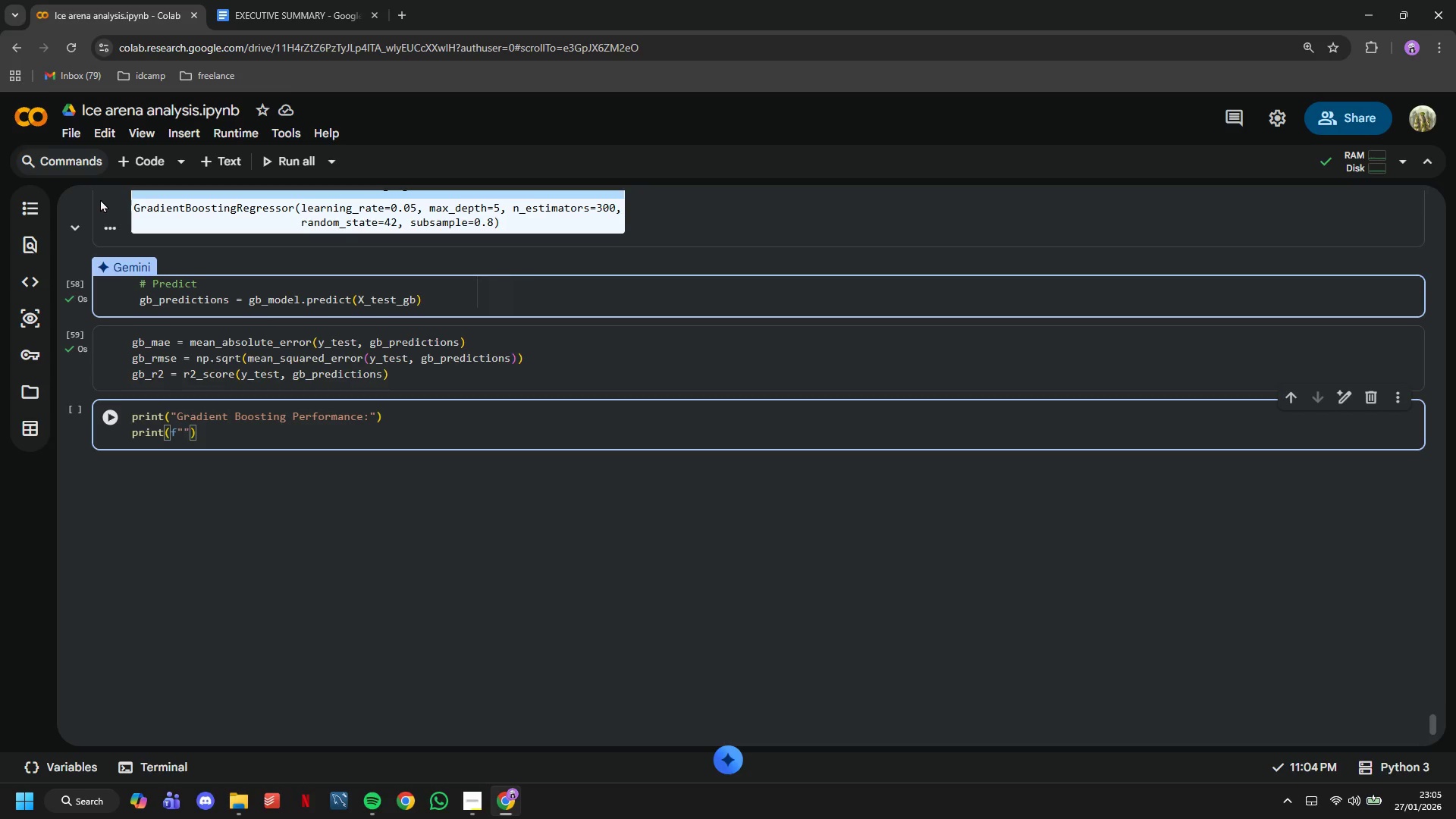 
wait(15.5)
 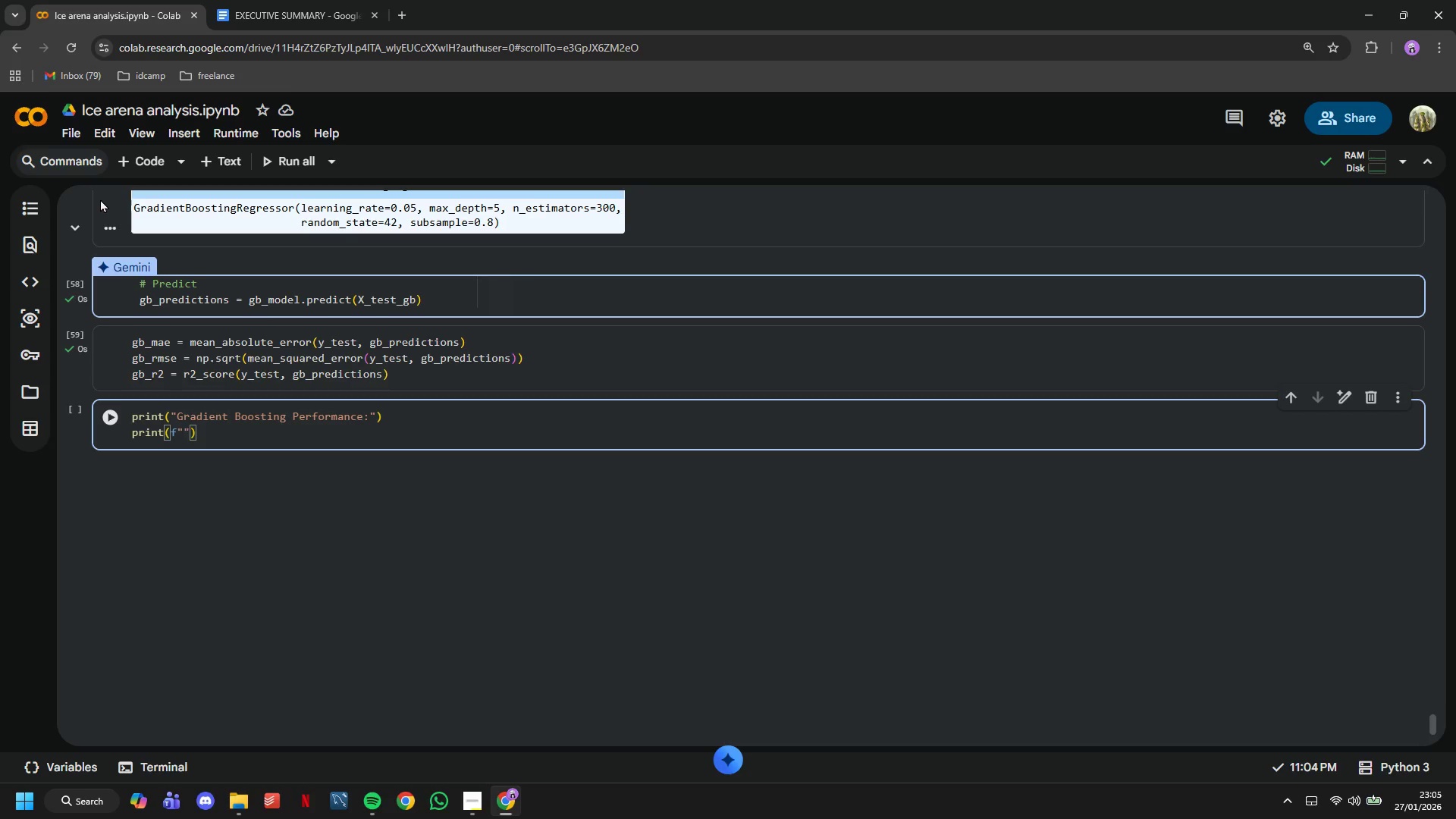 
type(MAE)
 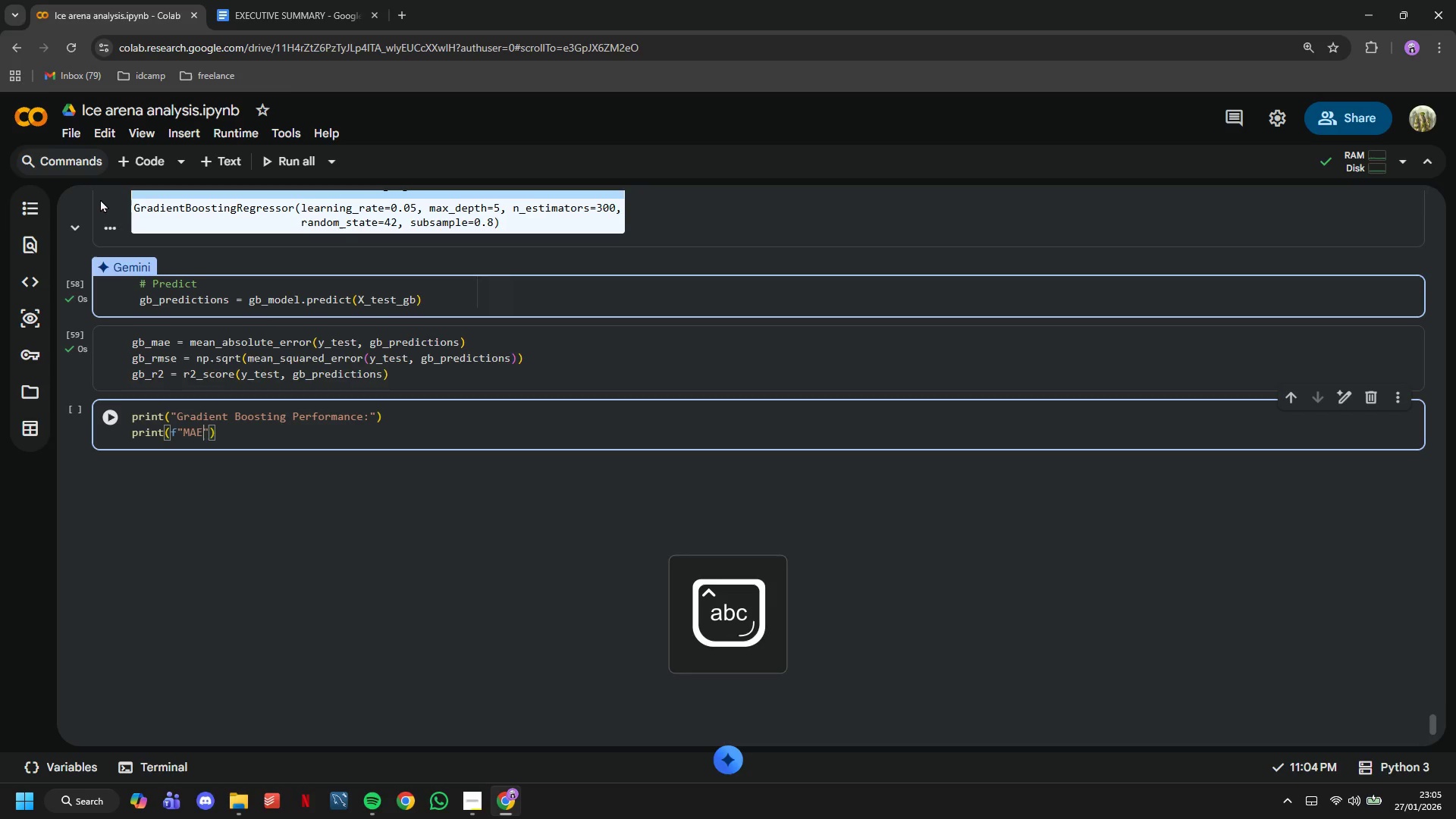 
key(ArrowLeft)
 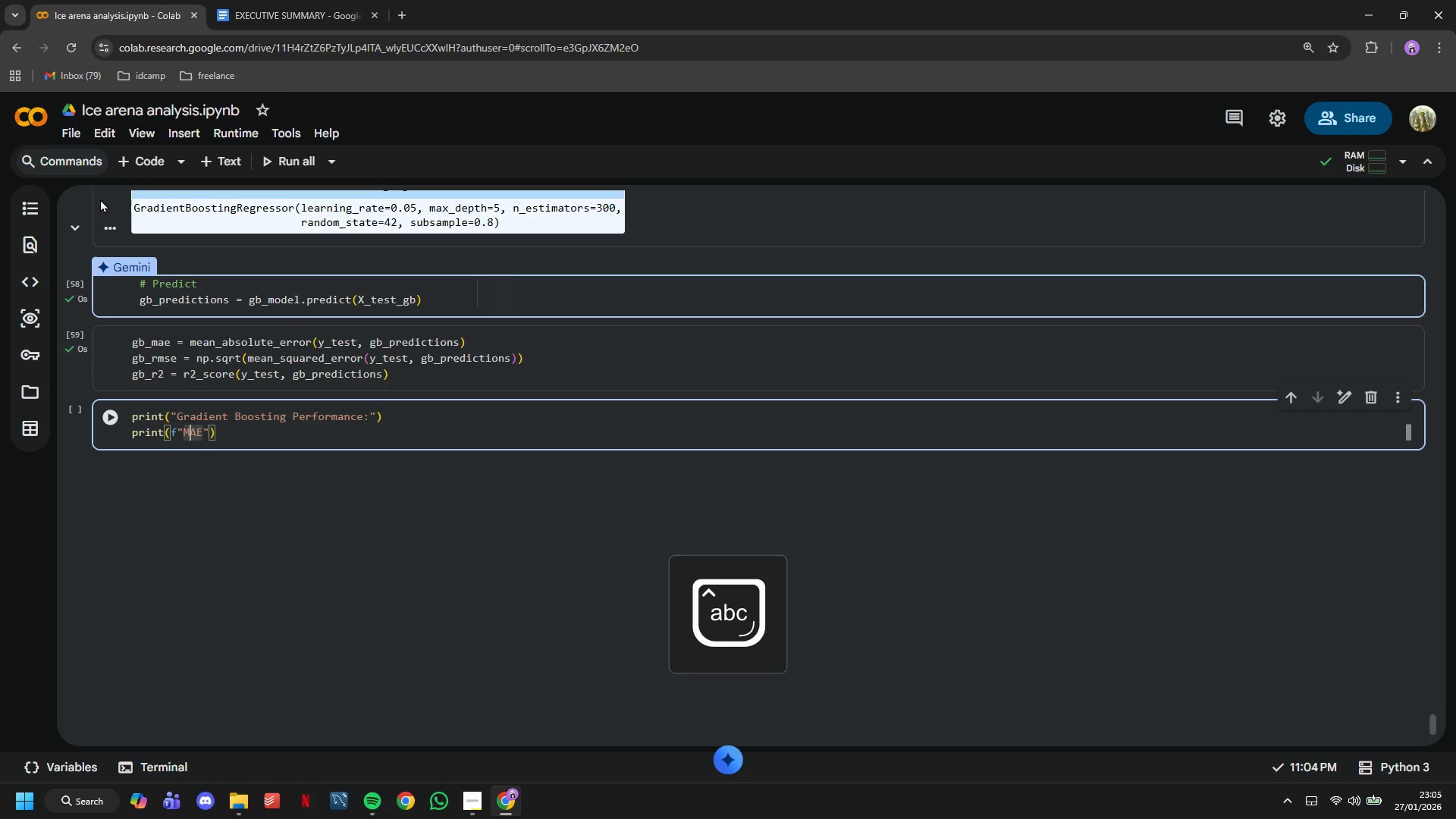 
key(ArrowLeft)
 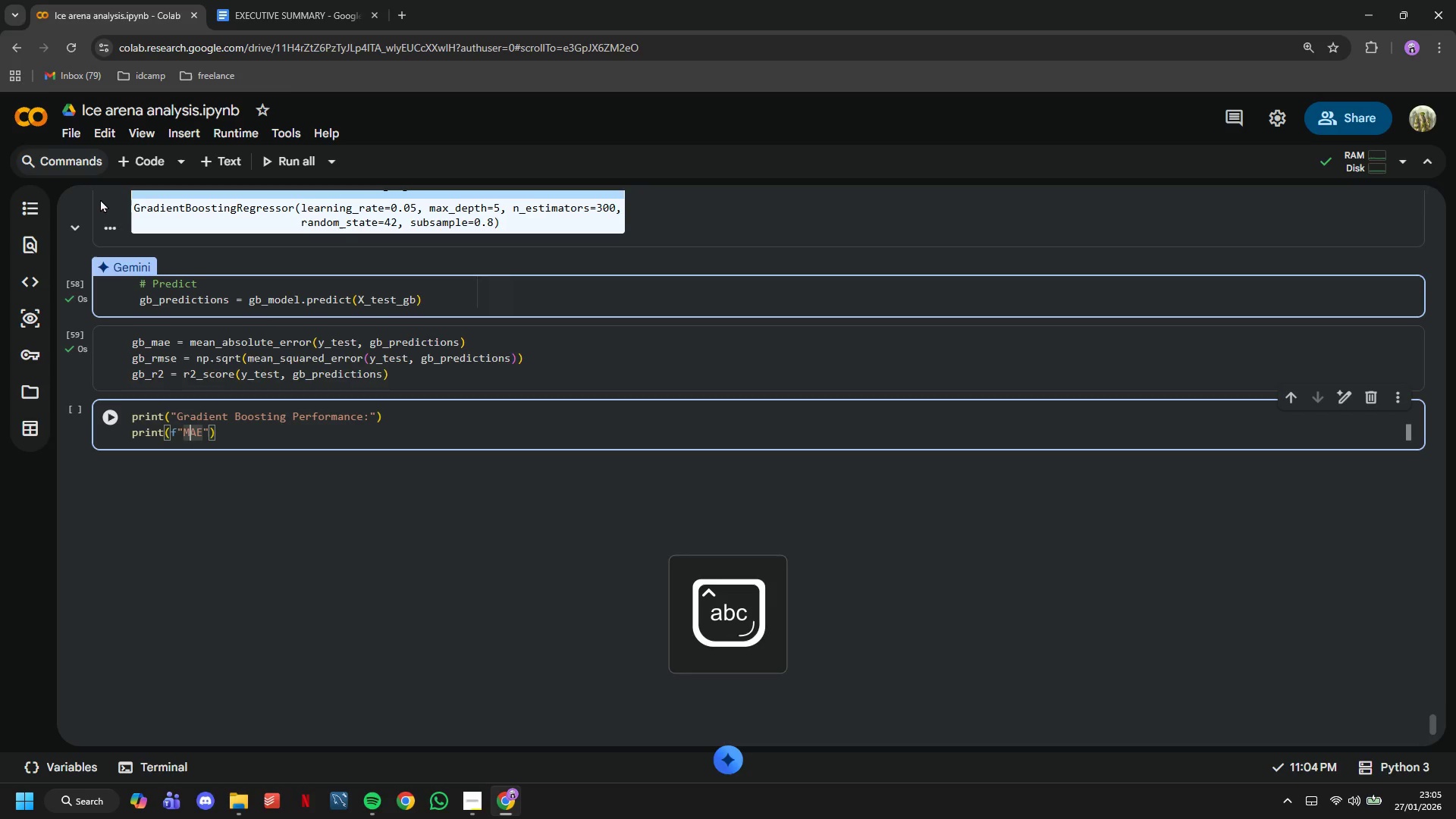 
key(ArrowLeft)
 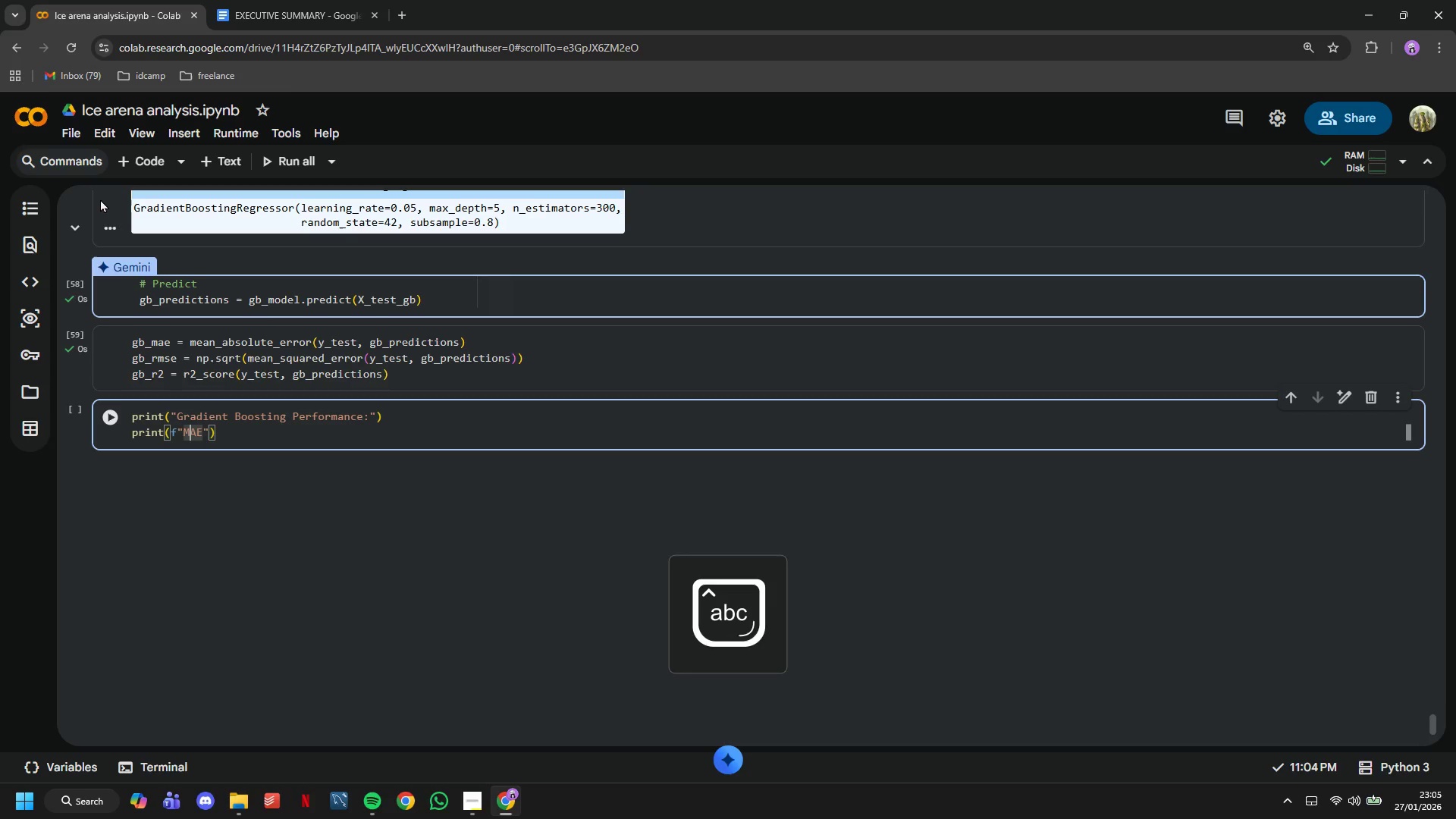 
key(ArrowRight)
 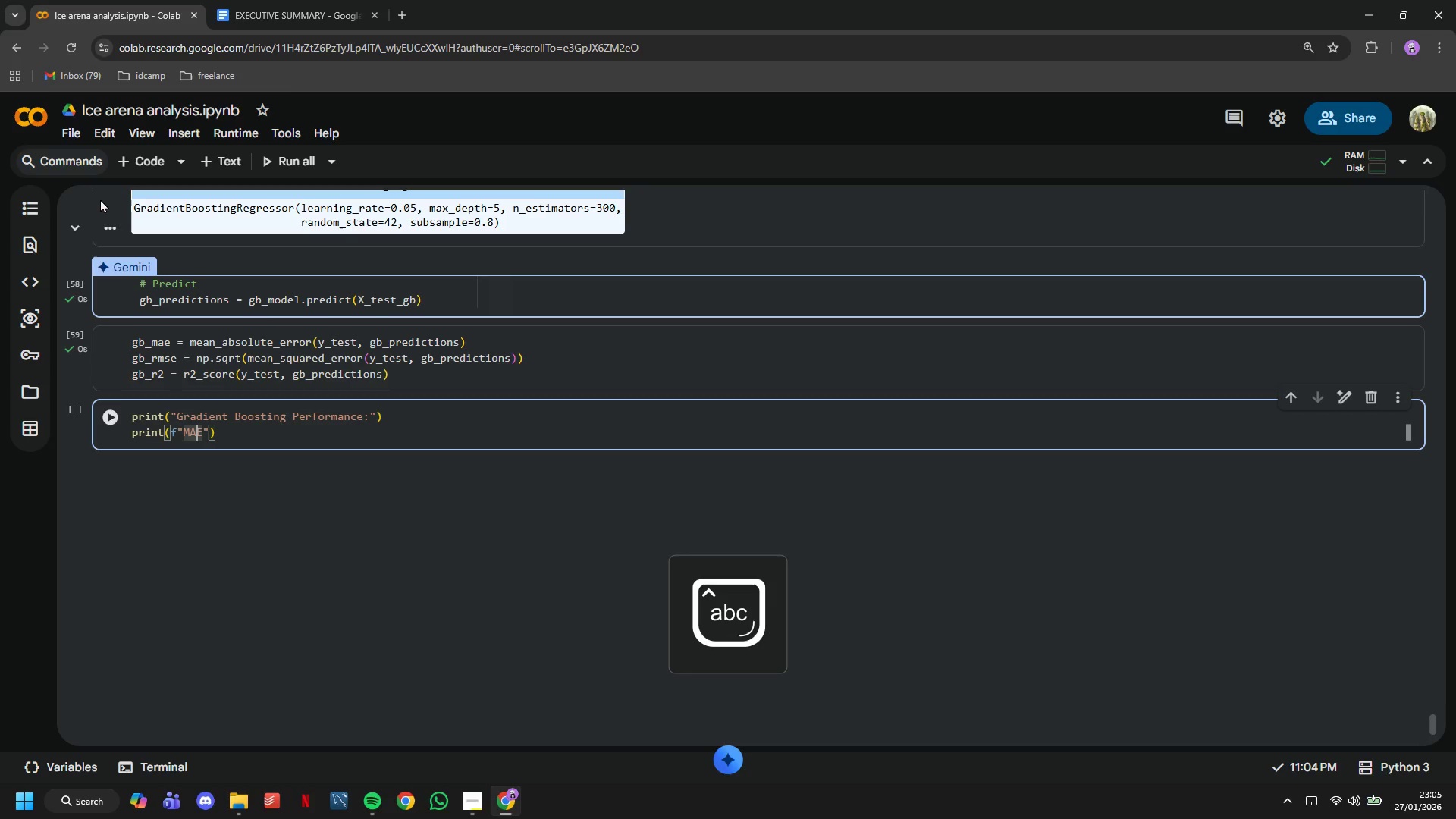 
key(ArrowRight)
 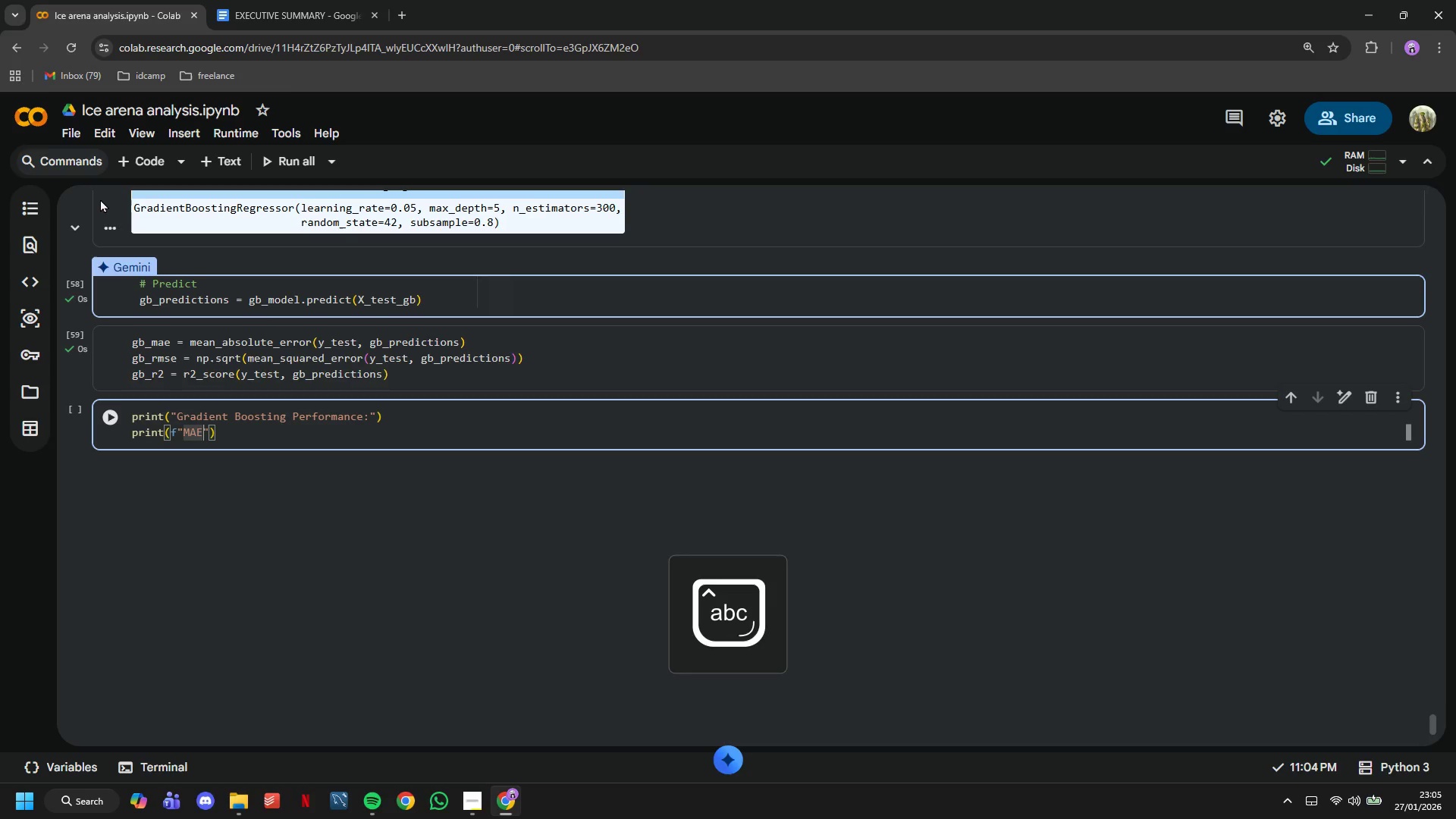 
key(ArrowRight)
 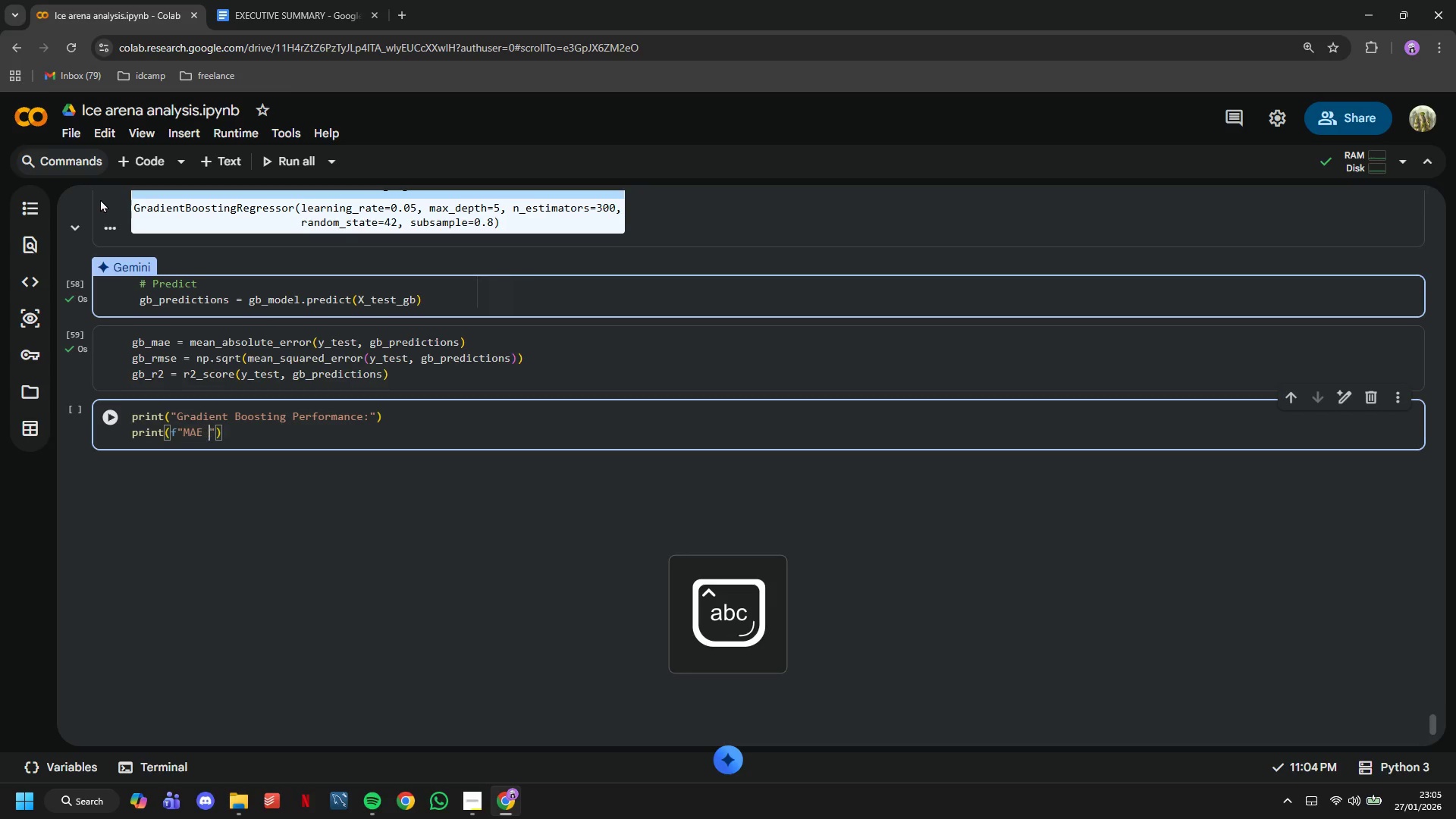 
type( Gradient Noost)
key(Backspace)
key(Backspace)
key(Backspace)
key(Backspace)
key(Backspace)
type(Boosting)
 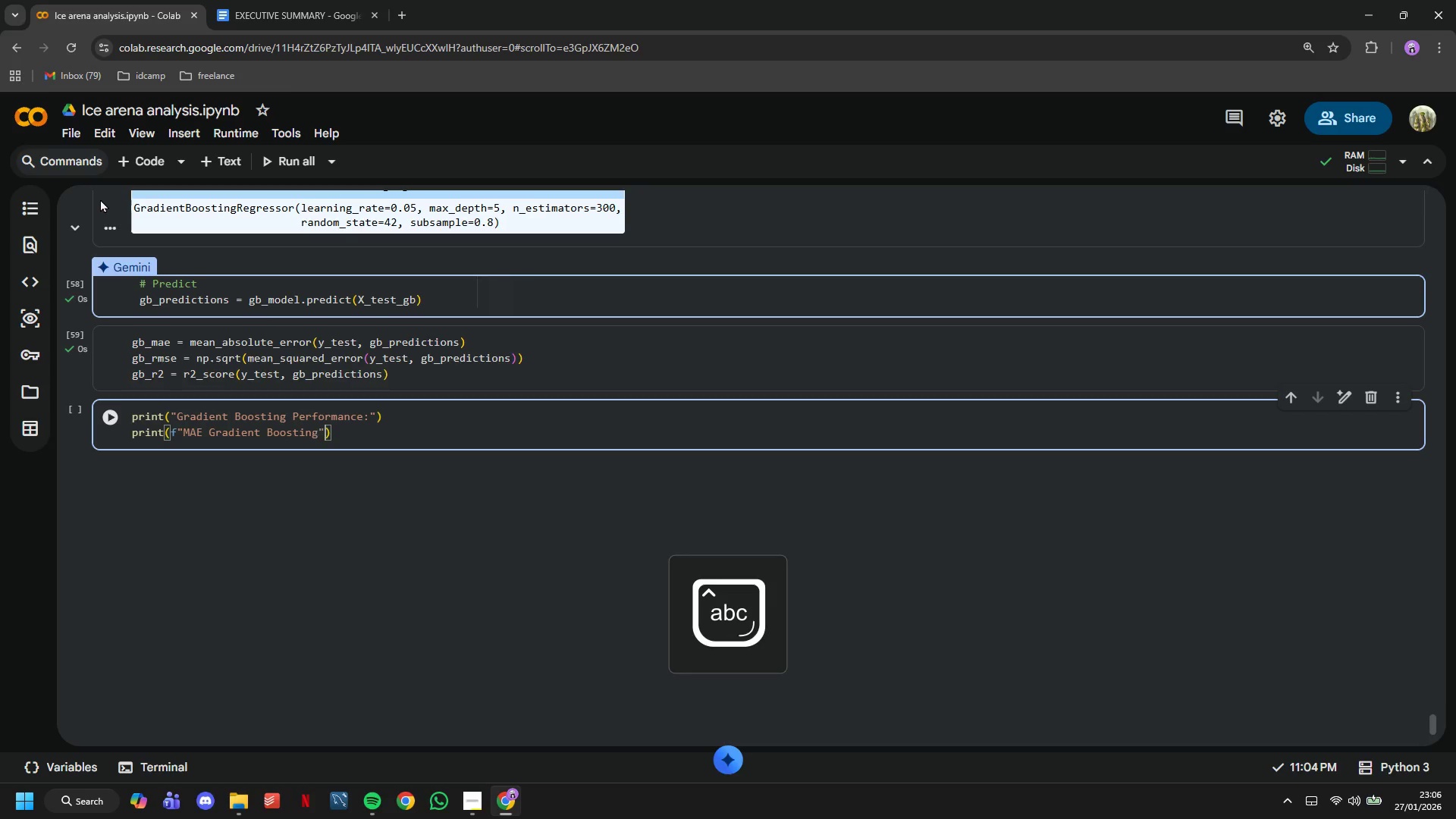 
key(ArrowRight)
 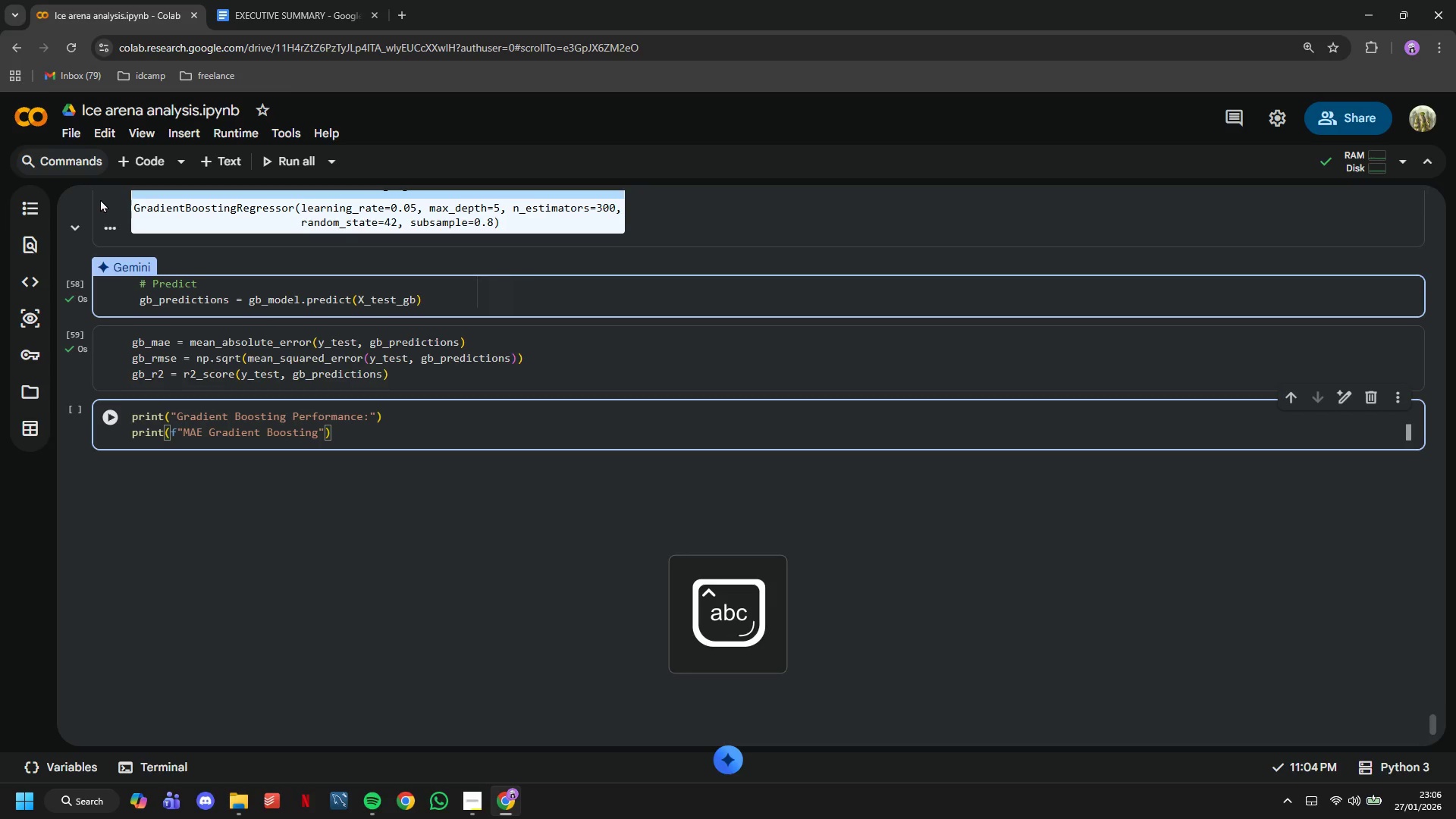 
type(, gb_mae)
 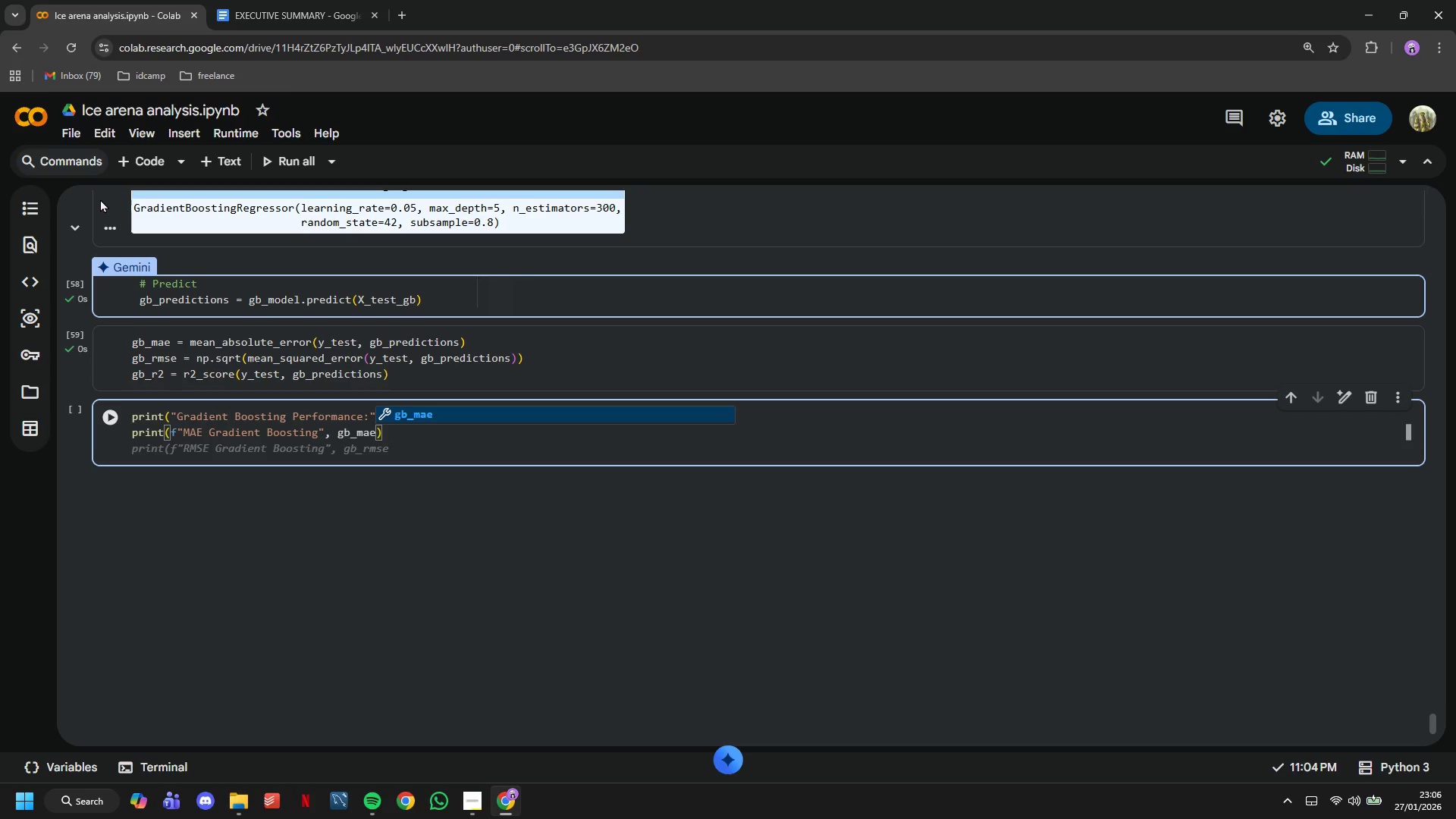 
key(ArrowRight)
 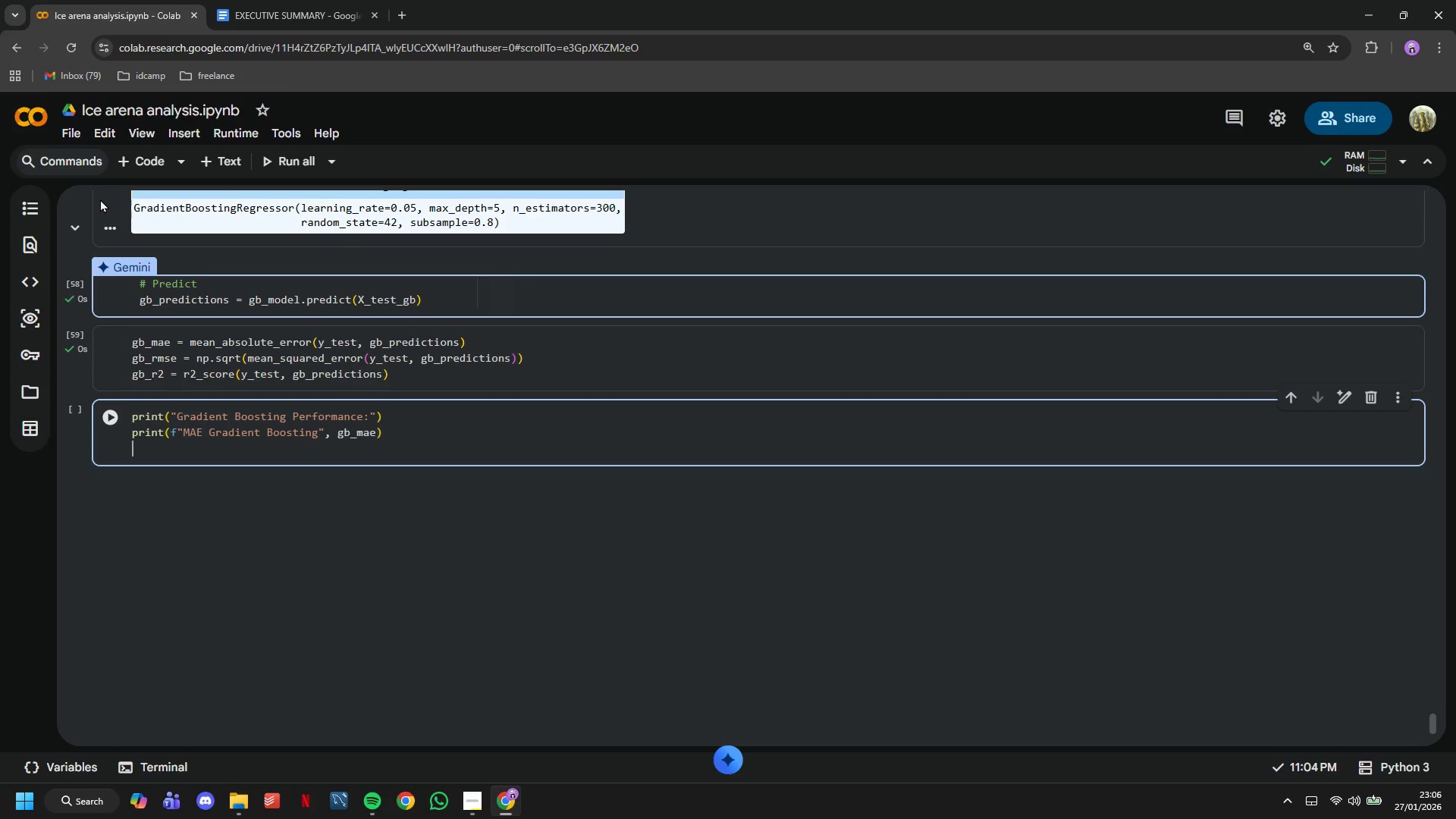 
key(Enter)
 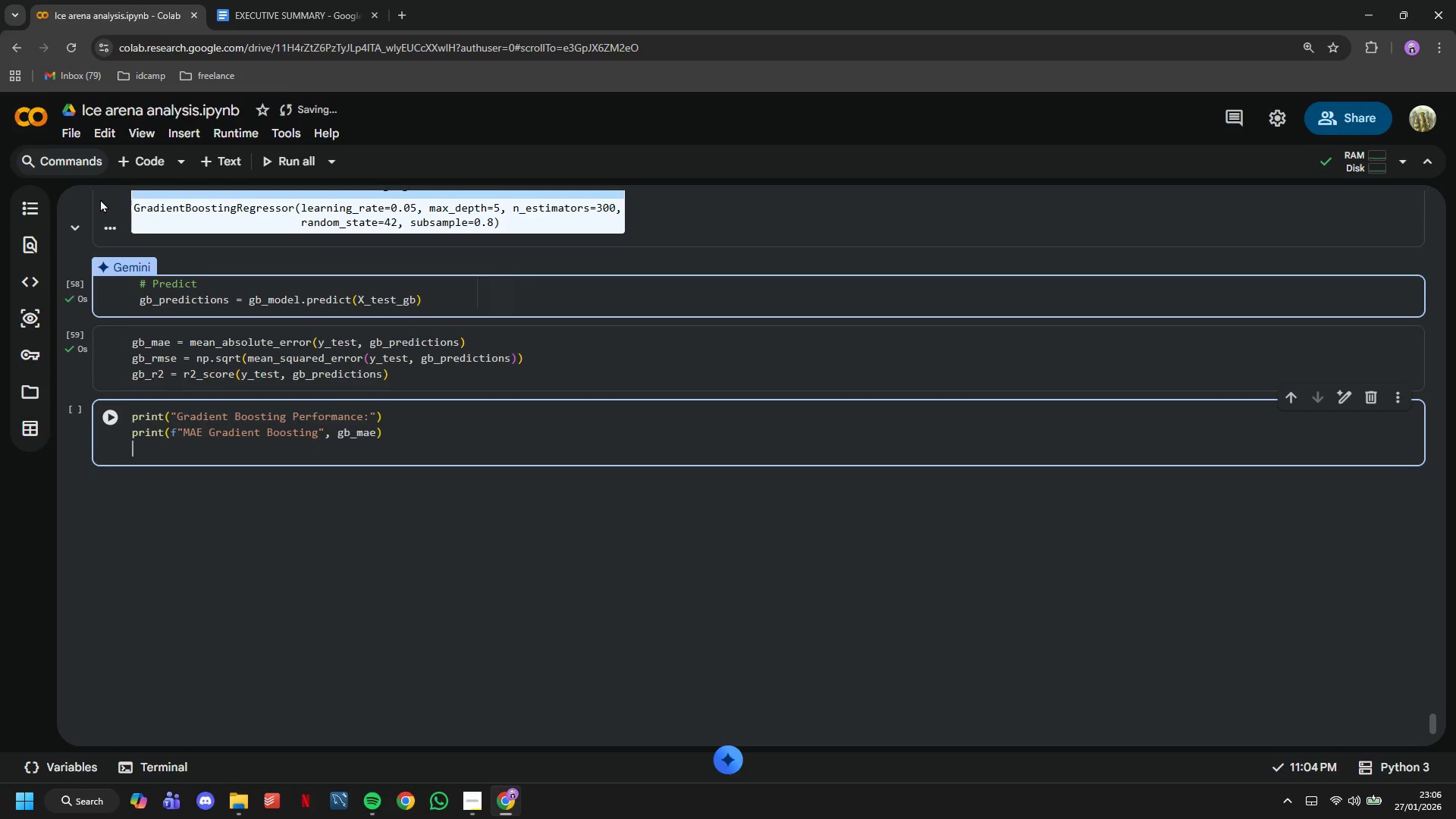 
wait(5.33)
 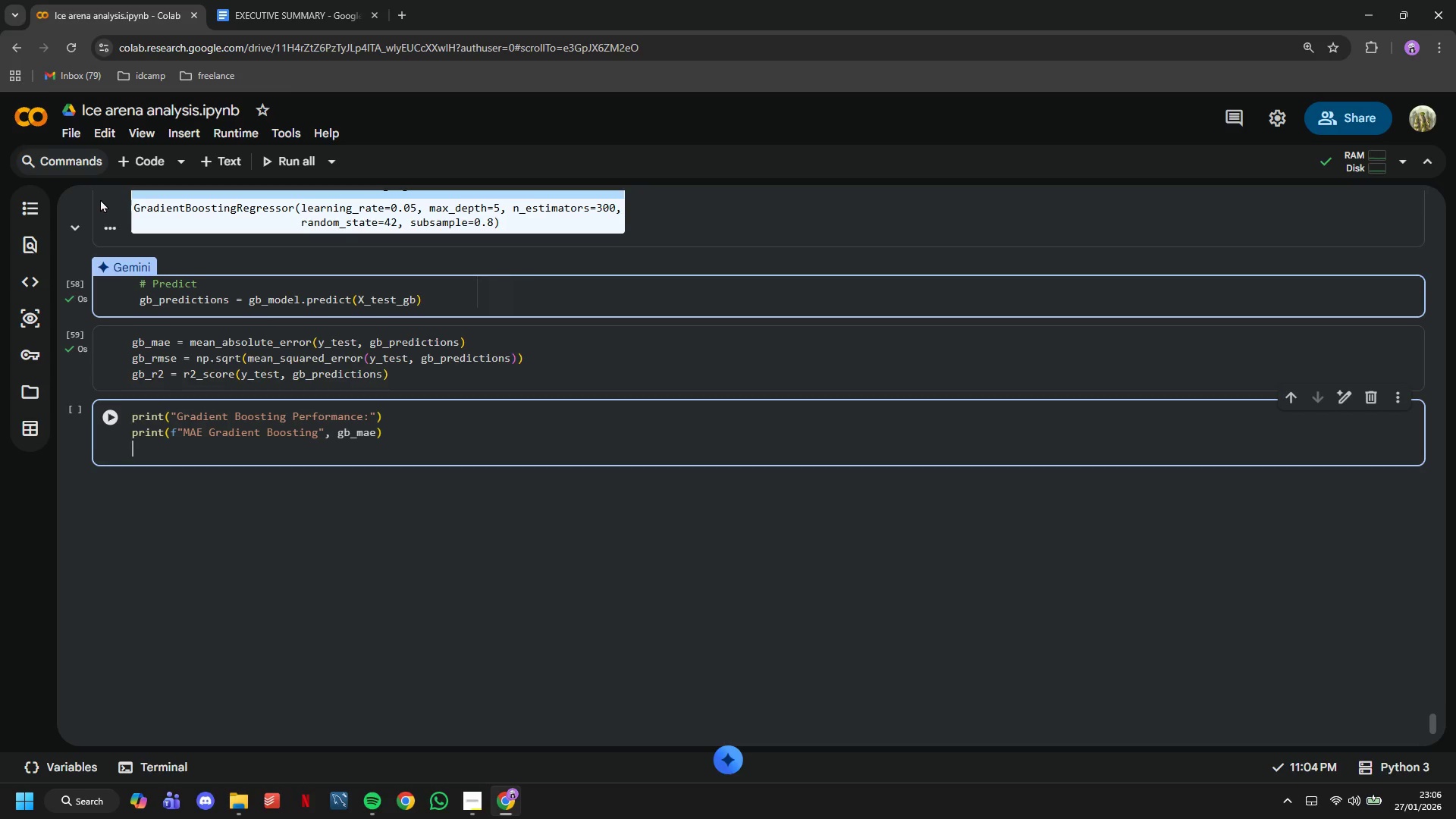 
double_click([318, 435])
 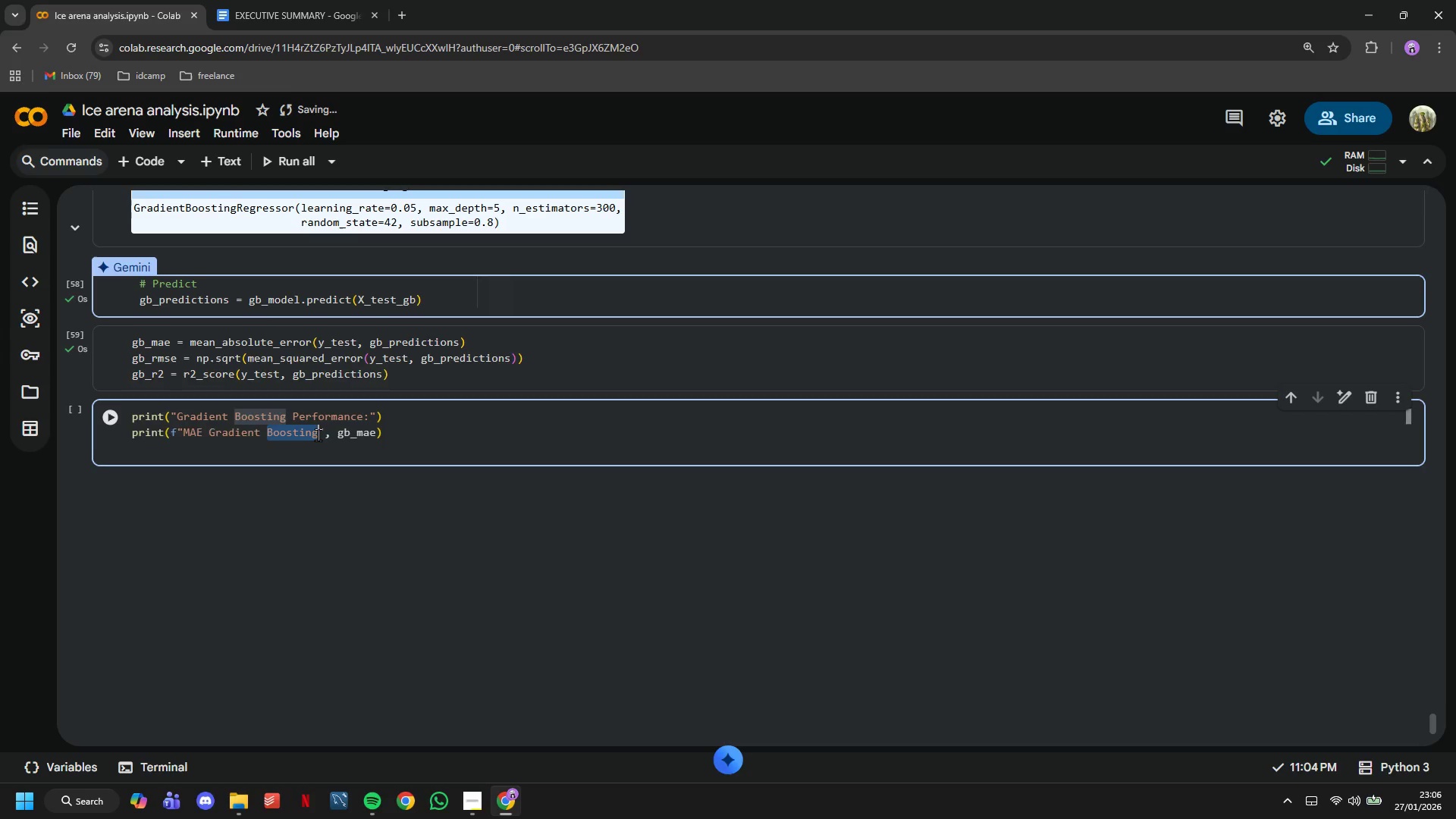 
triple_click([318, 435])
 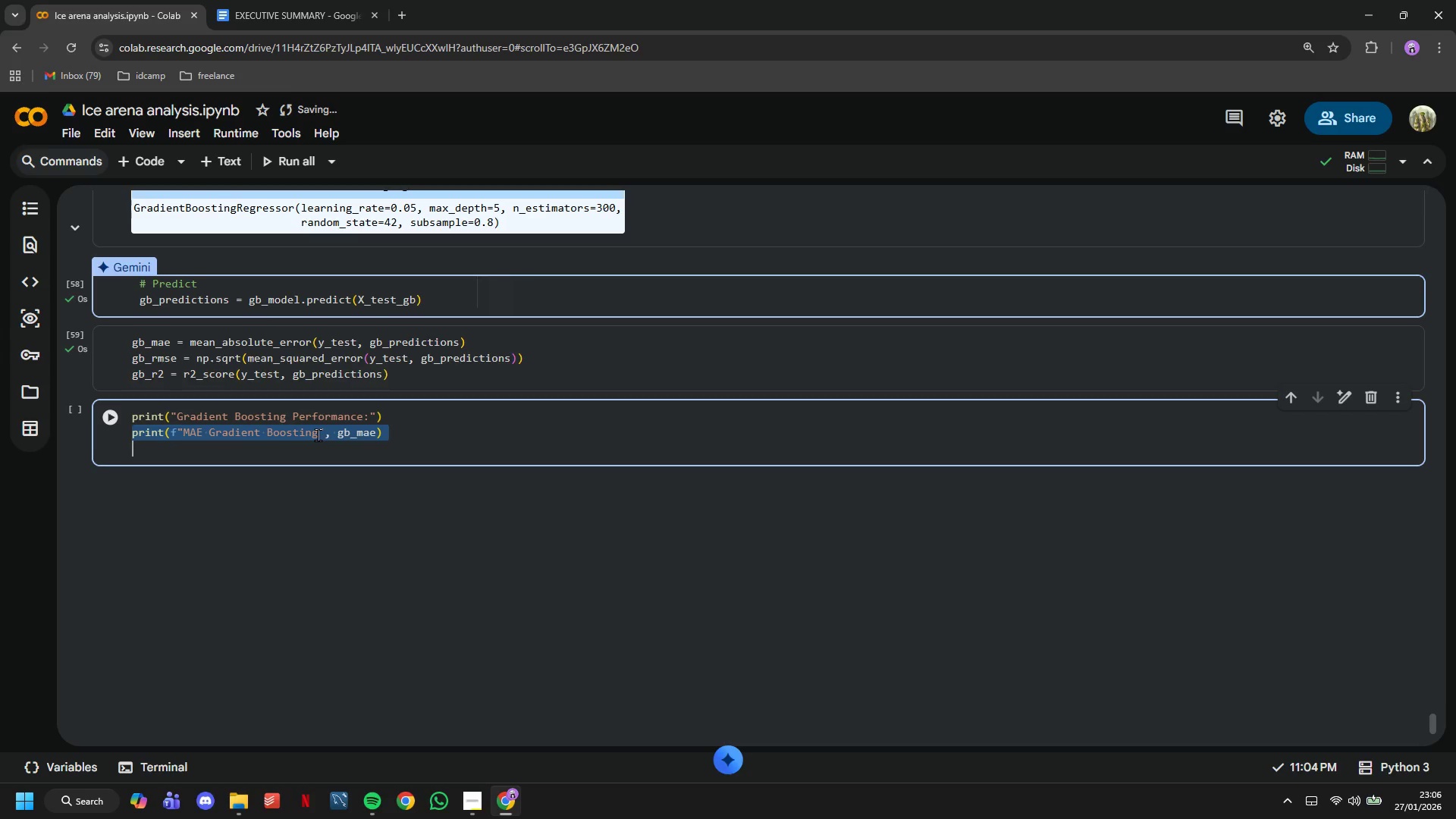 
key(Control+C)
 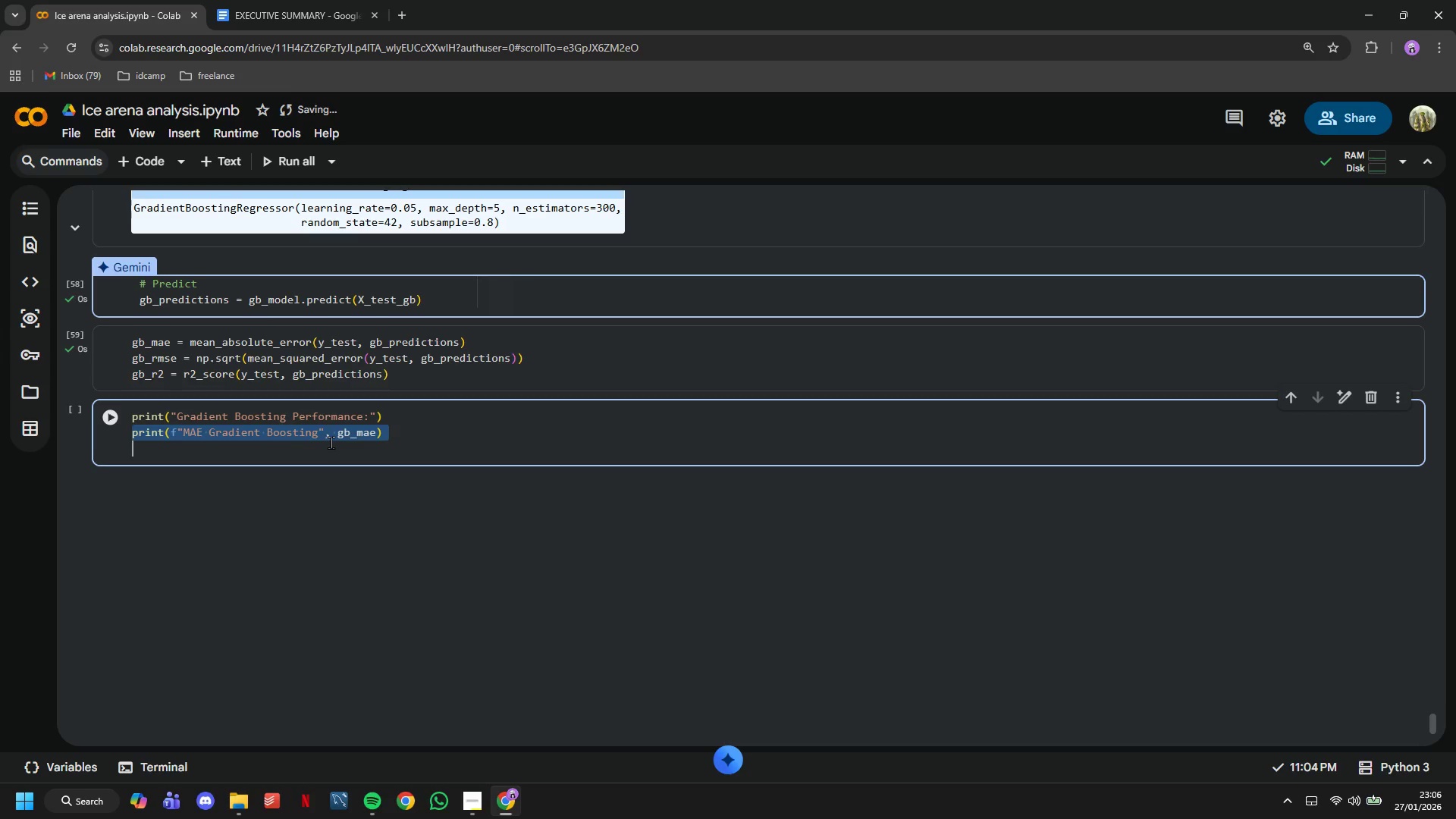 
left_click([331, 442])
 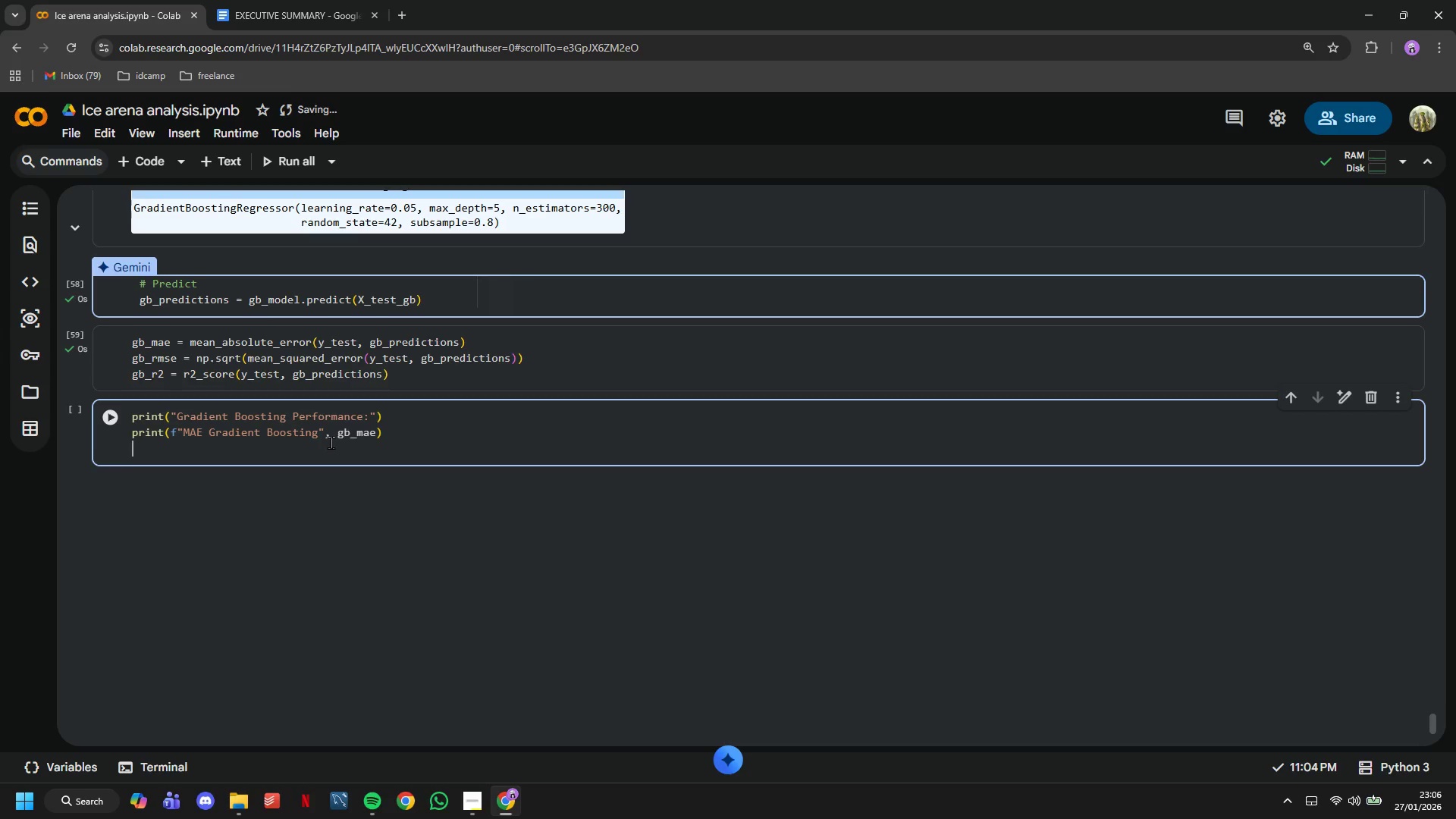 
key(Control+V)
 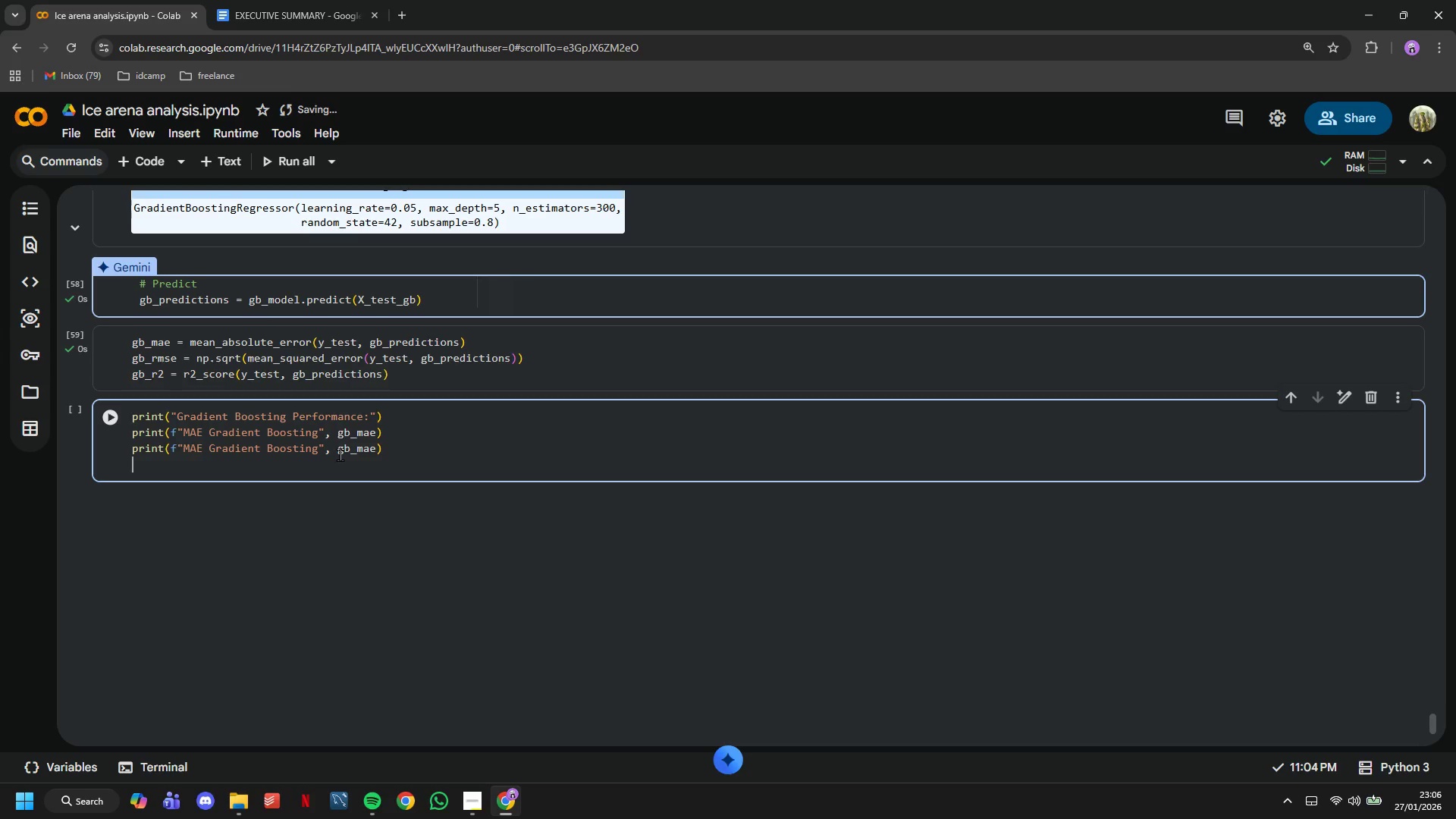 
key(ArrowDown)
 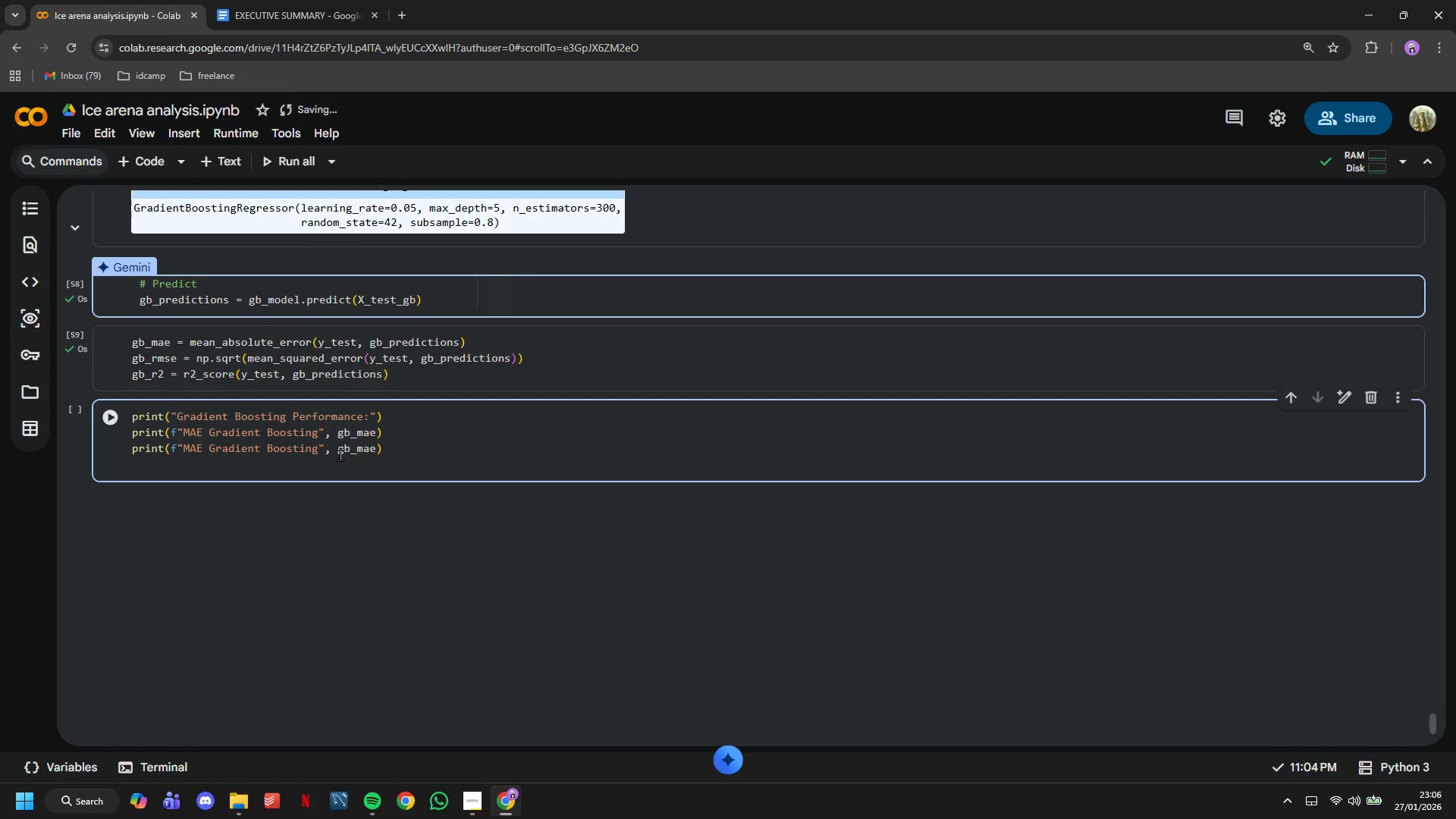 
key(ArrowUp)
 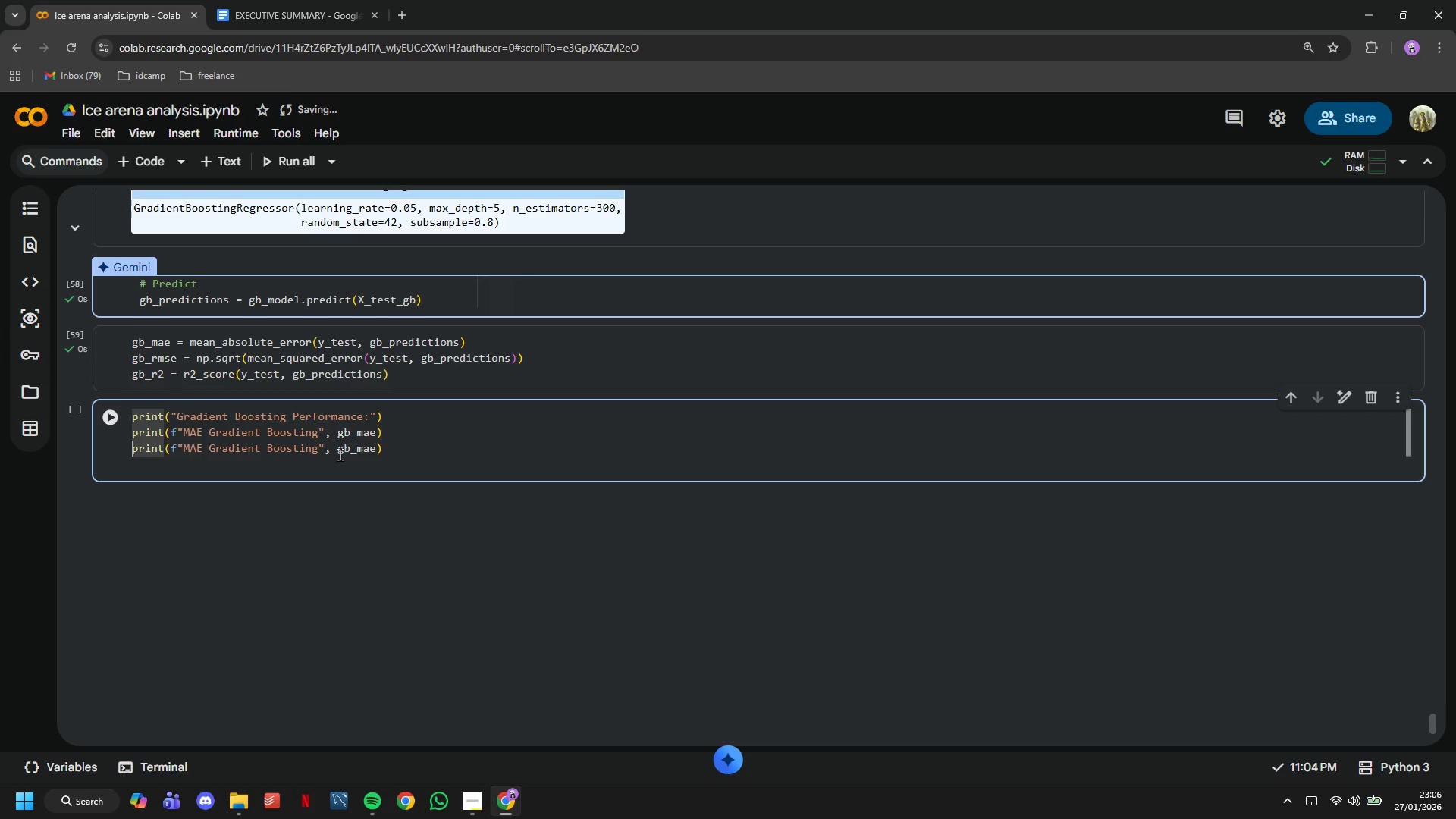 
hold_key(key=ArrowRight, duration=0.67)
 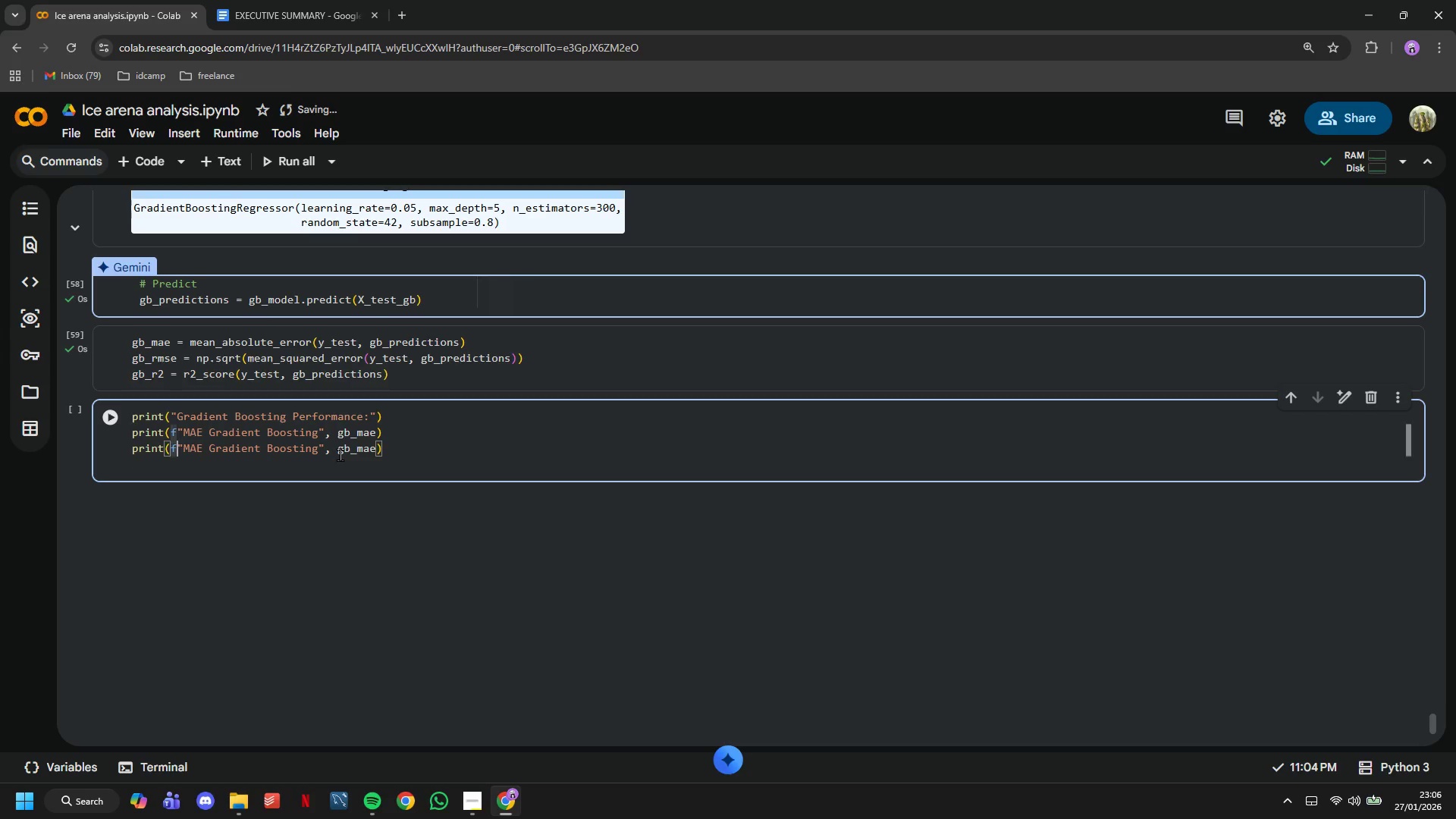 
key(ArrowRight)
 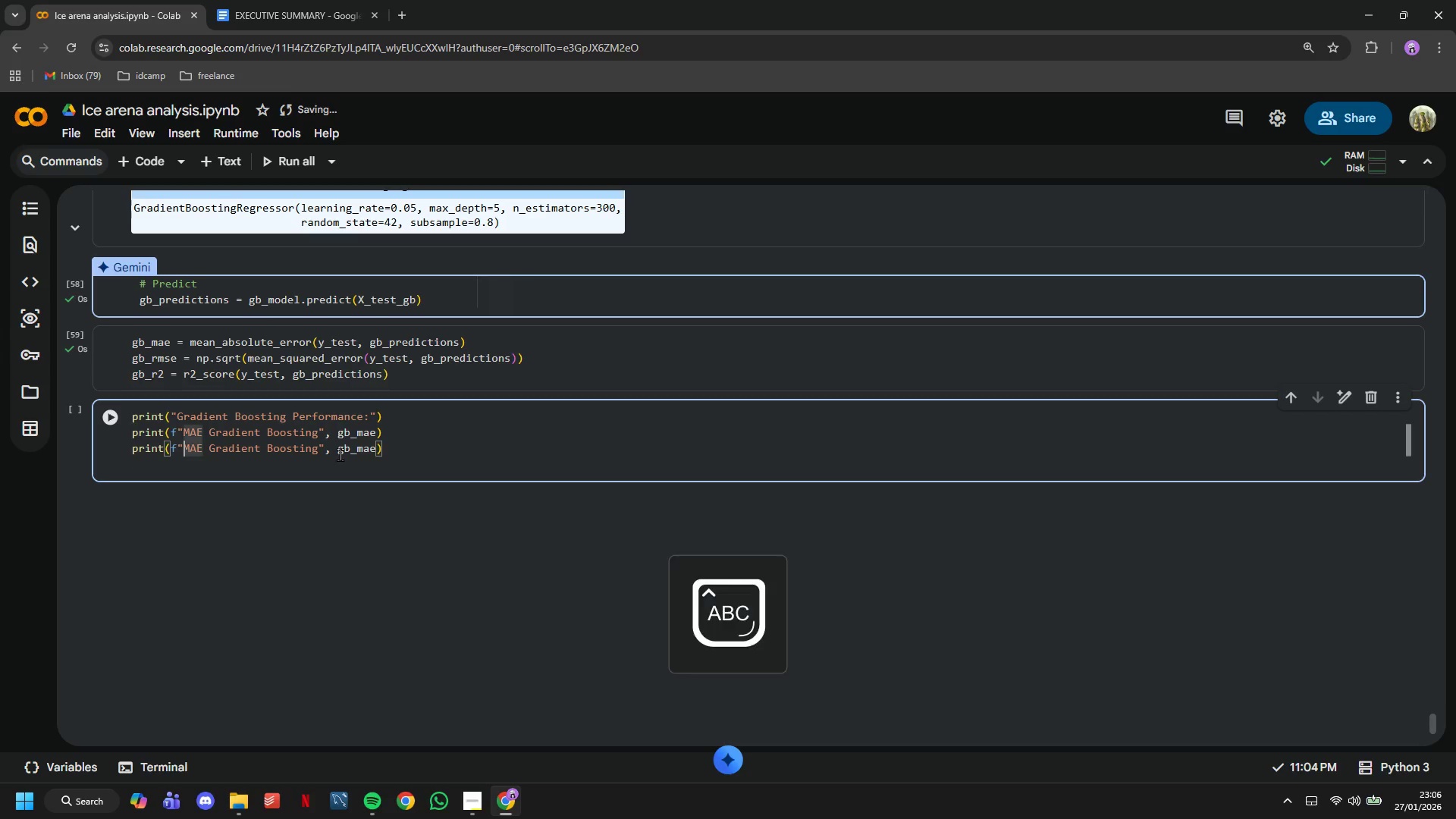 
key(CapsLock)
 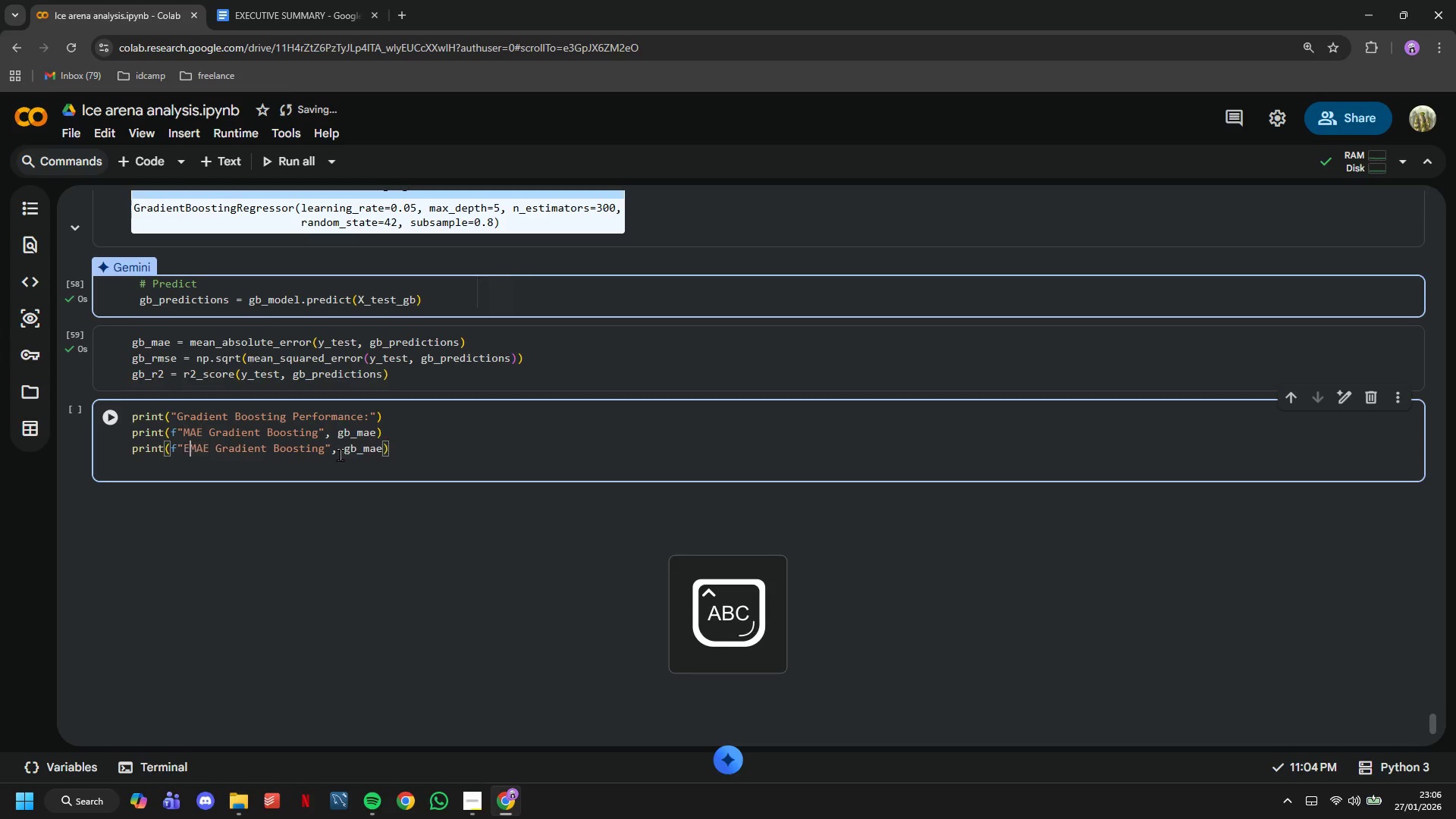 
key(E)
 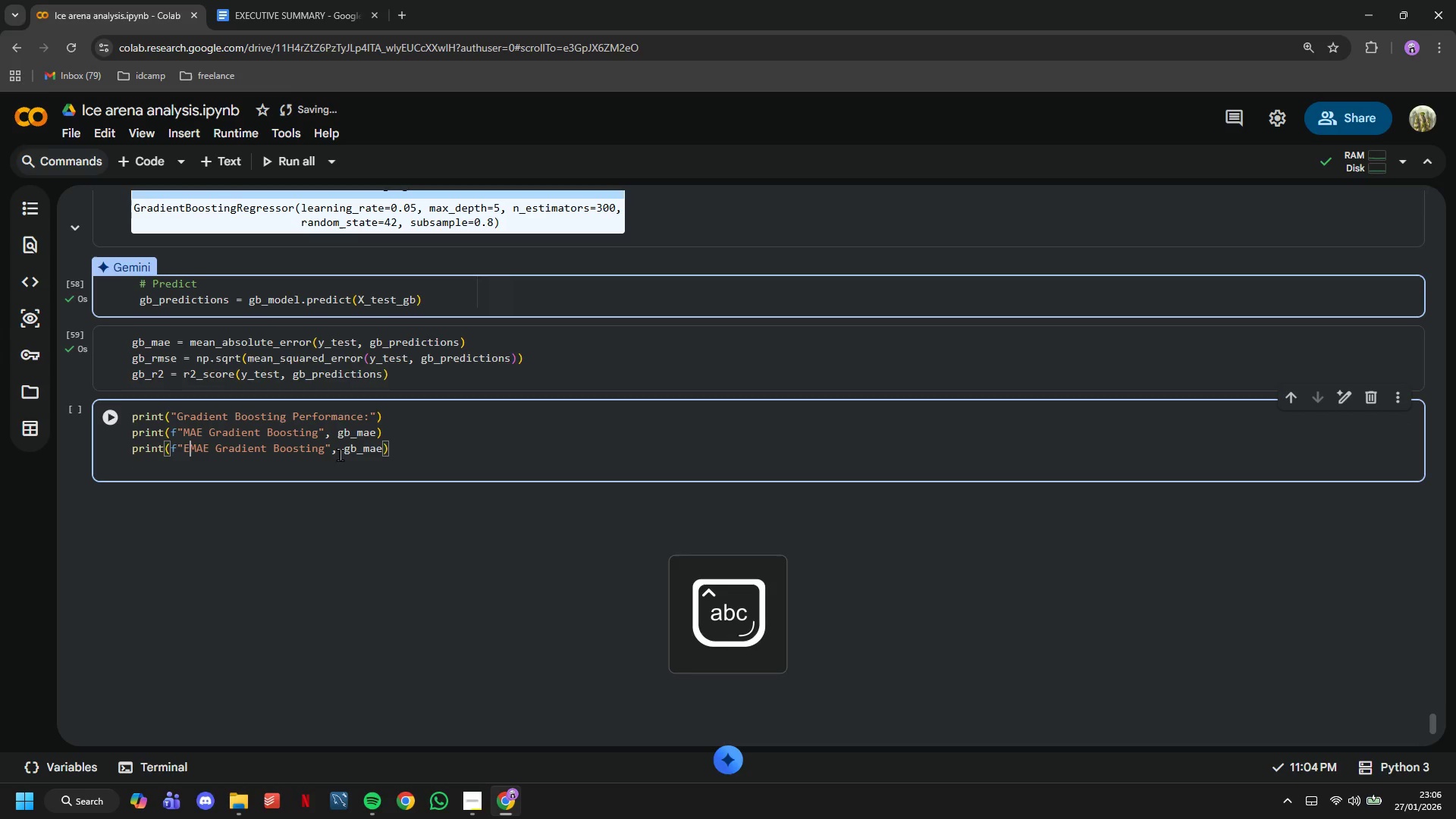 
key(CapsLock)
 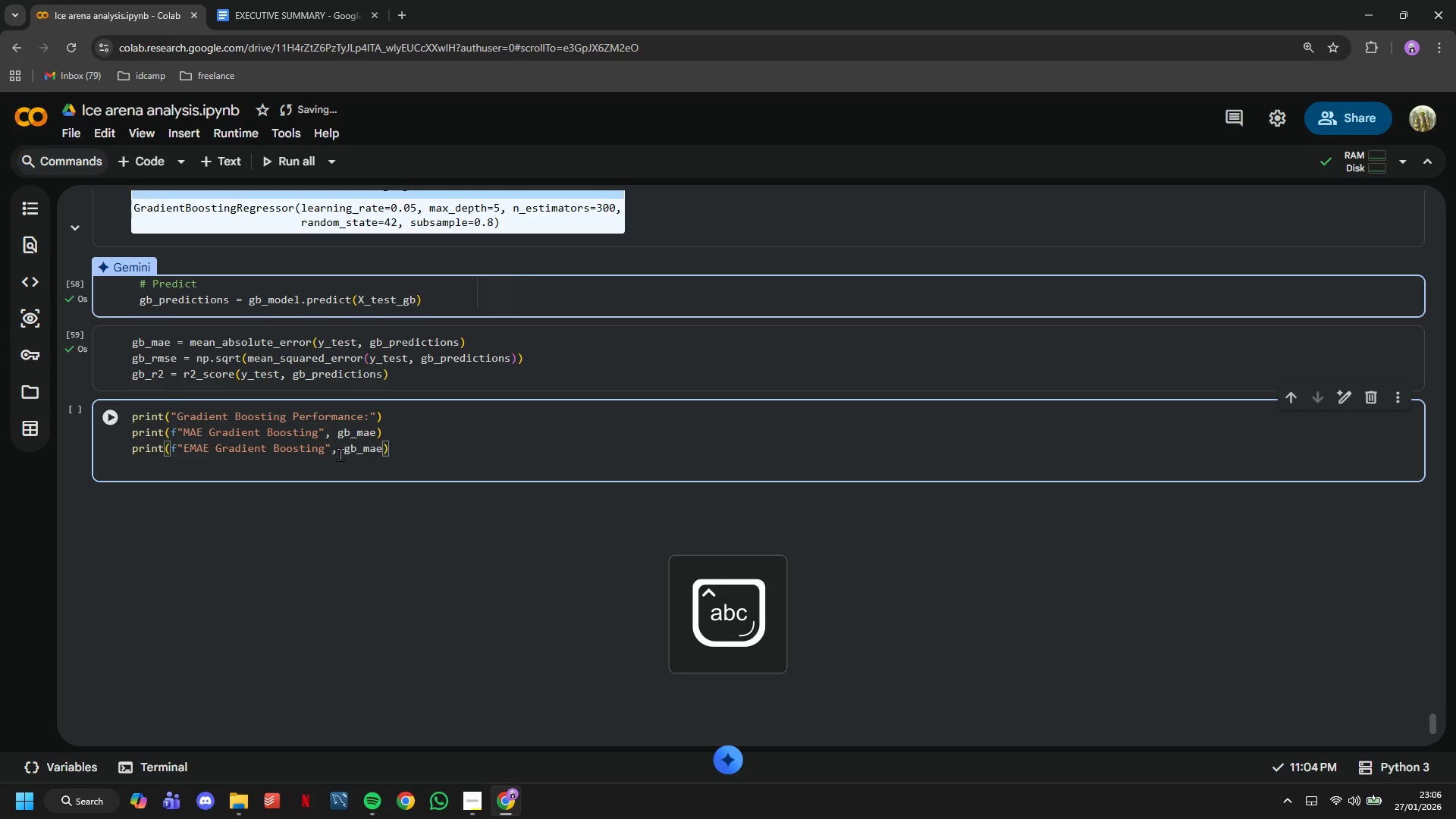 
key(Backspace)
 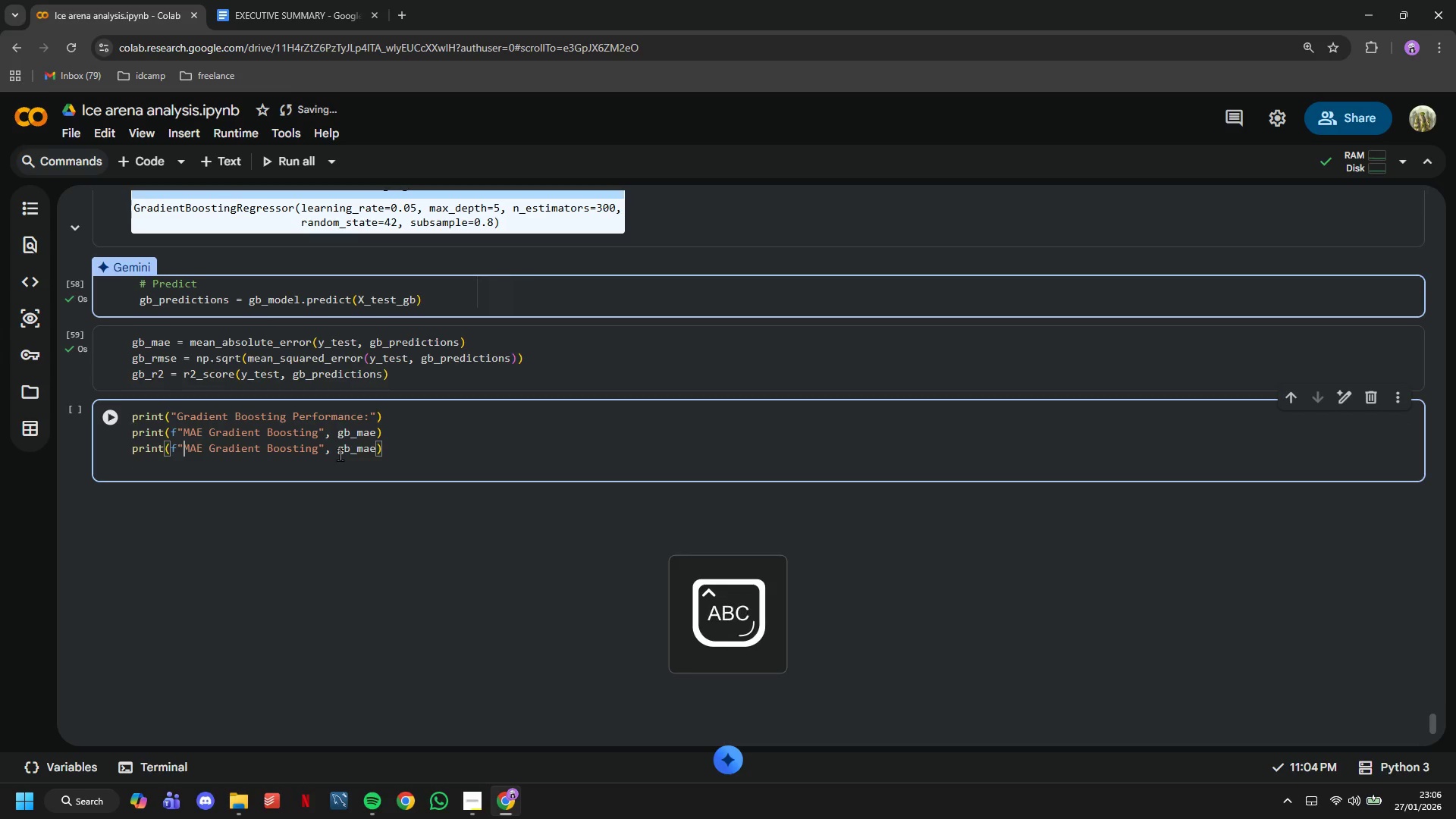 
key(CapsLock)
 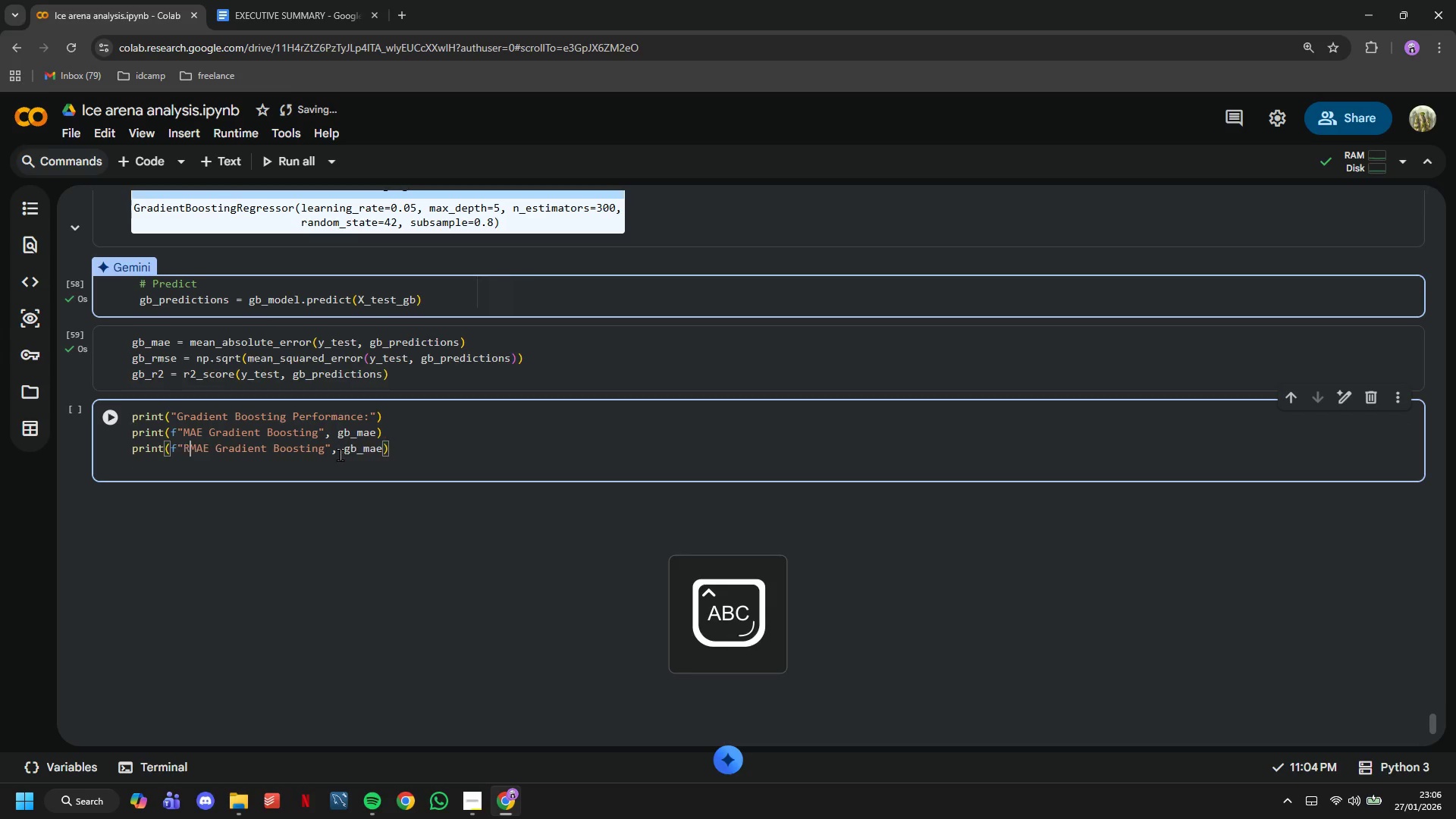 
key(R)
 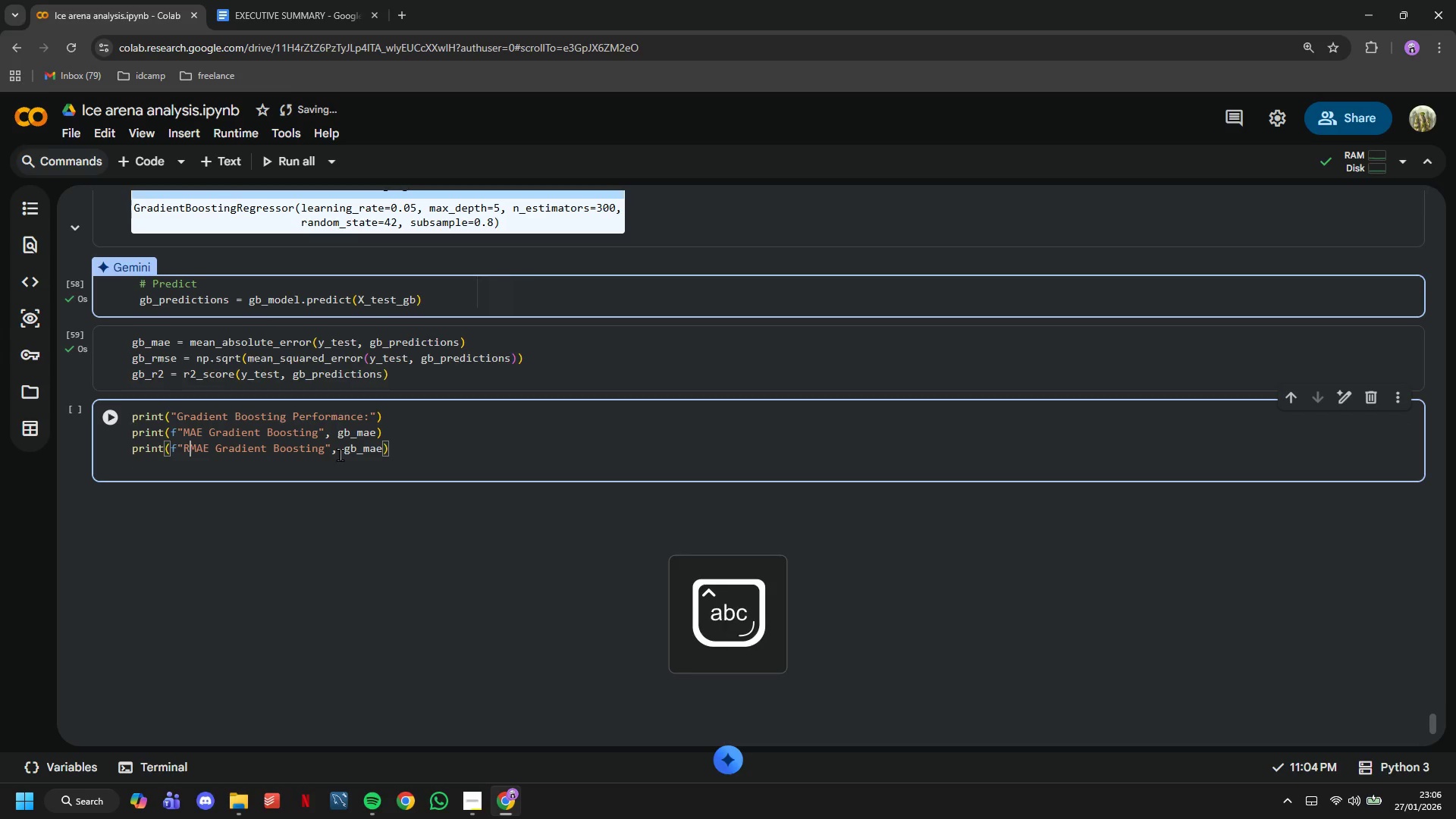 
key(CapsLock)
 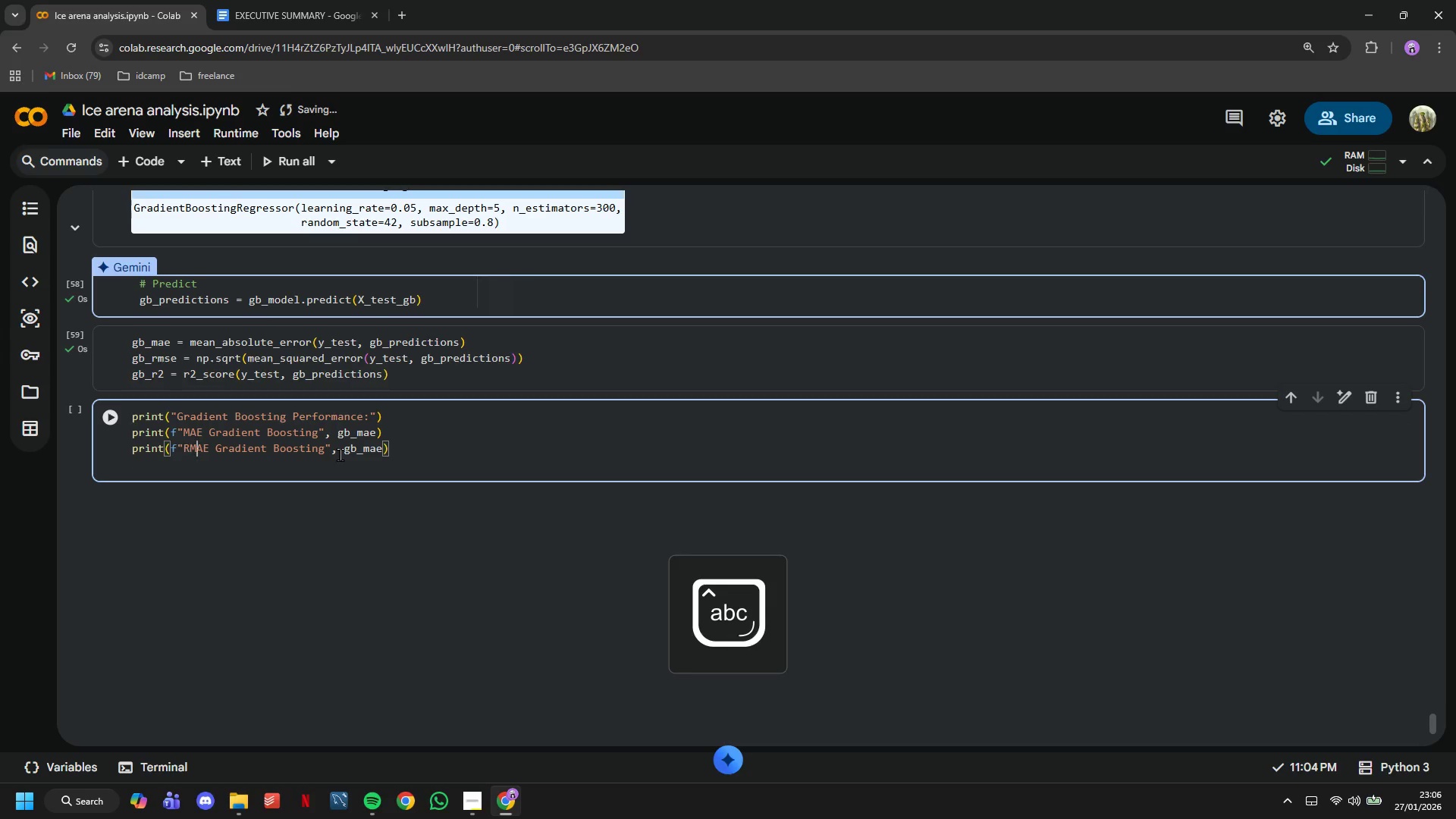 
key(ArrowRight)
 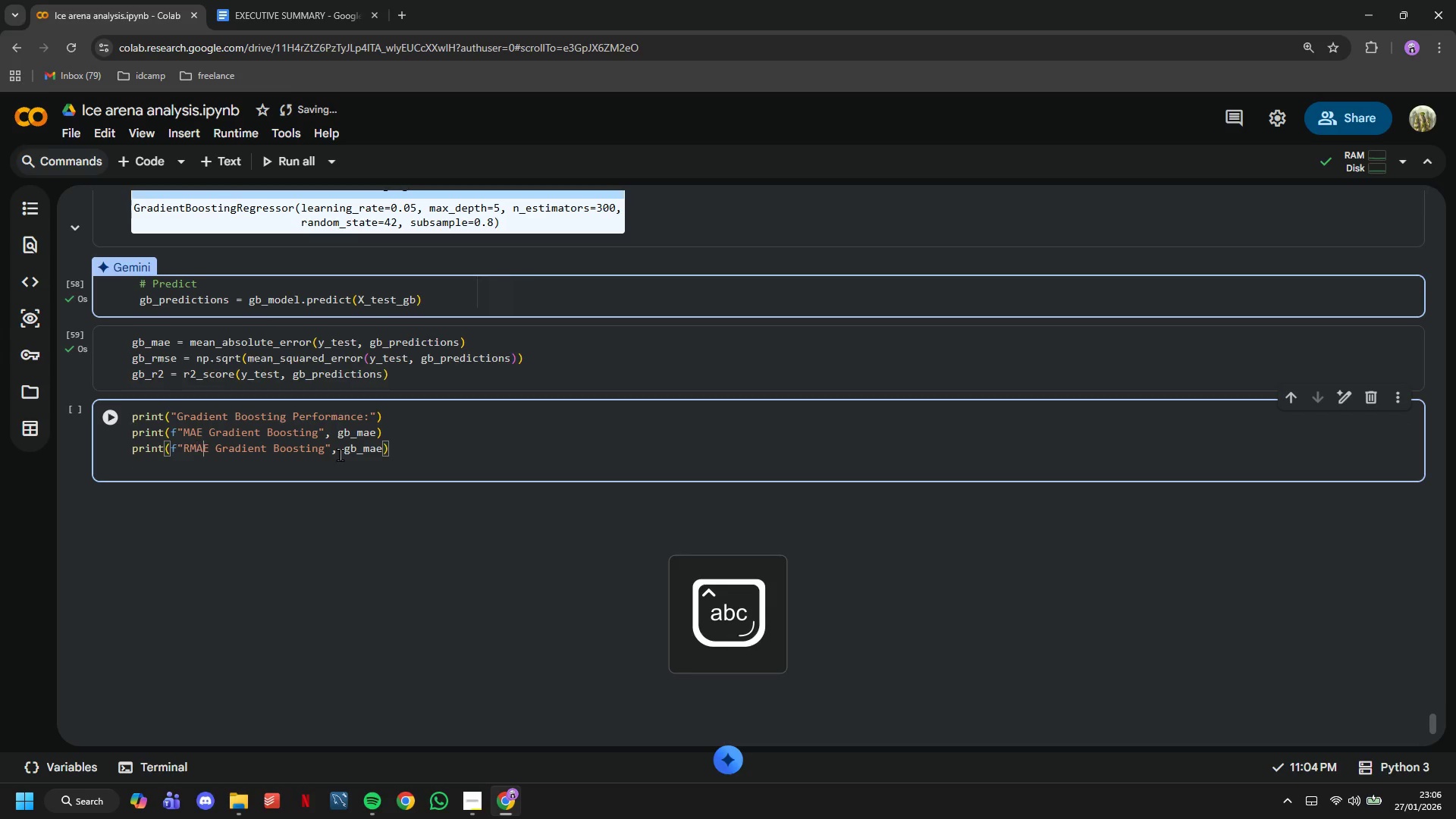 
key(ArrowRight)
 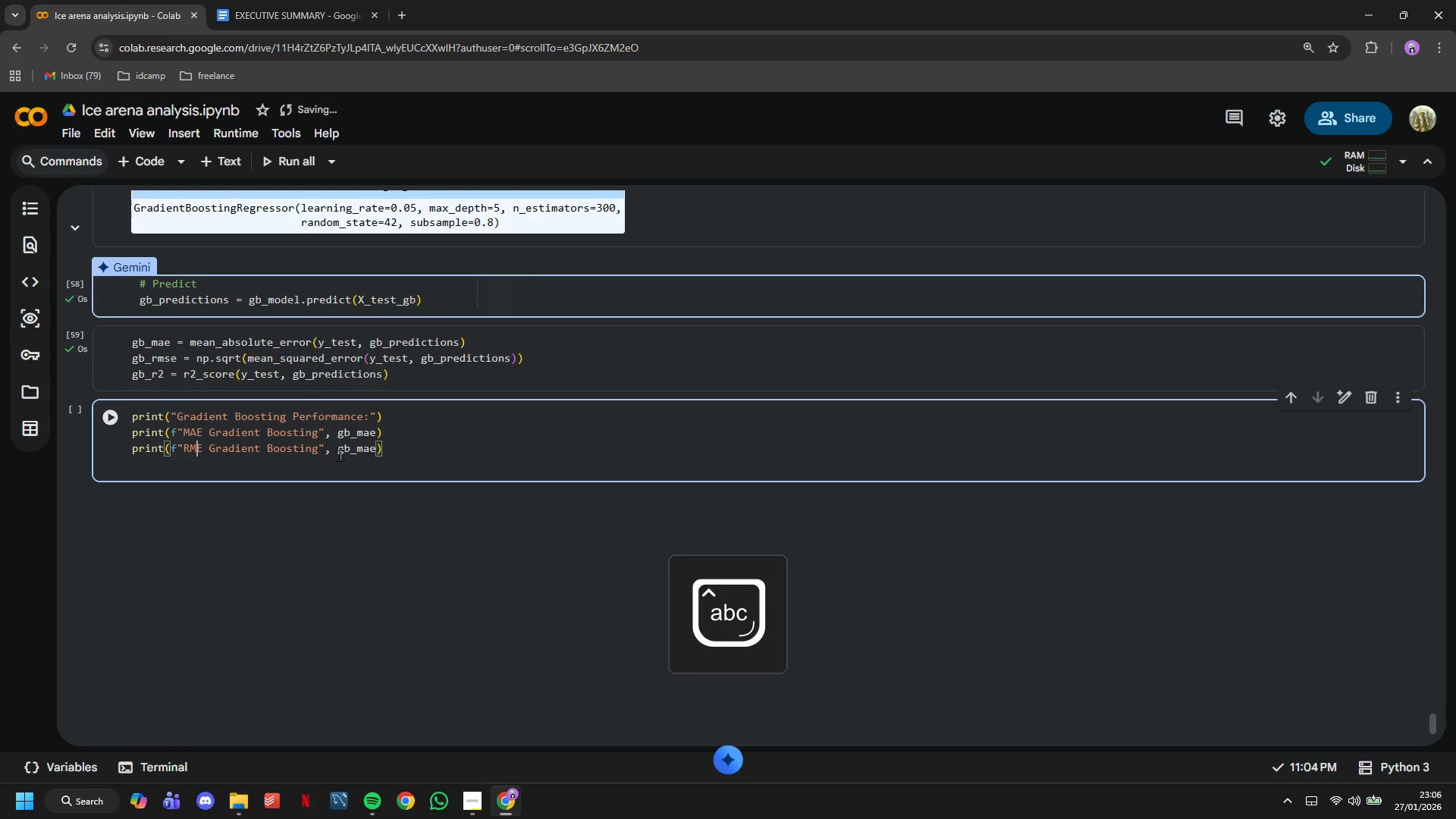 
key(Backspace)
 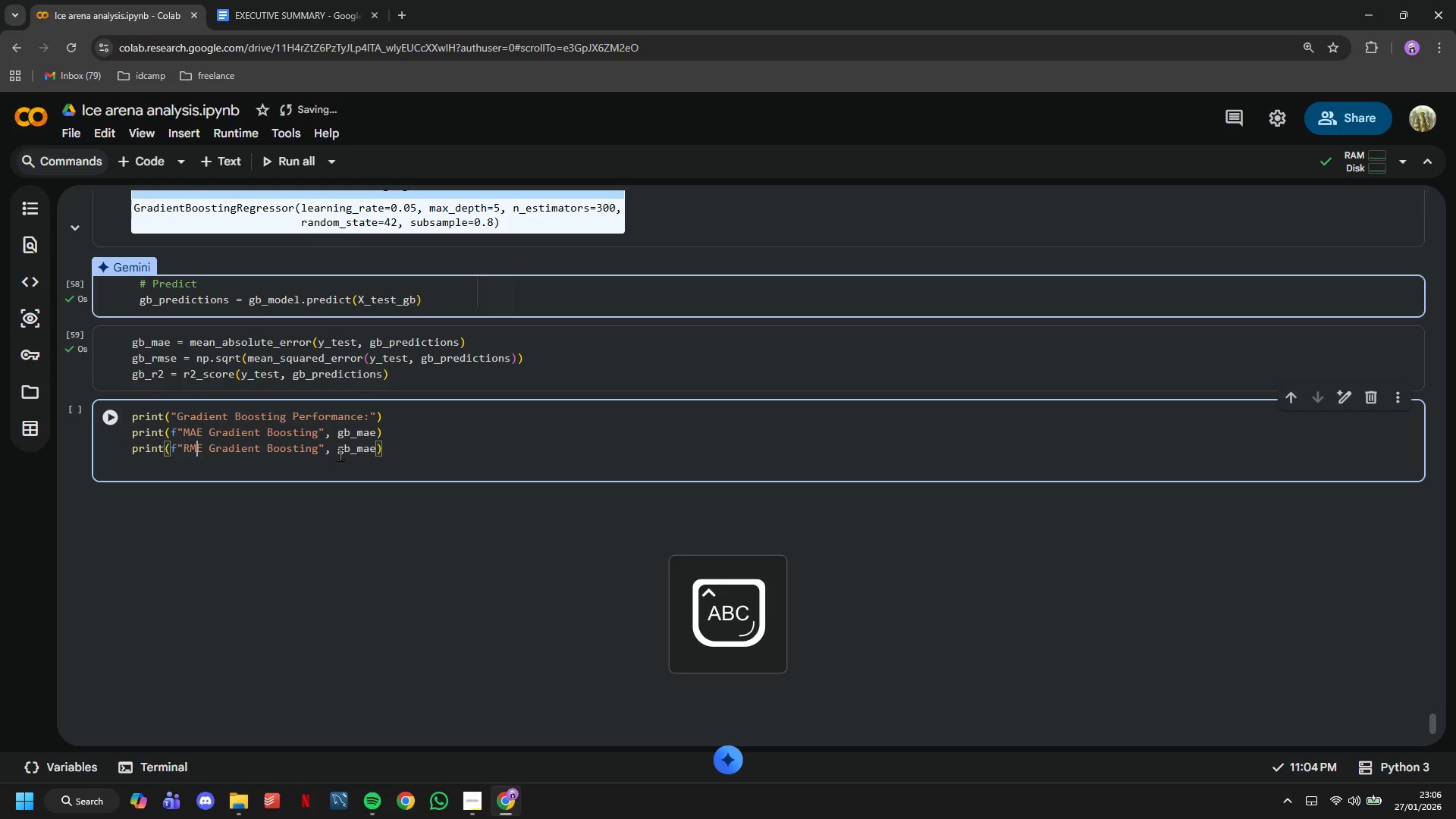 
key(CapsLock)
 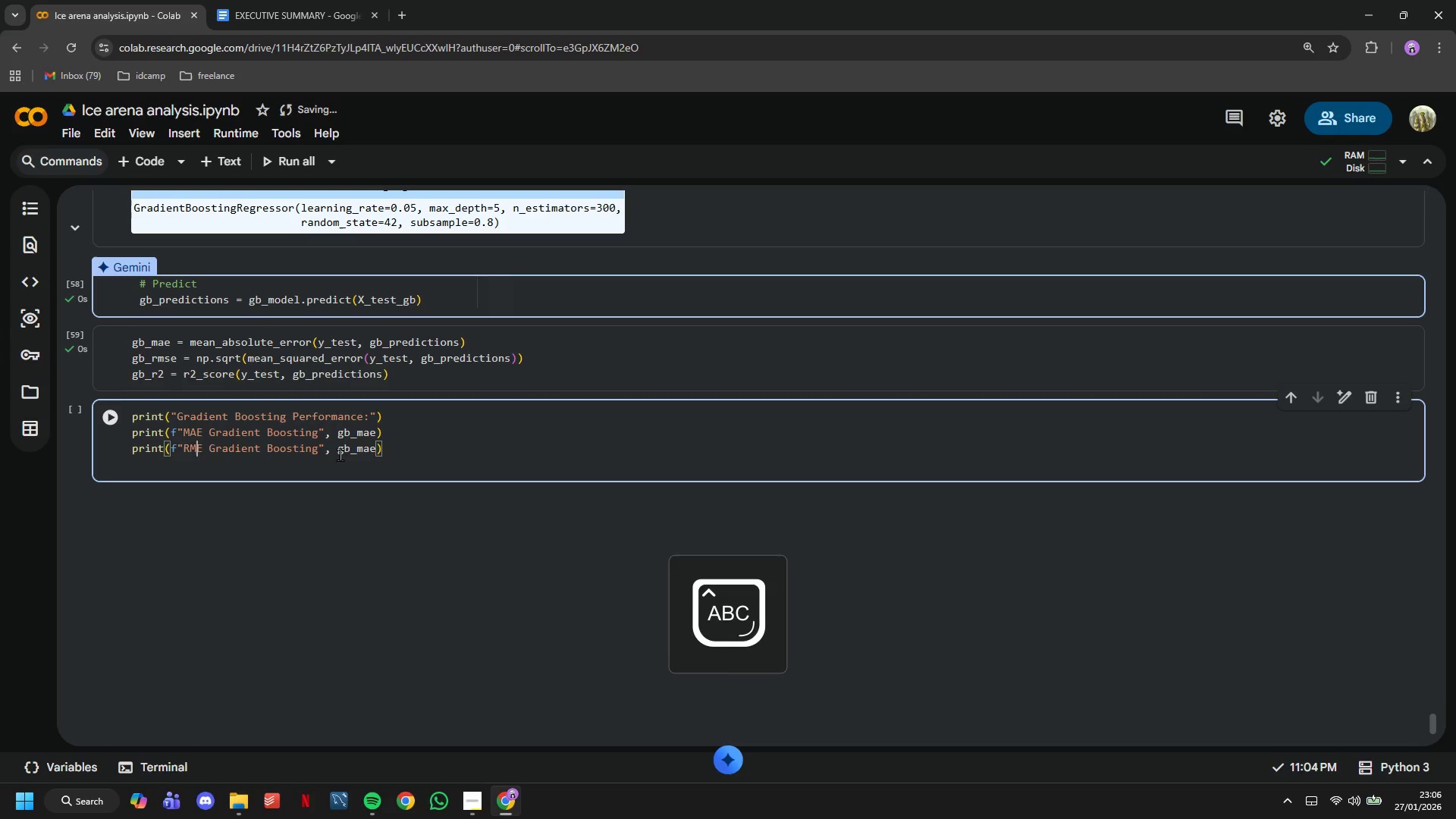 
key(S)
 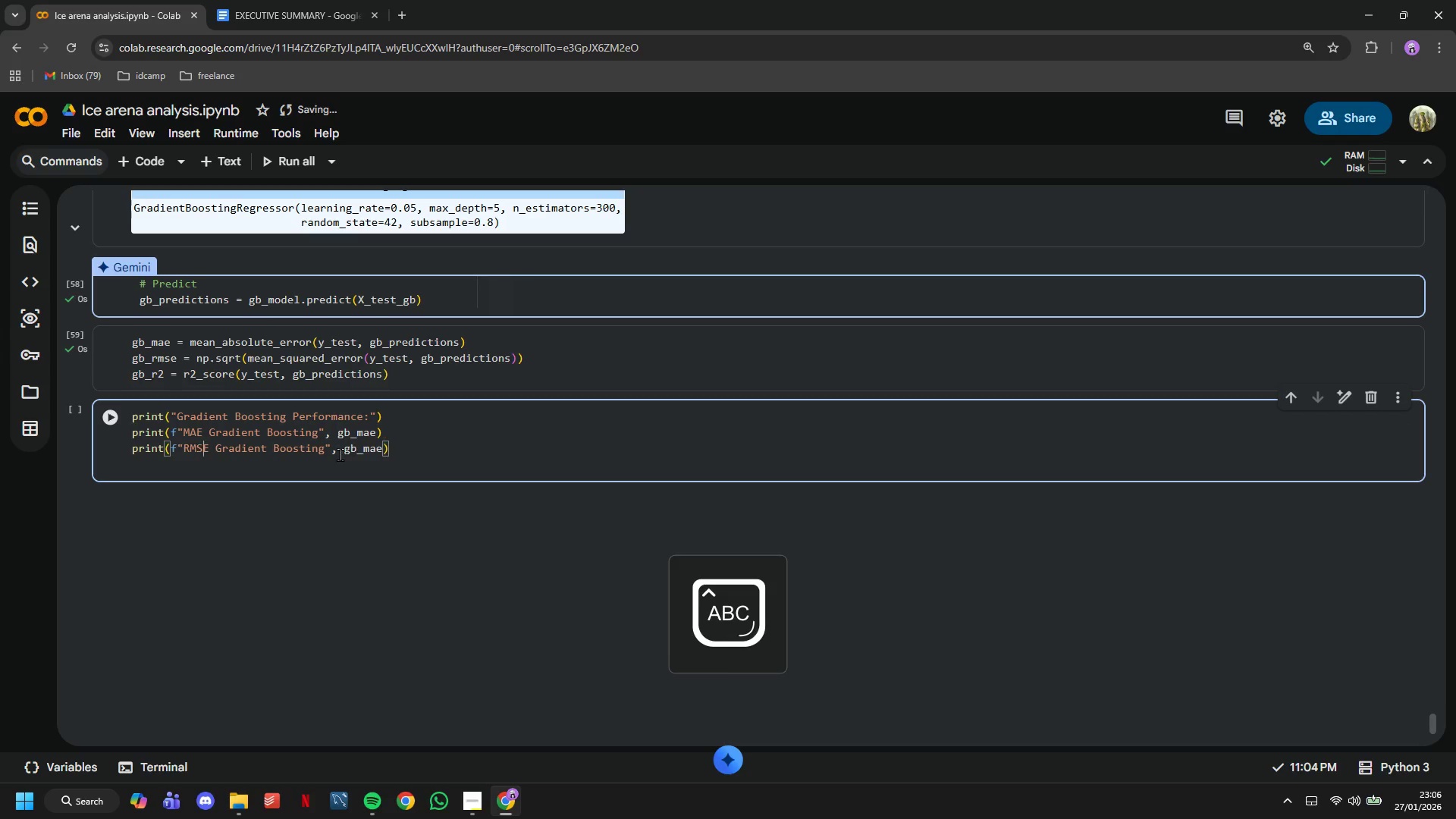 
key(CapsLock)
 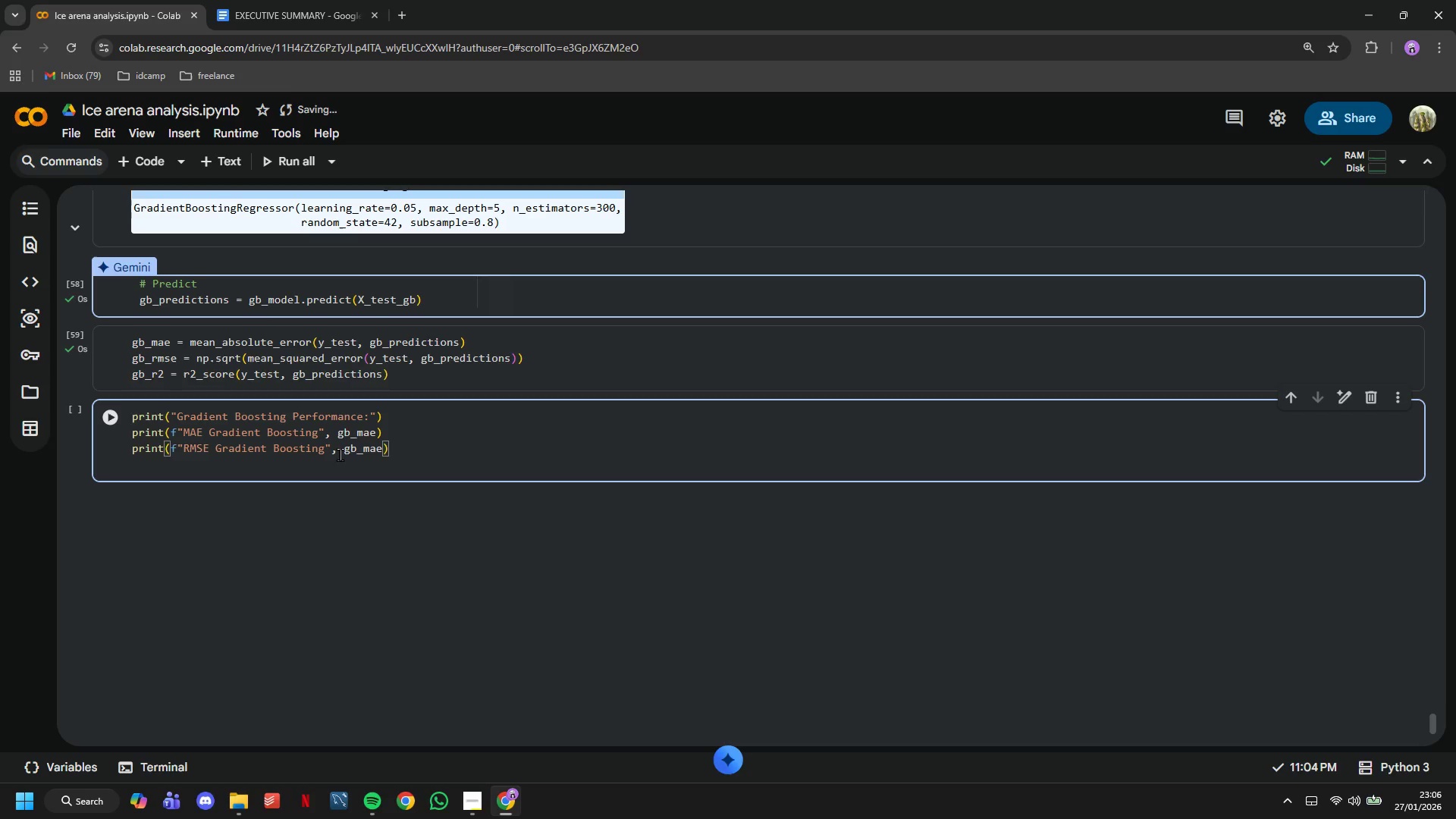 
wait(9.39)
 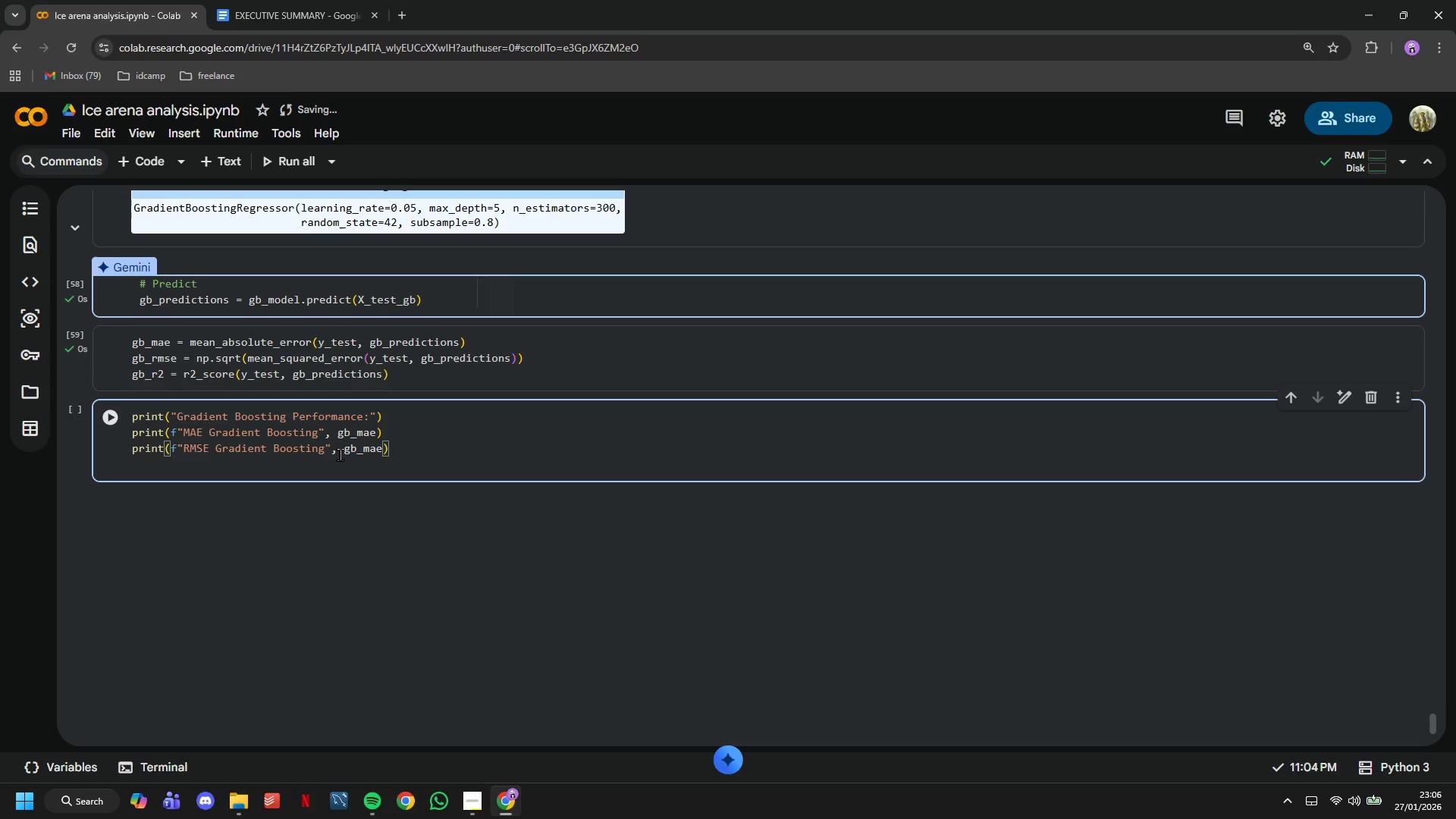 
left_click([365, 446])
 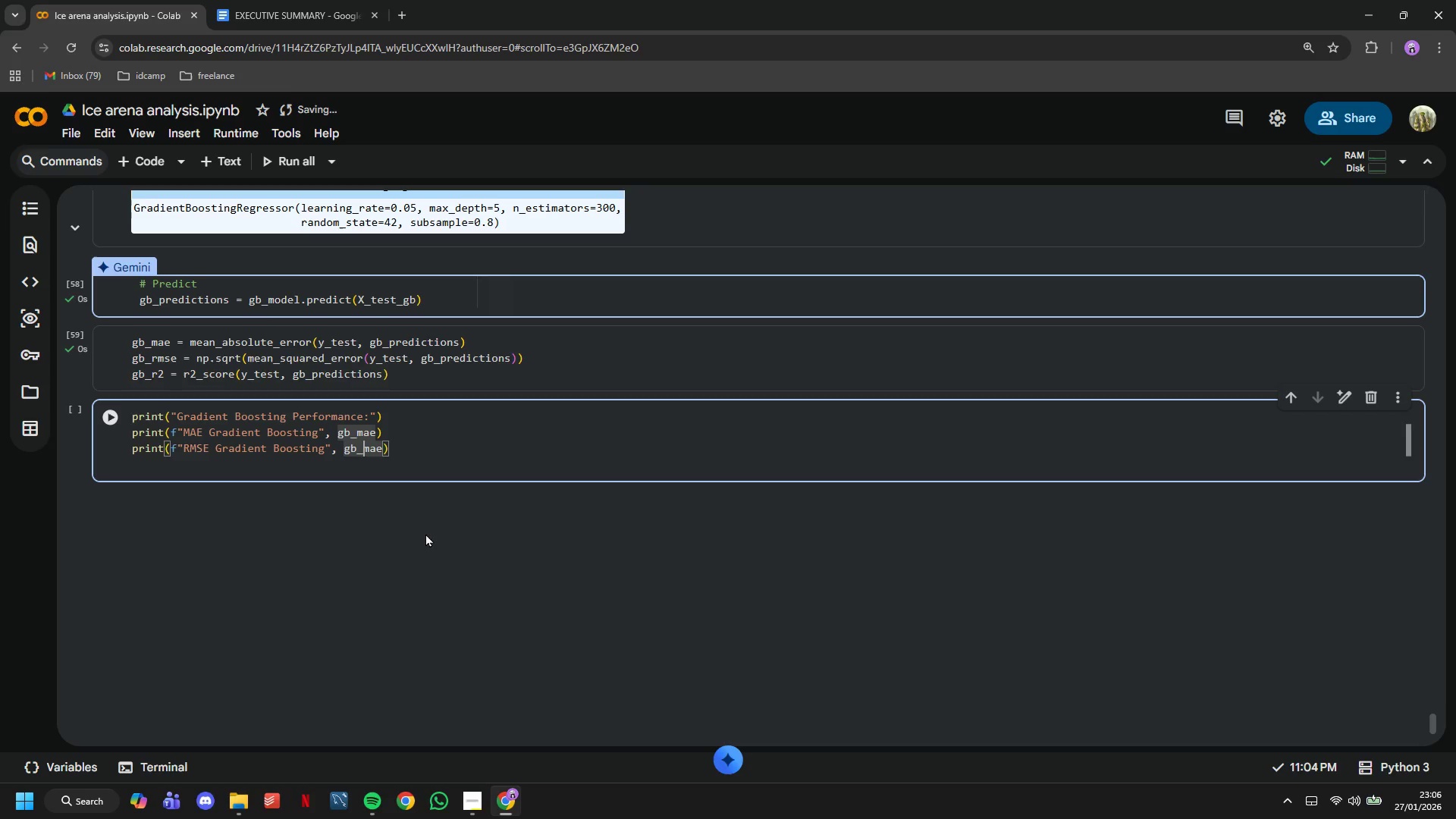 
key(R)
 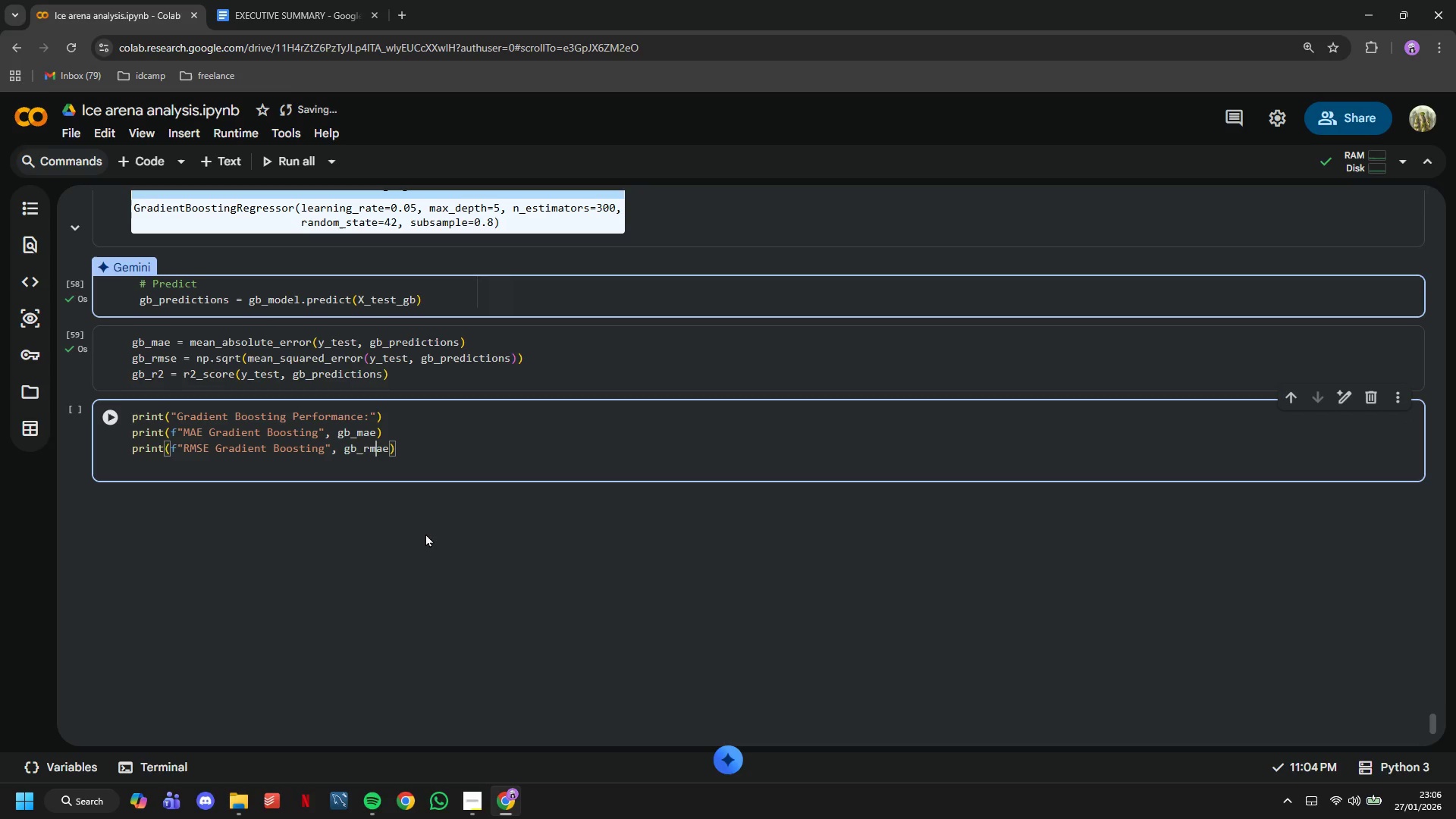 
key(ArrowRight)
 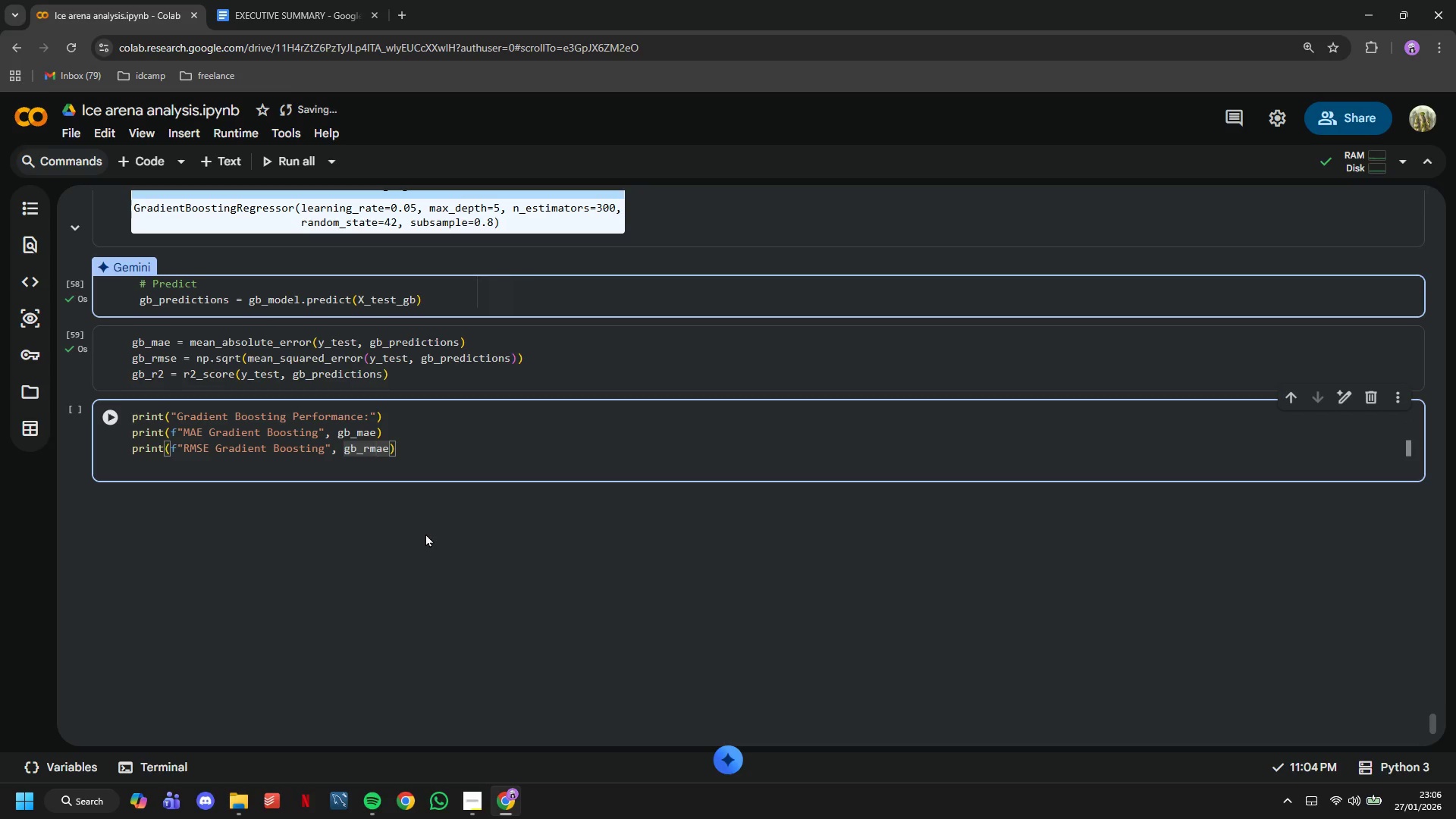 
key(ArrowRight)
 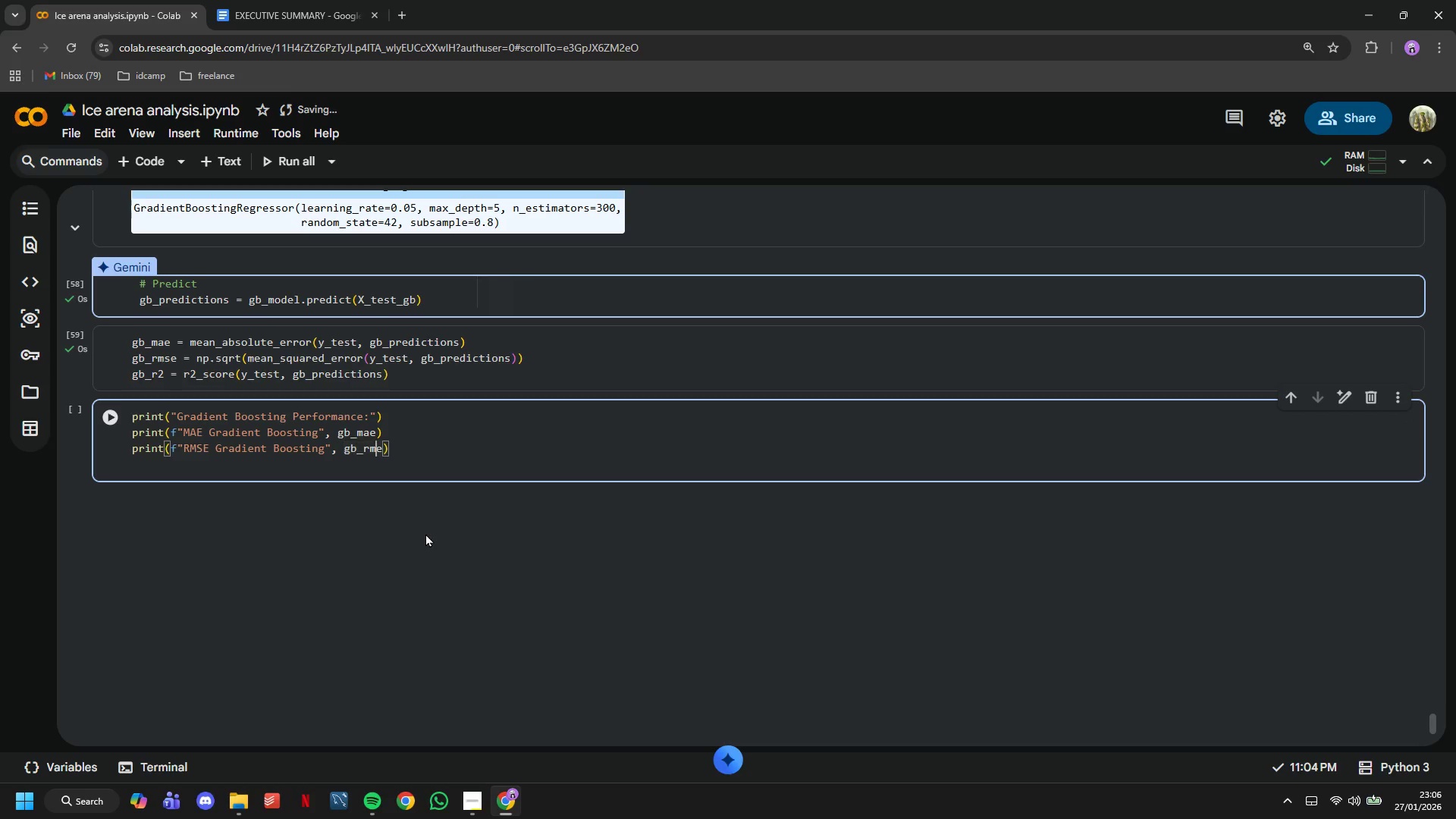 
key(Backspace)
 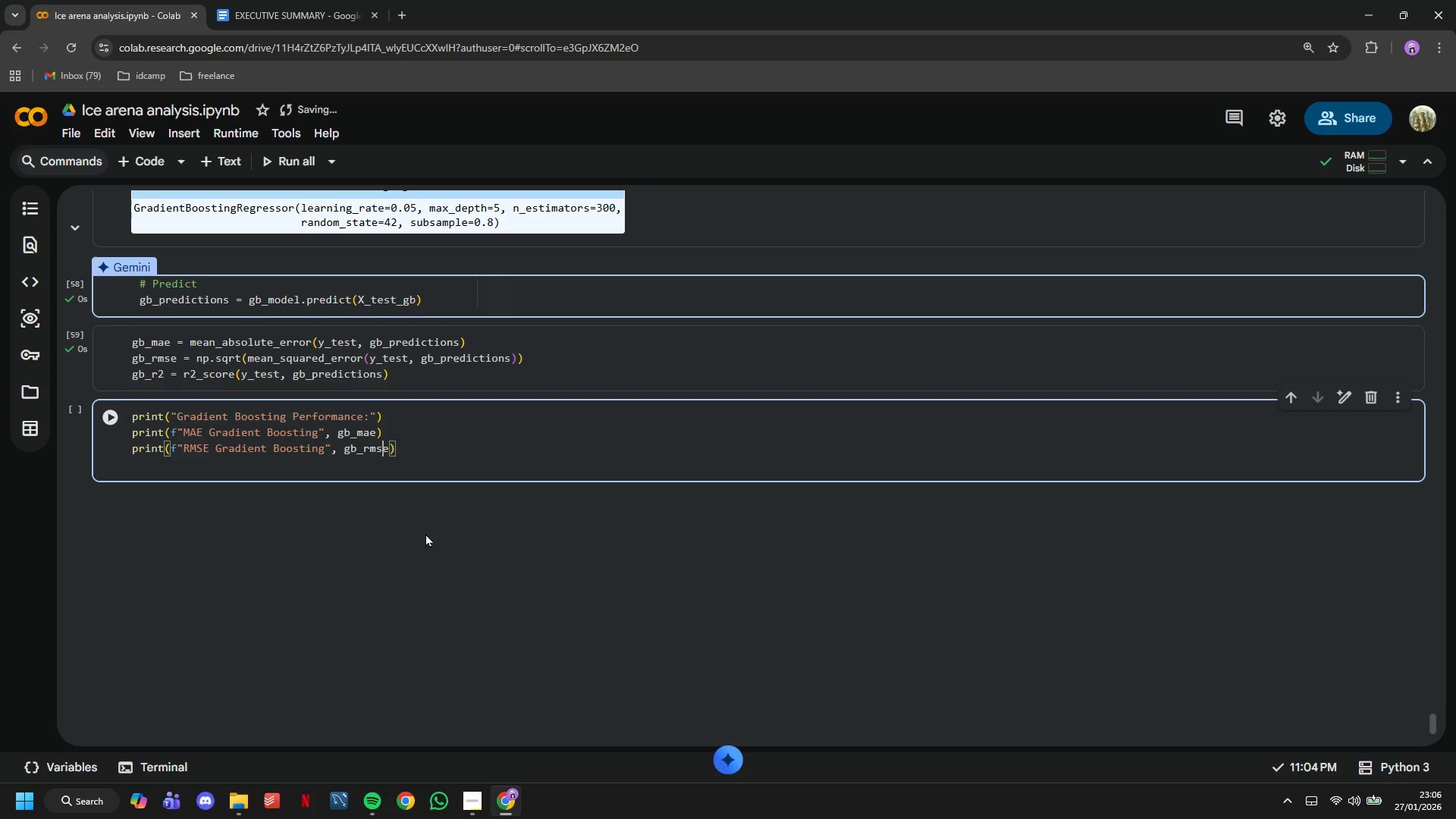 
key(S)
 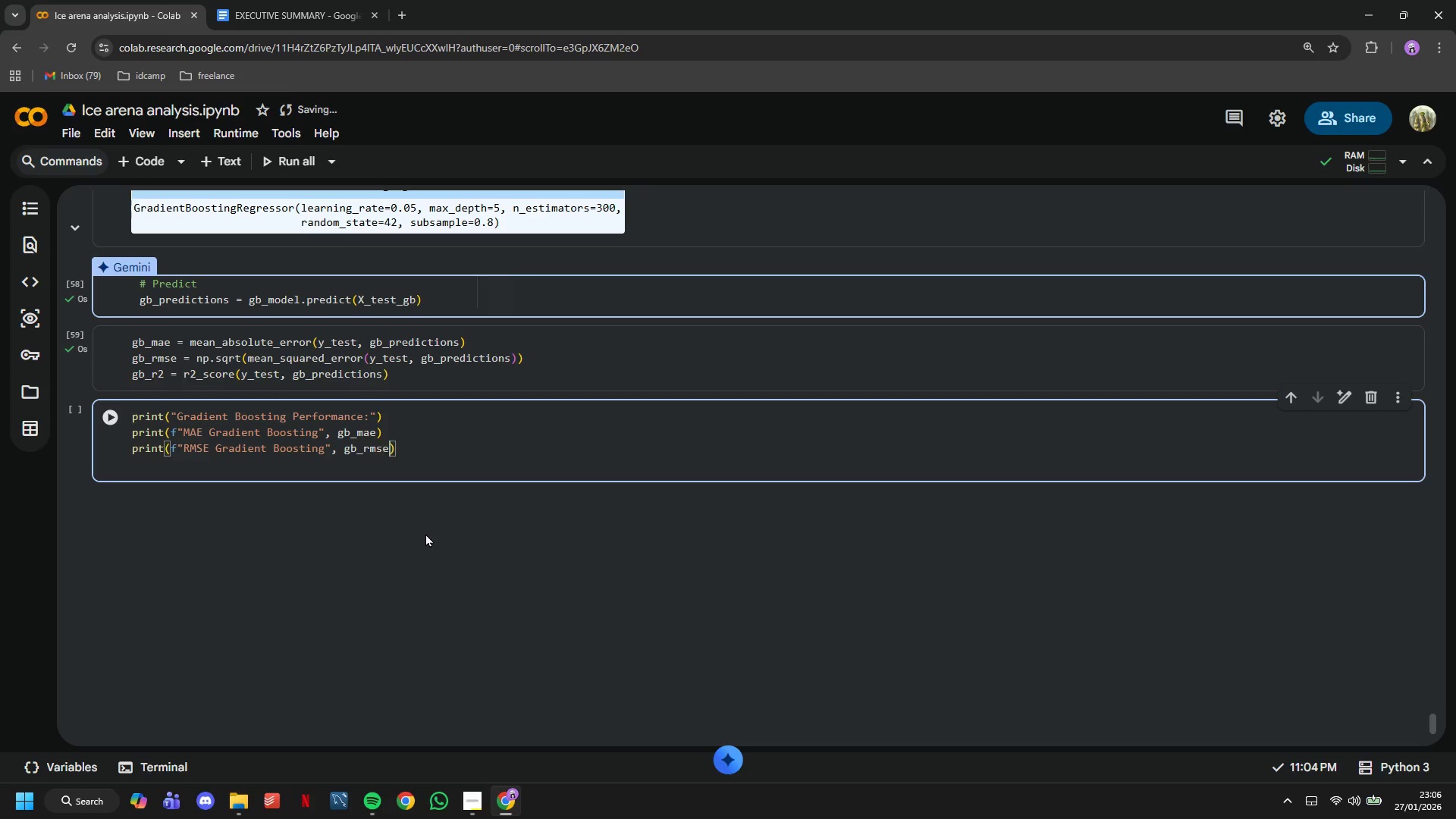 
key(ArrowRight)
 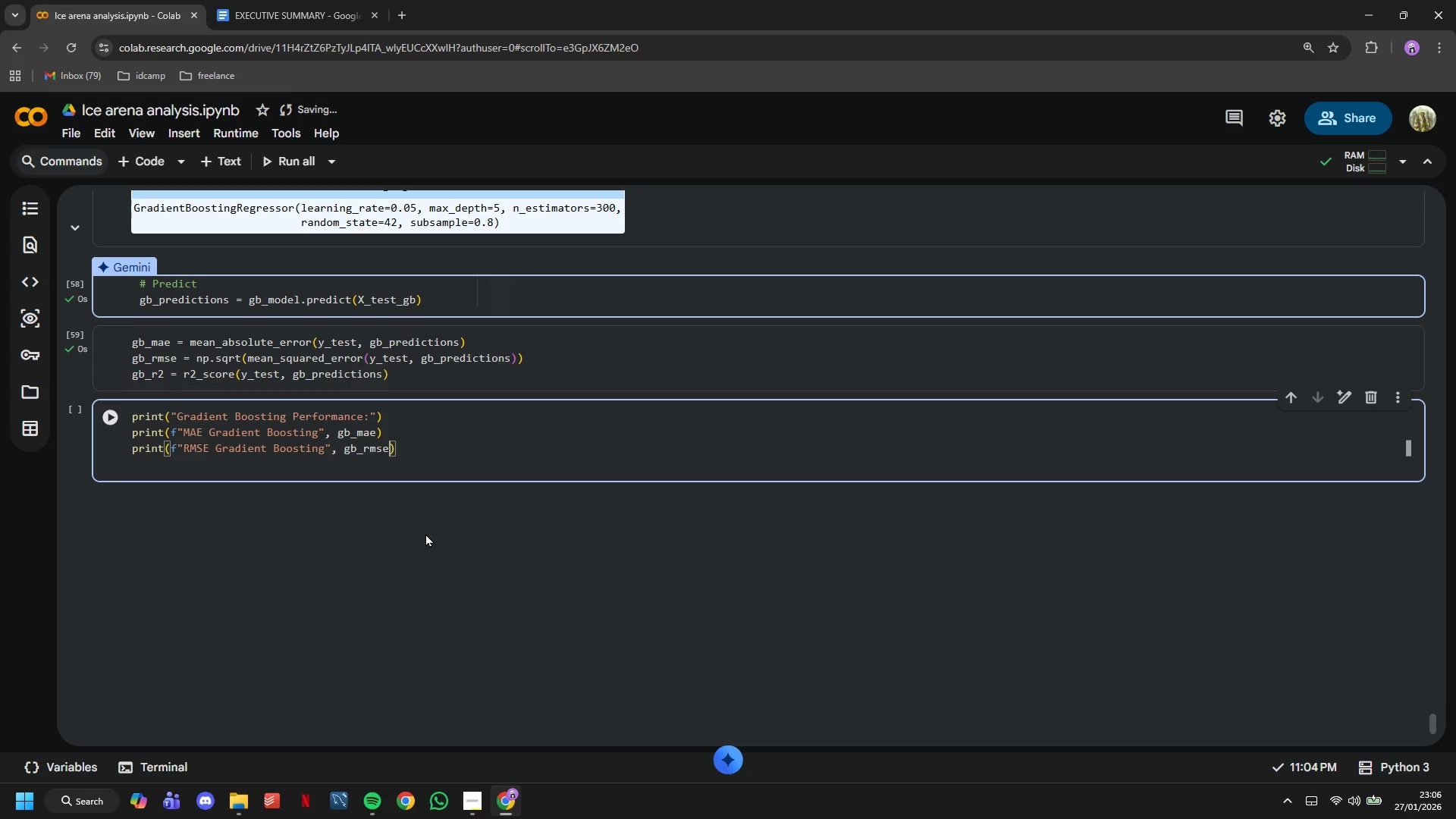 
key(ArrowRight)
 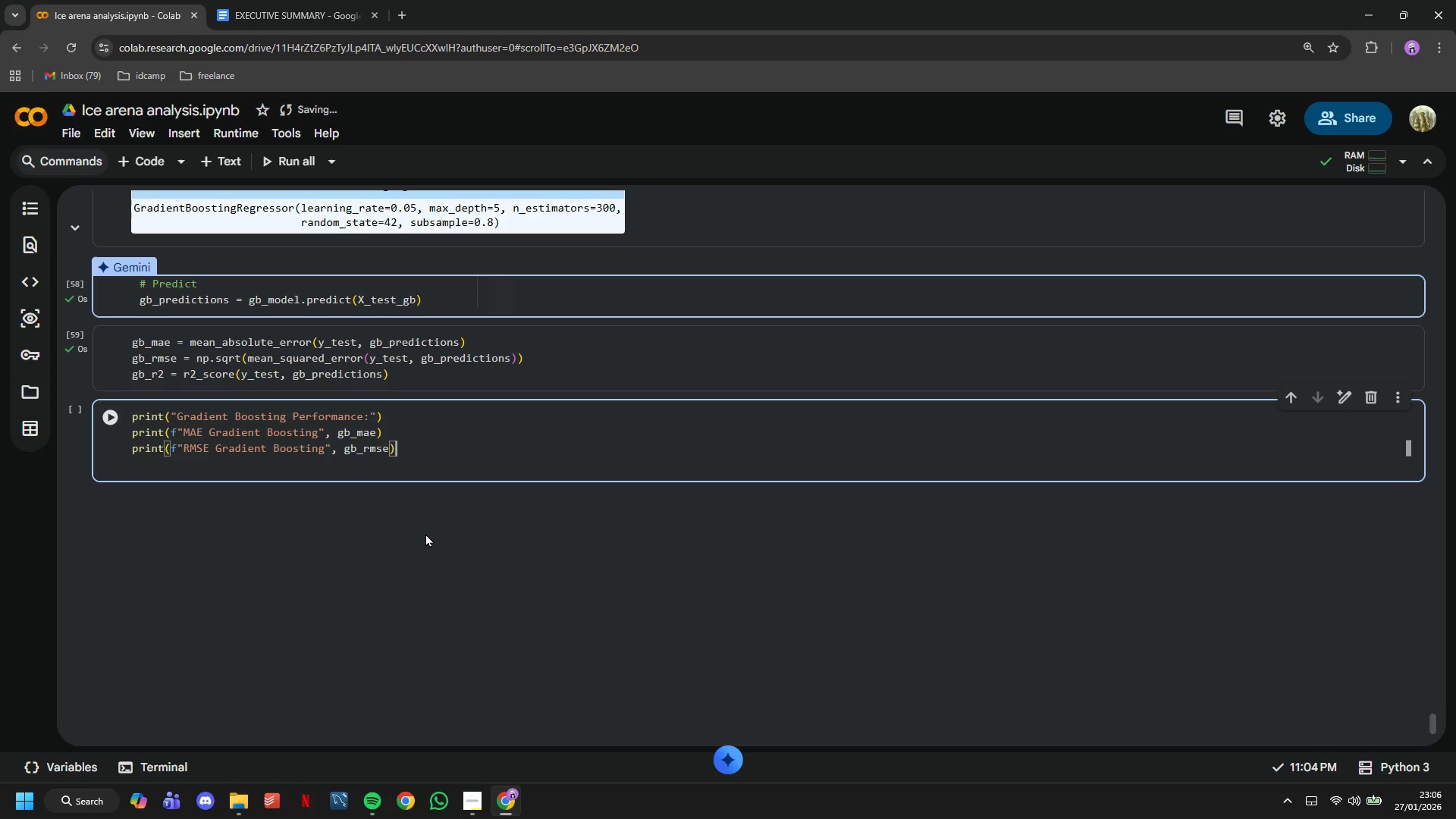 
key(Enter)
 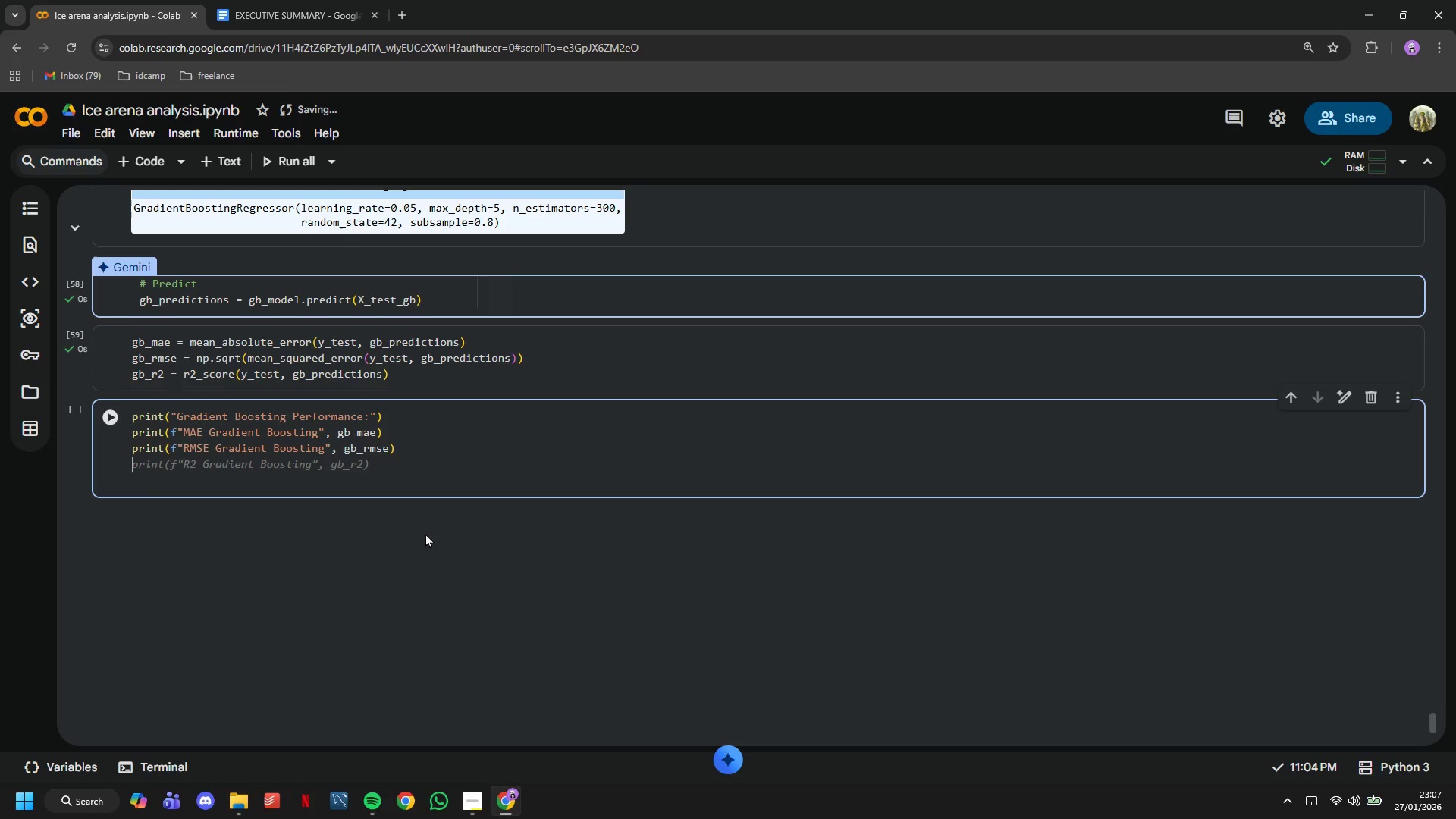 
wait(39.08)
 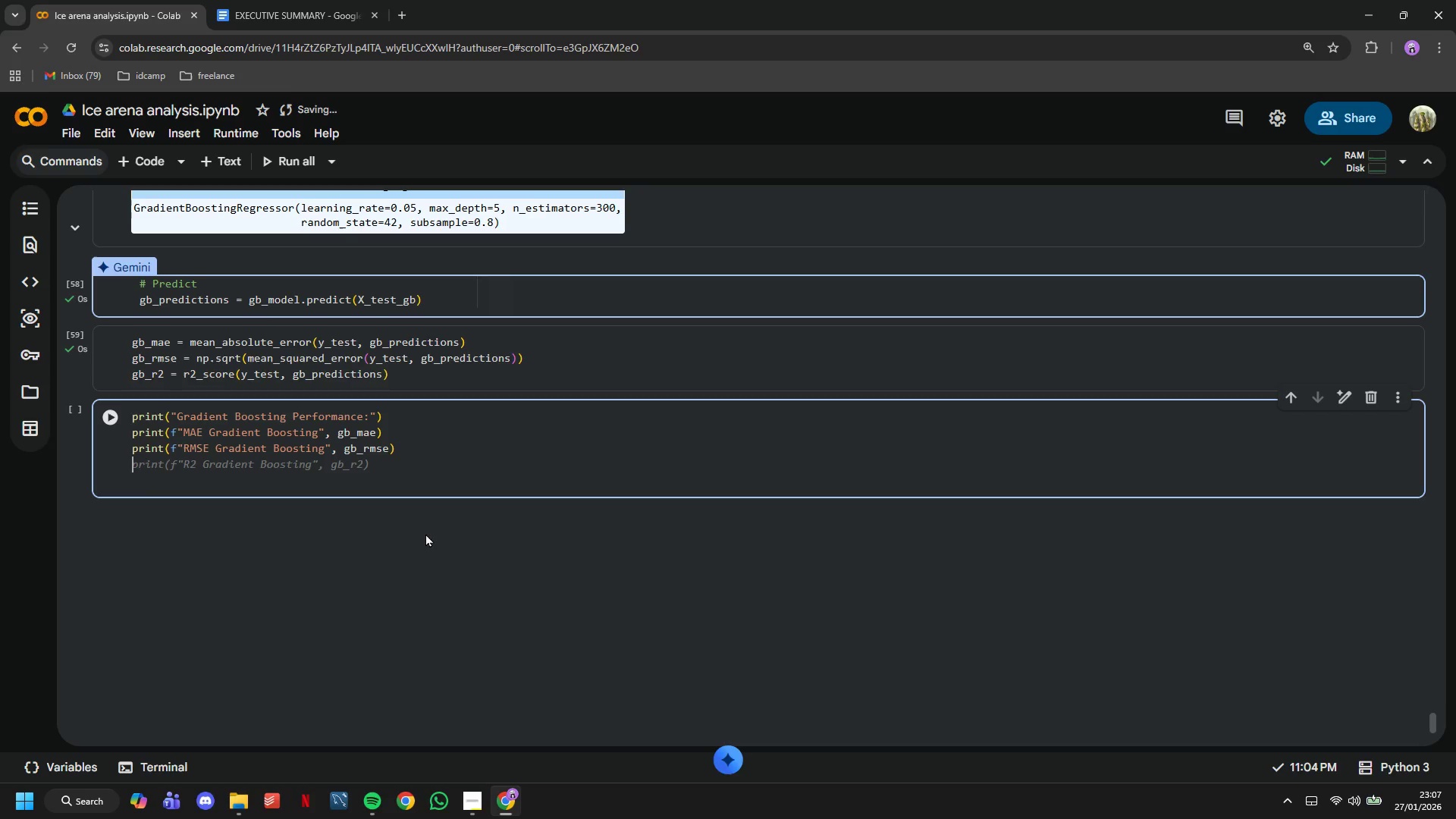 
key(Tab)
 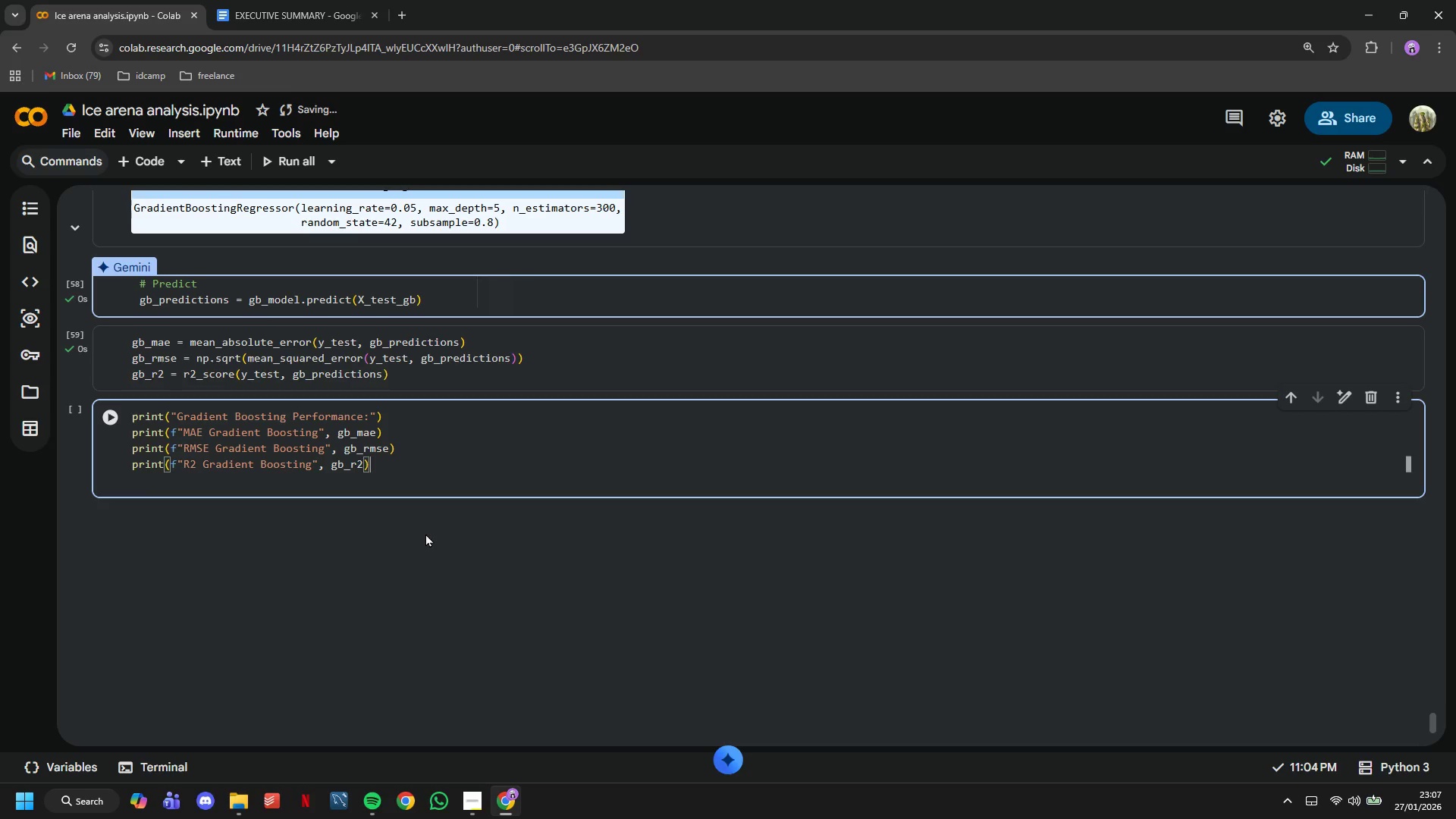 
key(ArrowDown)
 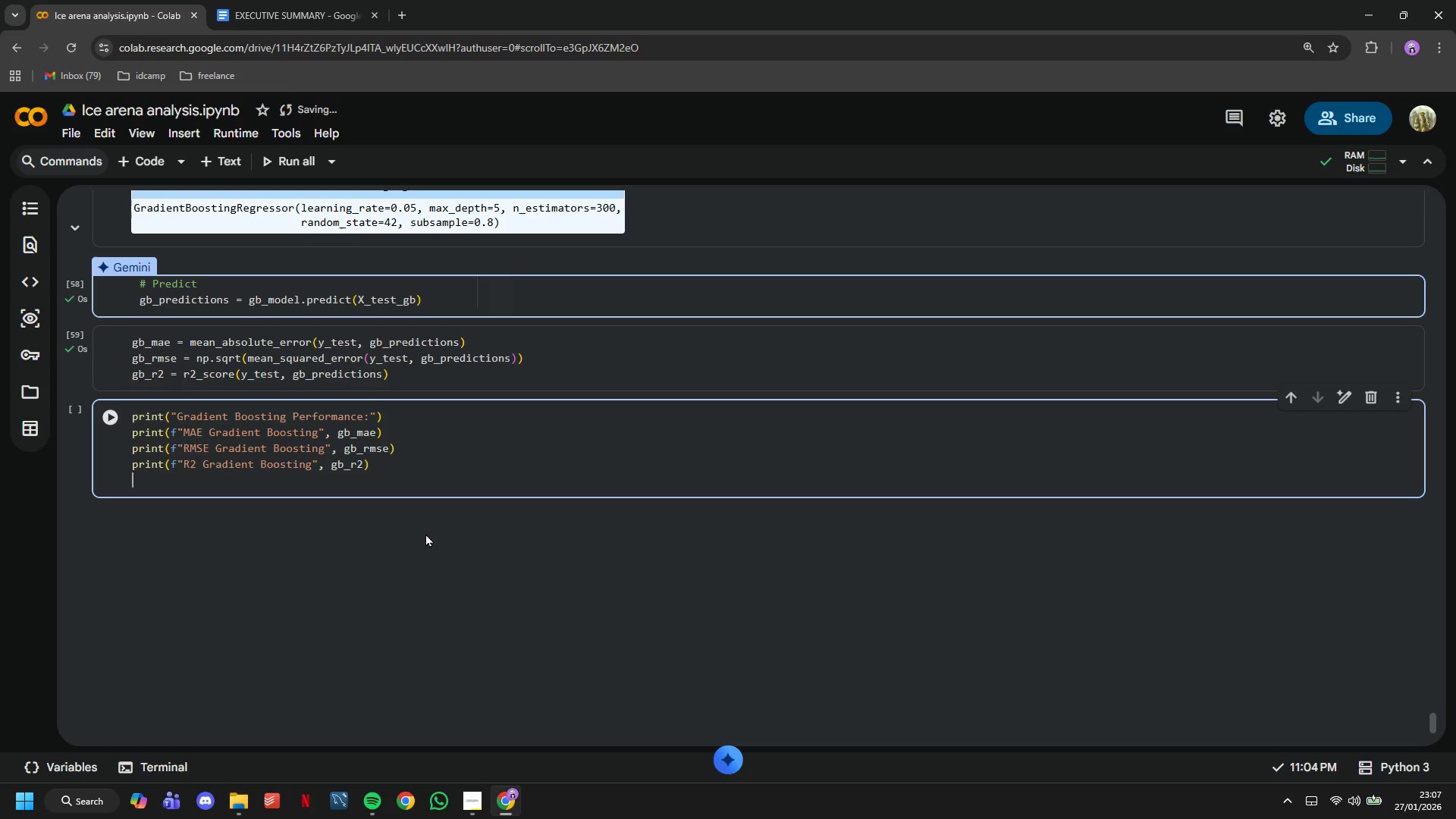 
key(Backspace)
 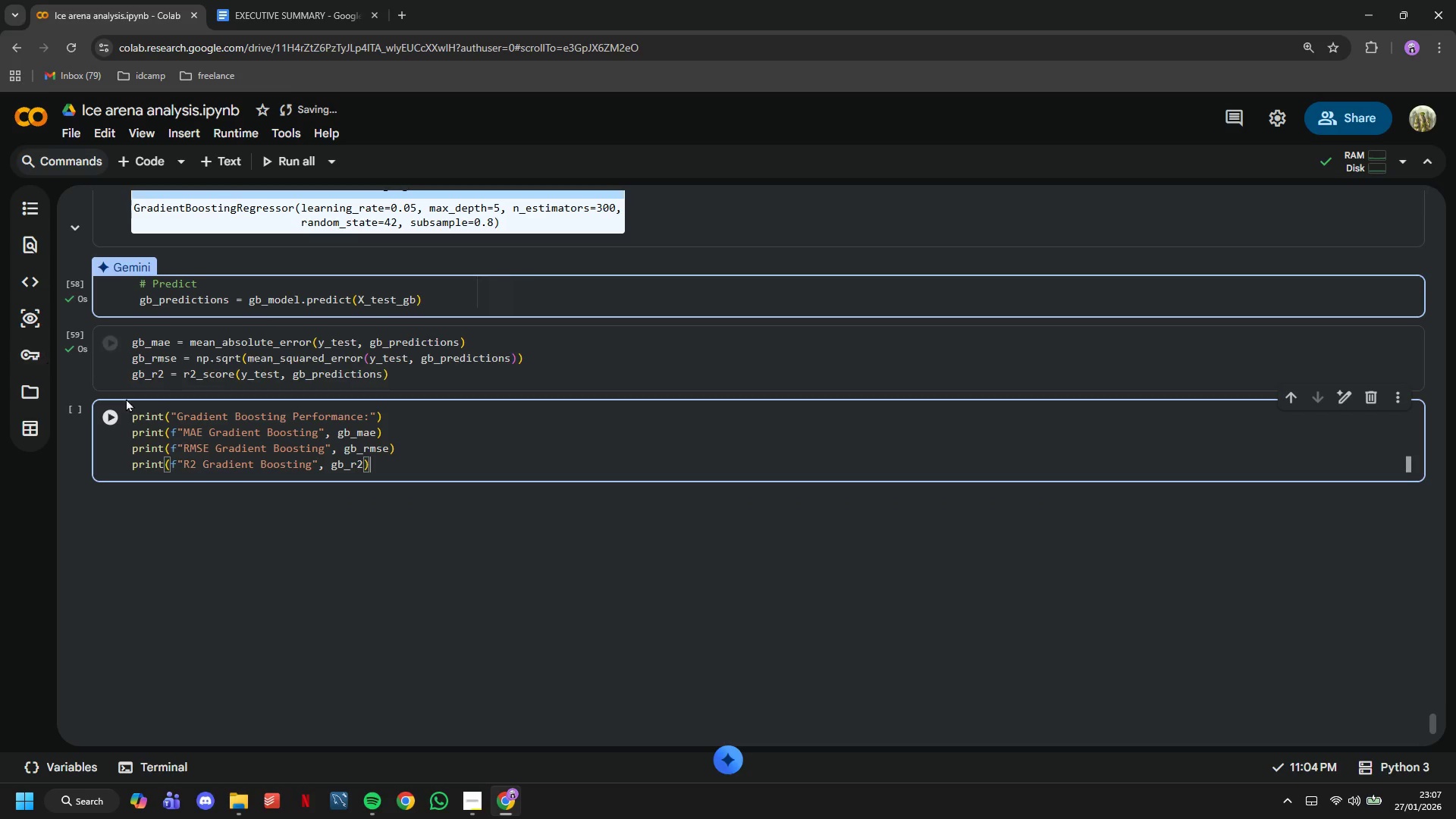 
left_click([119, 427])
 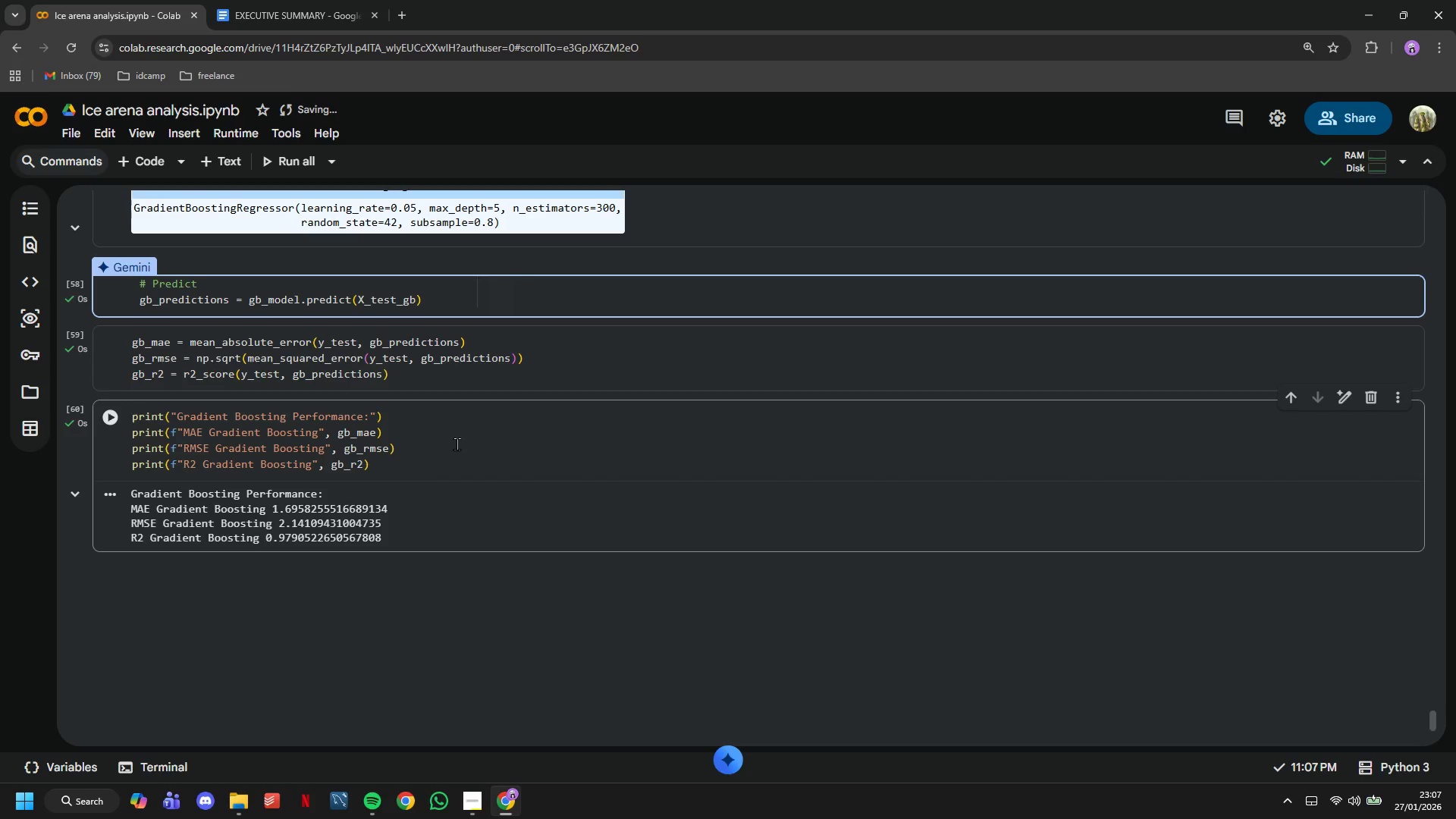 
scroll: coordinate [467, 444], scroll_direction: up, amount: 9.0
 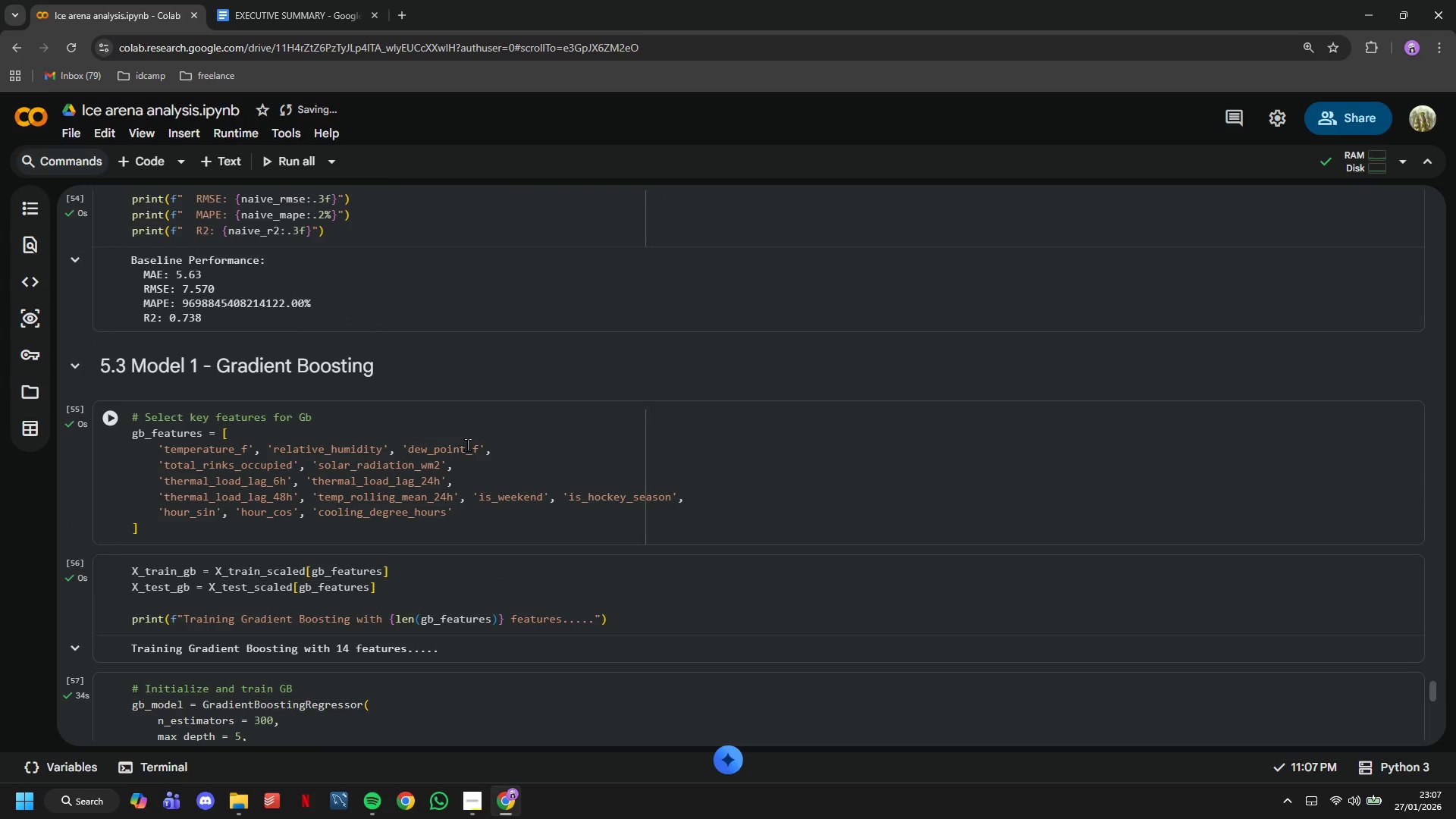 
scroll: coordinate [399, 535], scroll_direction: down, amount: 8.0
 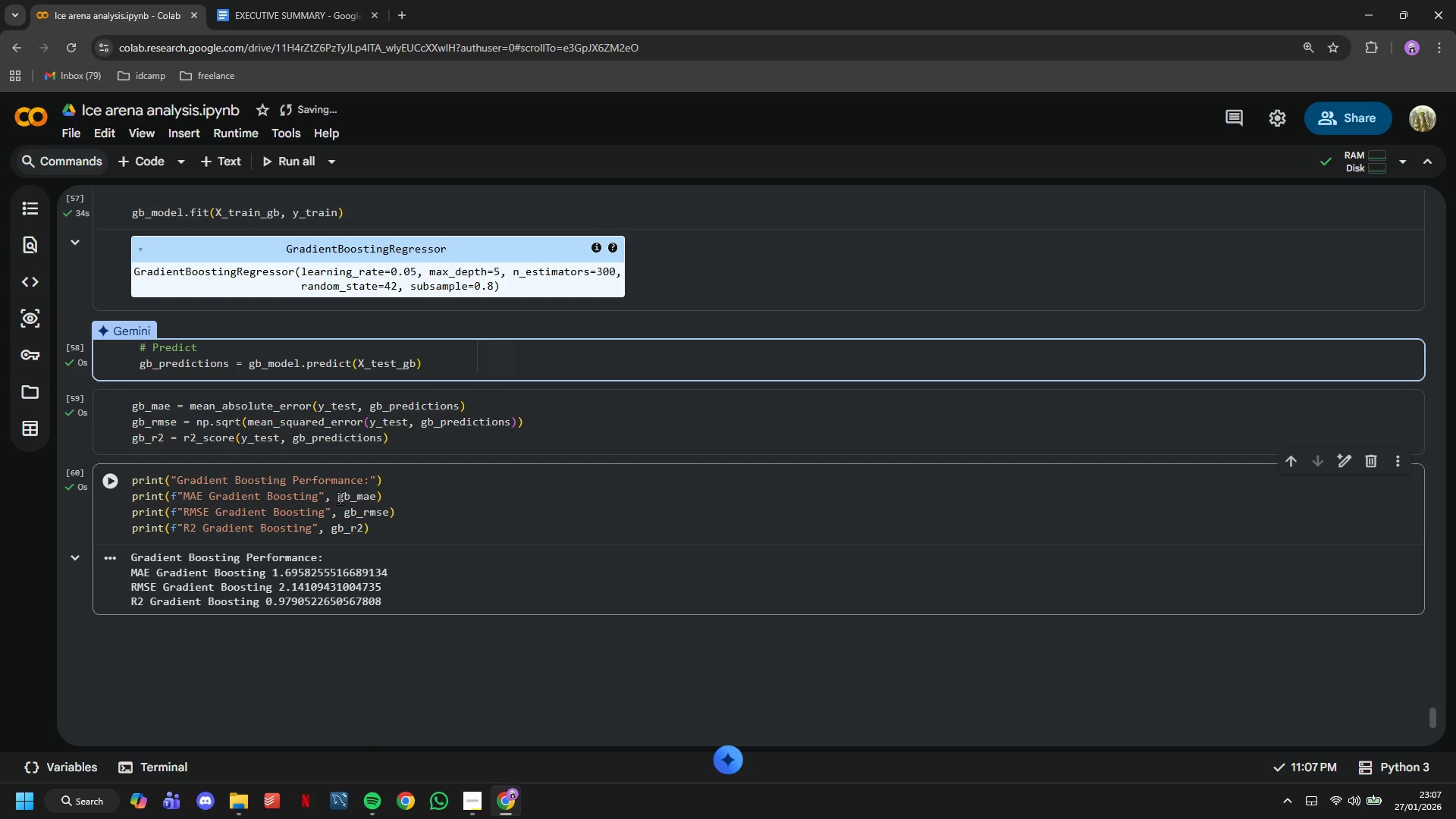 
left_click([340, 497])
 